 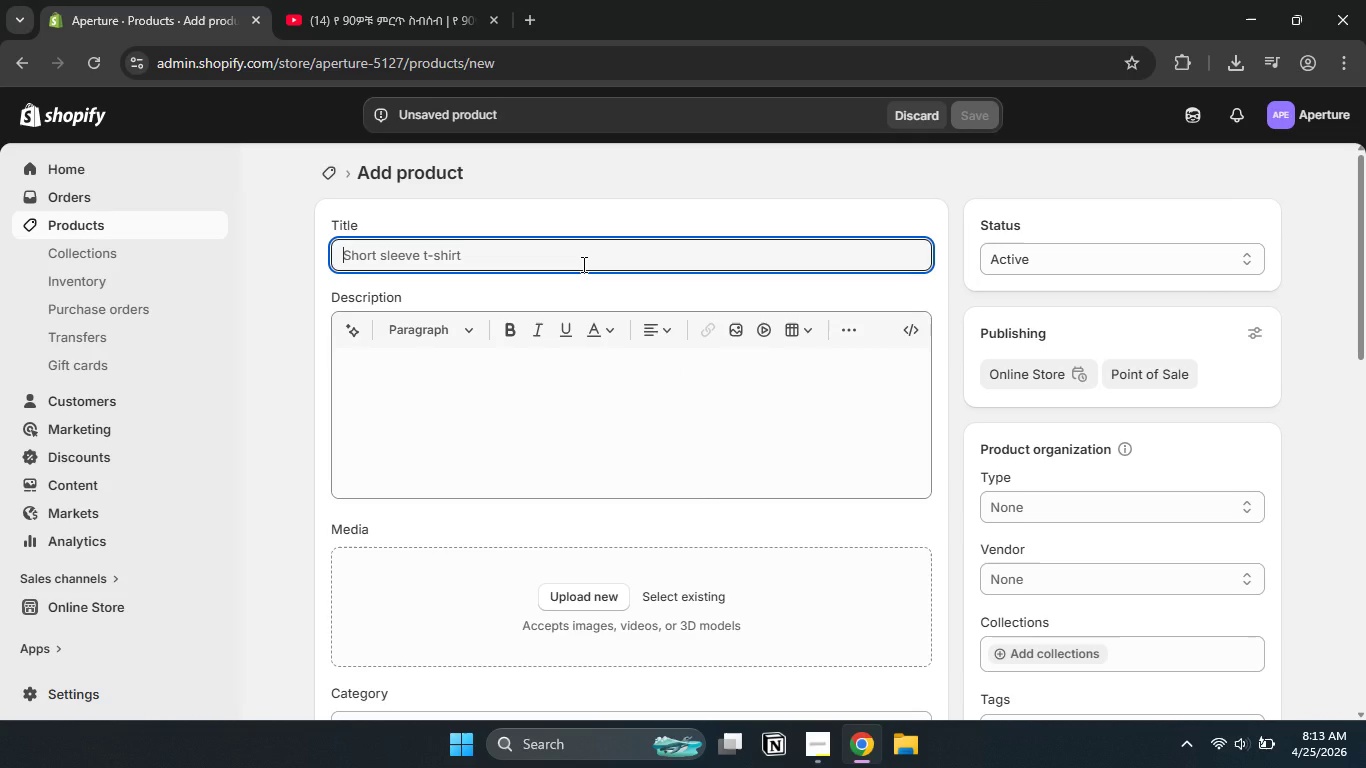 
type(Salt )
 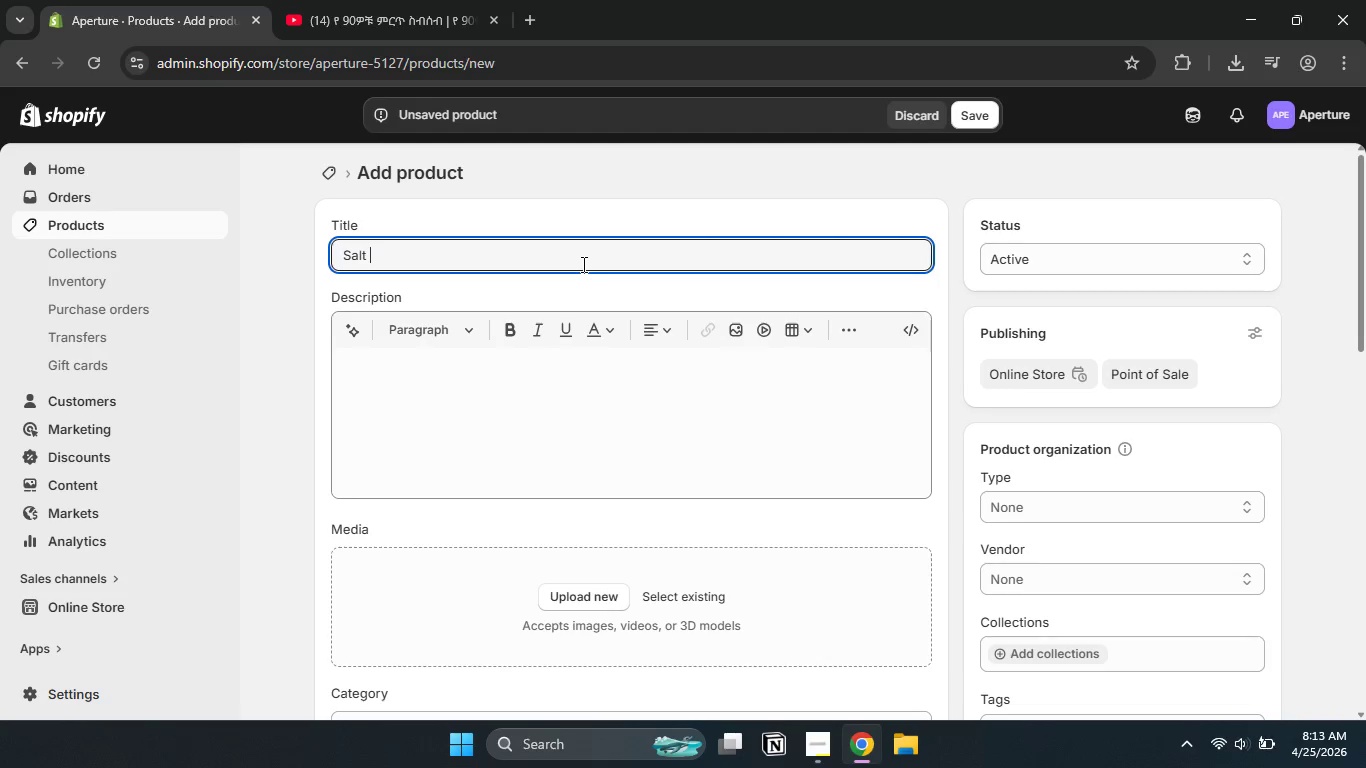 
type(& Sky - )
key(Backspace)
key(Backspace)
key(Backspace)
type( - Monochrome Coastal Drift)
 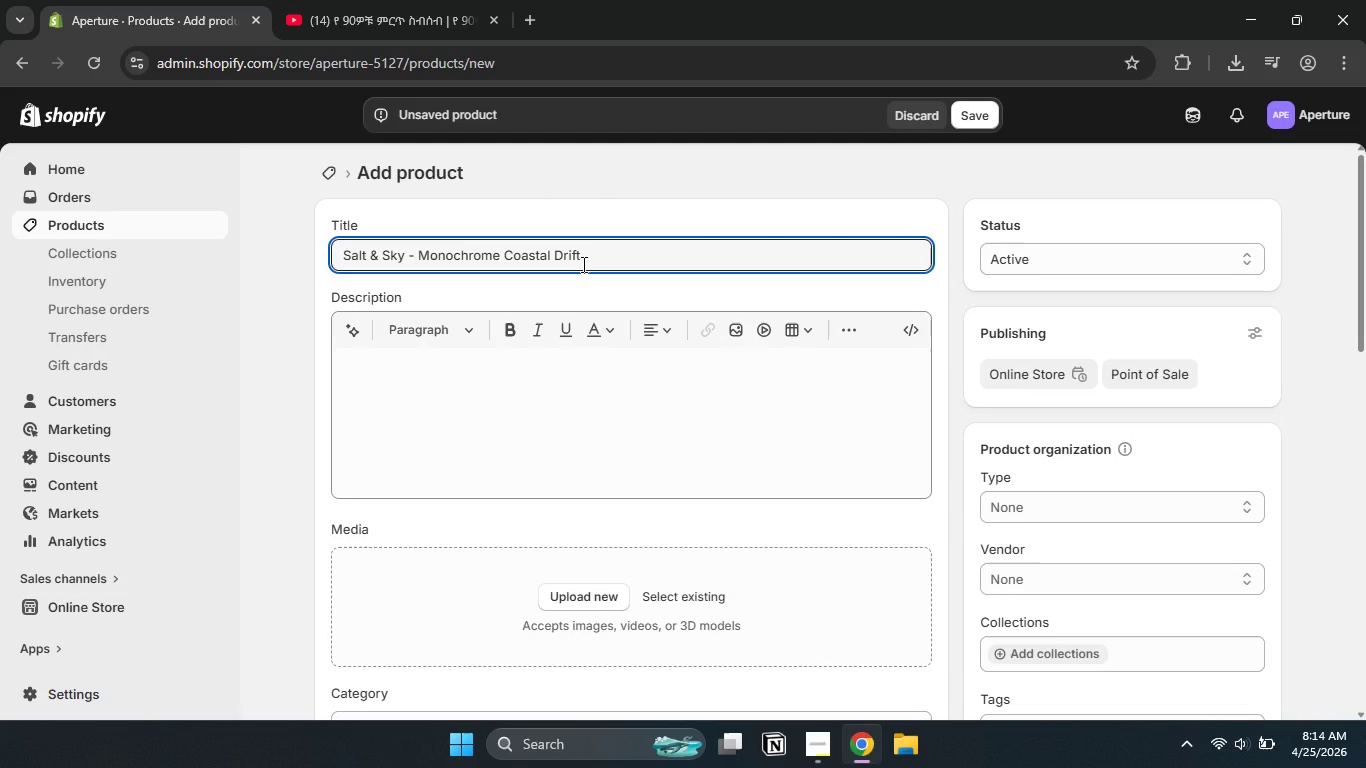 
left_click([577, 415])
 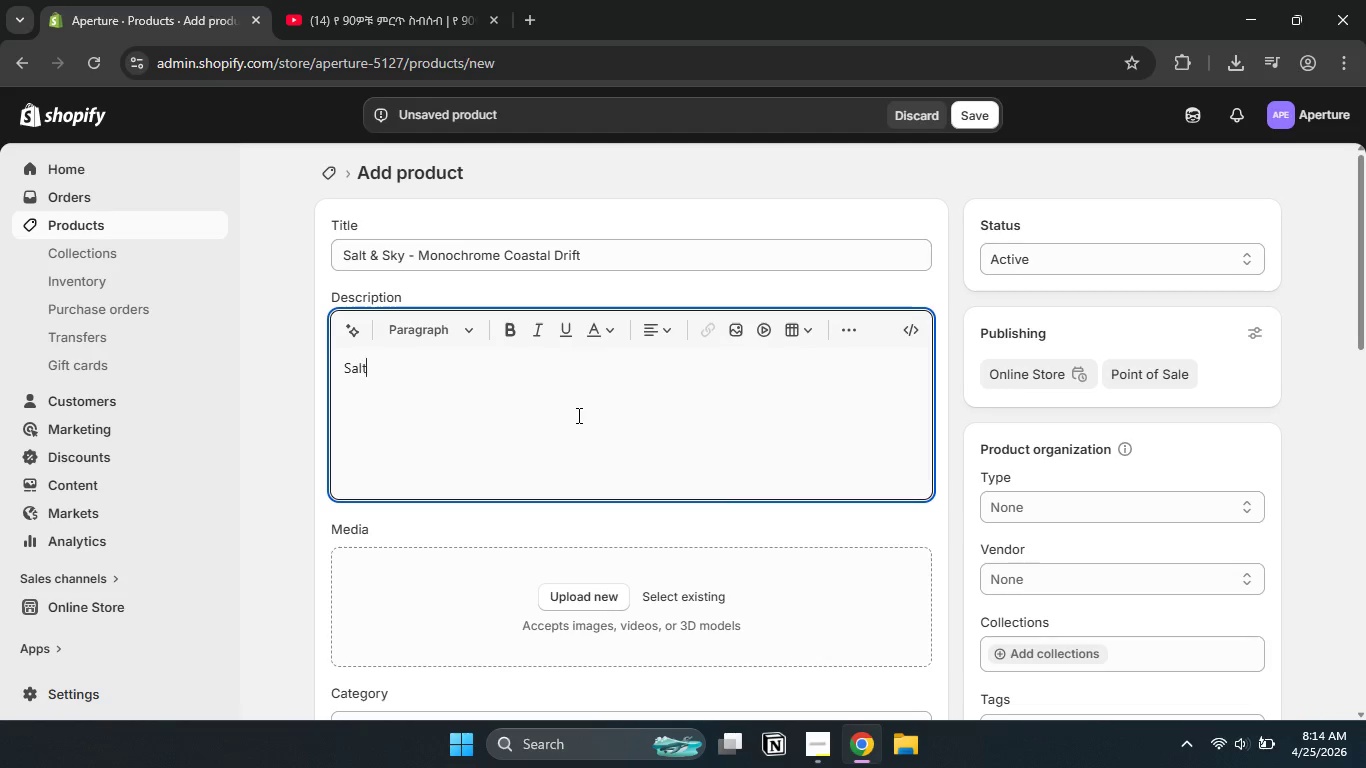 
type(Salt & Sky capture )
key(Backspace)
type(s the raw meeting o)
key(Backspace)
type(point of land )
 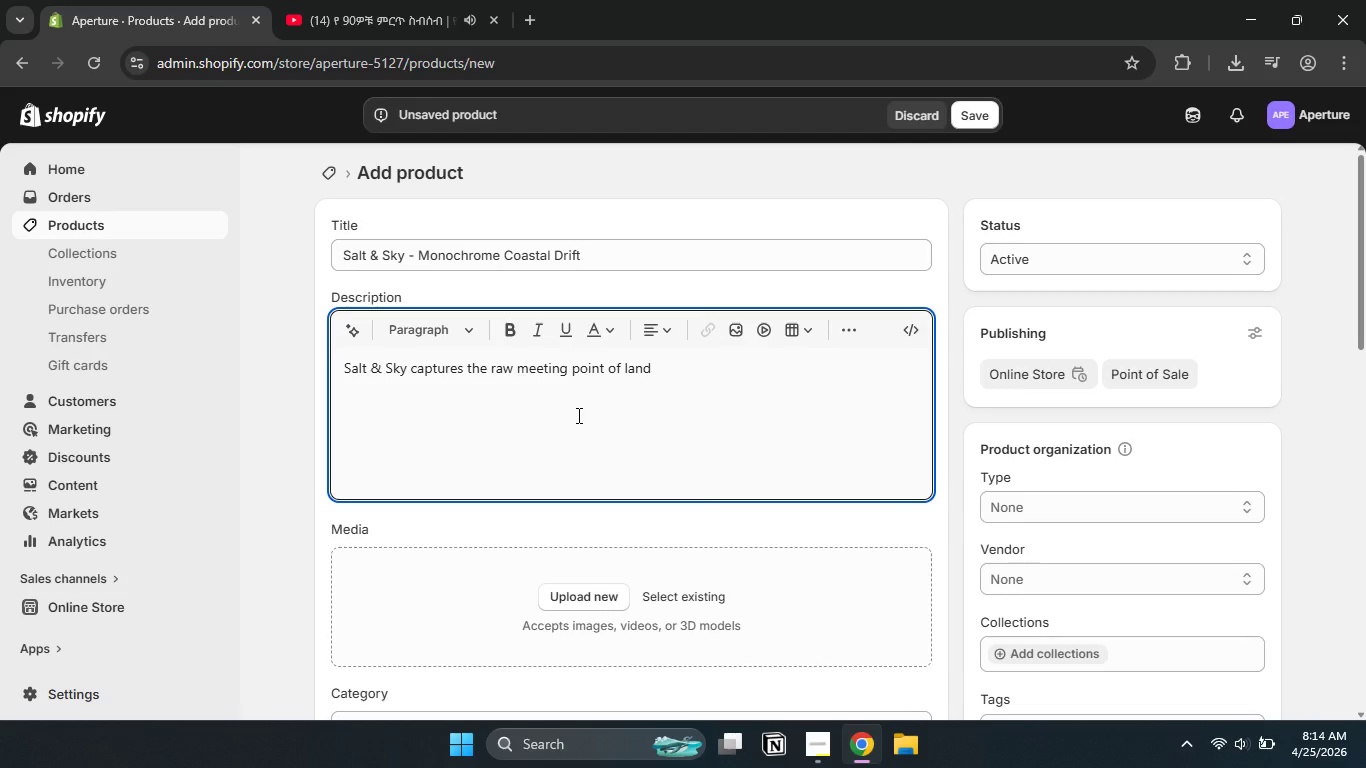 
type(sea from 200 feet above. Shot during golden hous)
key(Backspace)
type(rs, this monochrome fine at)
key(Backspace)
type(rt f)
key(Backspace)
type(de)
key(Backspace)
type(ron )
key(Backspace)
type(e )
 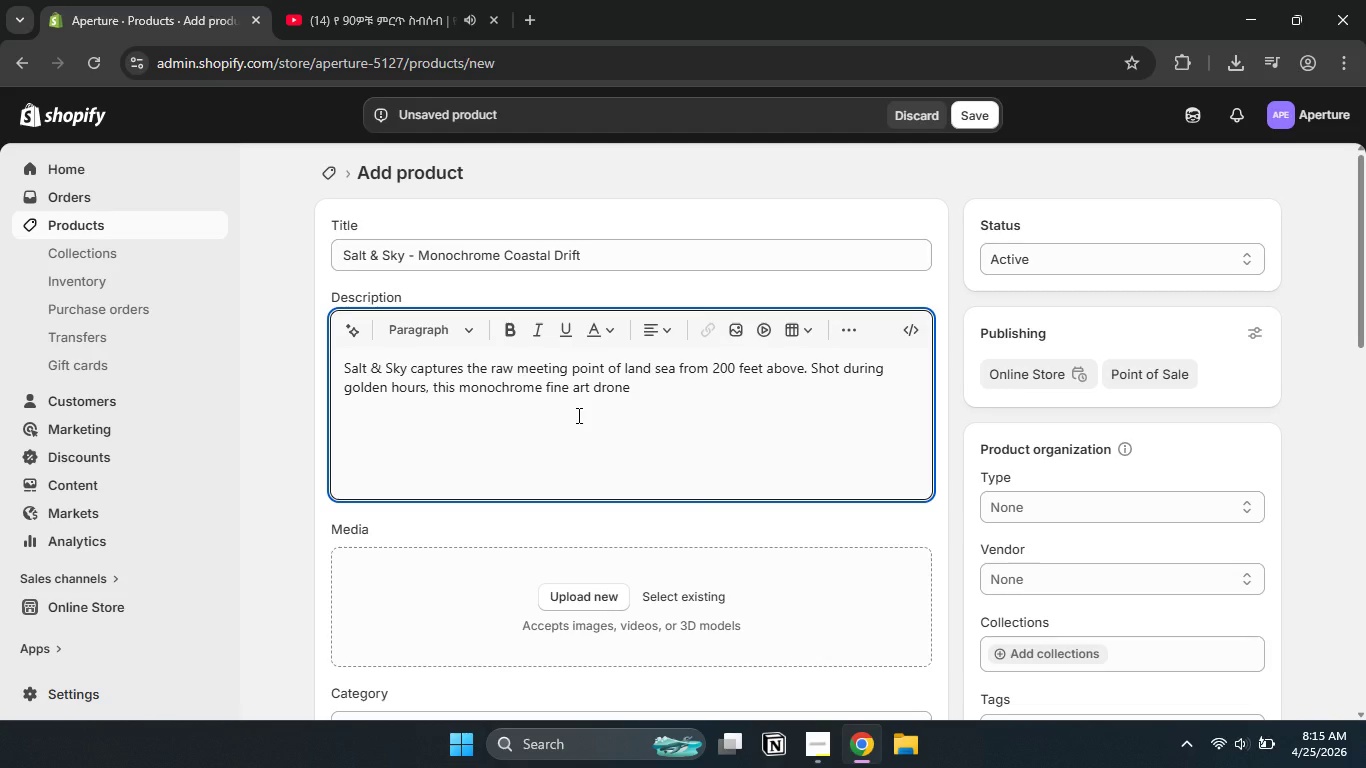 
type(photography emphasis )
key(Backspace)
key(Backspace)
key(Backspace)
type(izes textures )
key(Backspace)
key(Backspace)
type( over color )
key(Backspace)
type(-salt spray, dune grass )
key(Backspace)
type(, and foan)
key(Backspace)
type(ming shorlines become )
 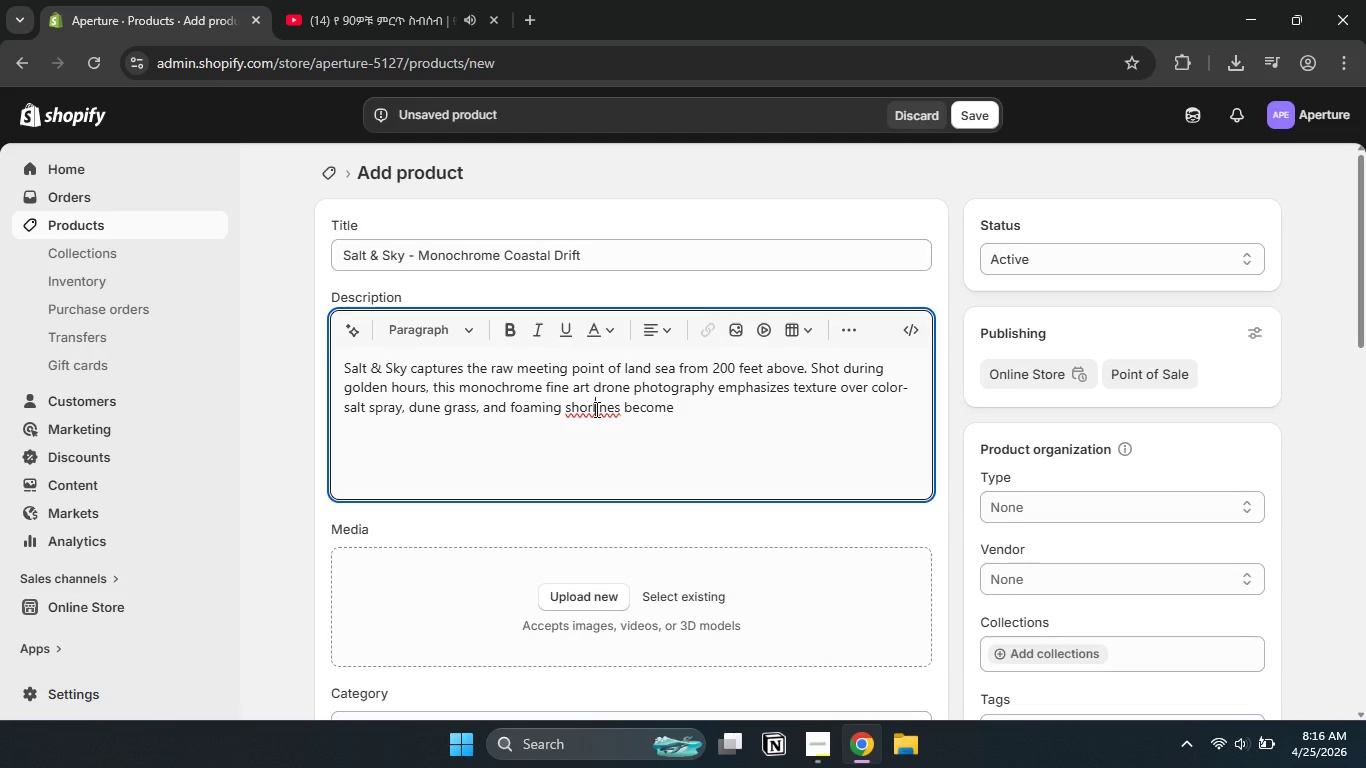 
left_click([595, 409])
 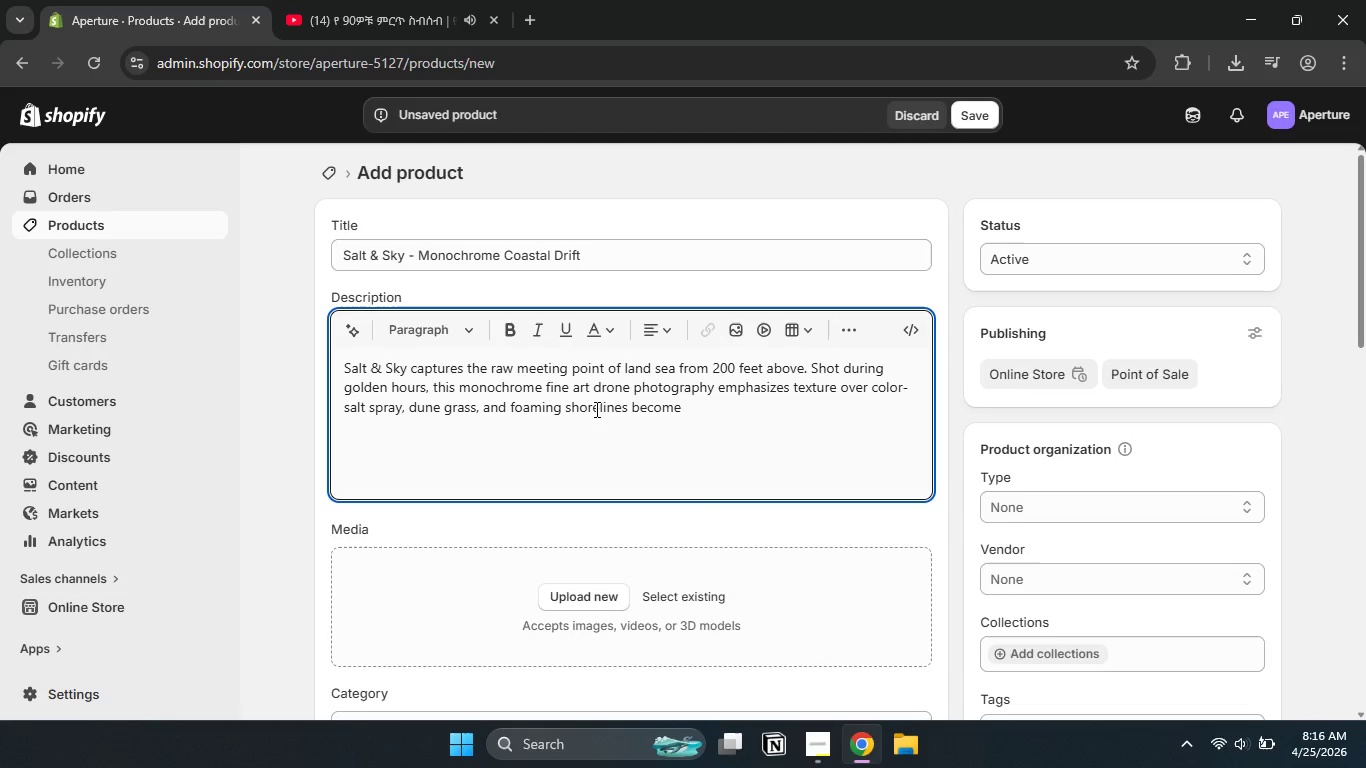 
key(ArrowLeft)
 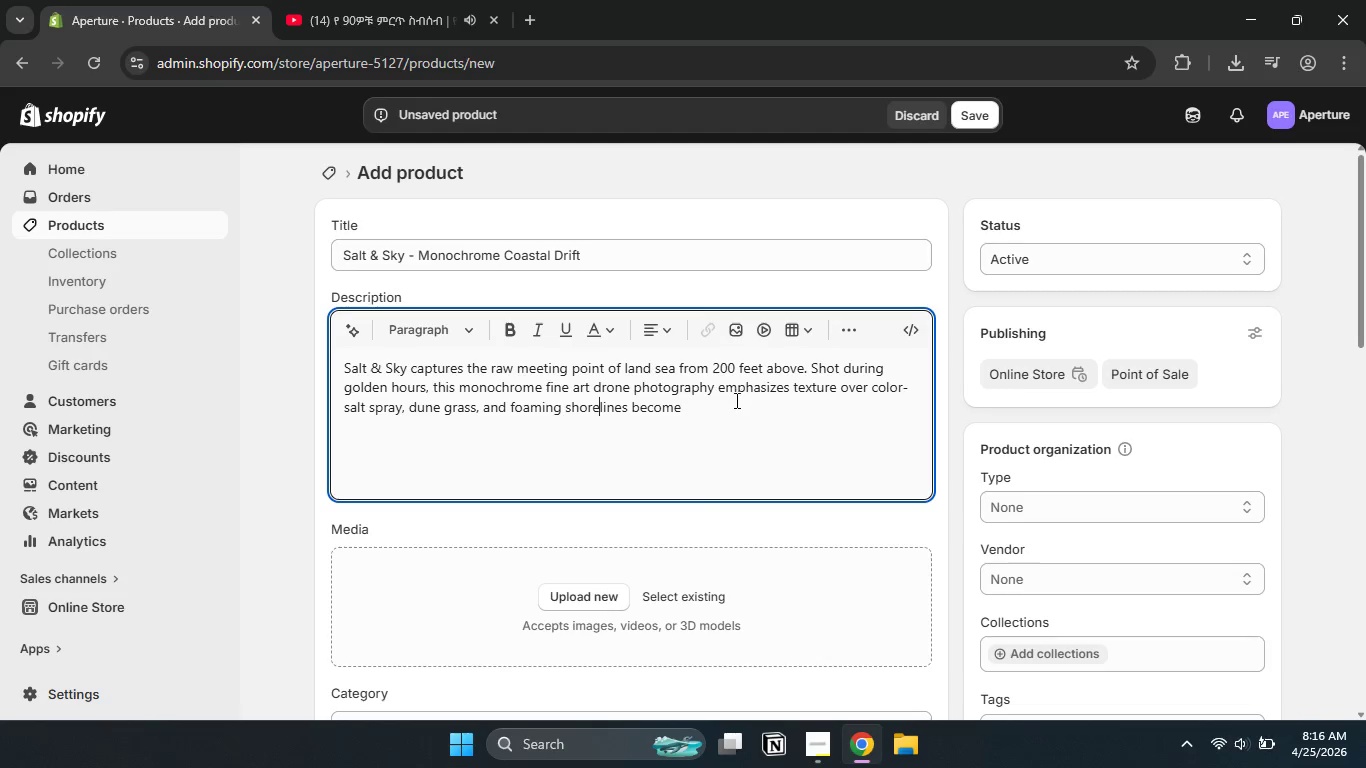 
key(E)
 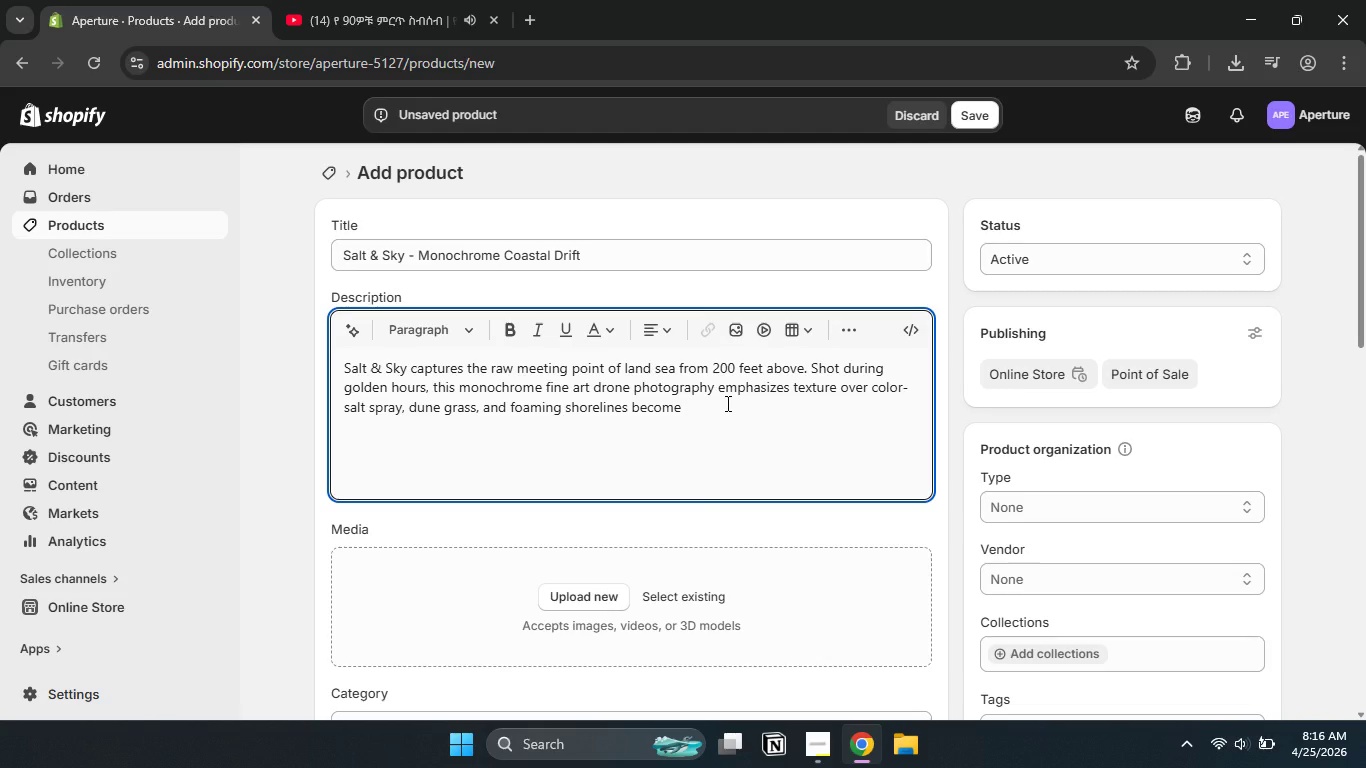 
left_click([726, 403])
 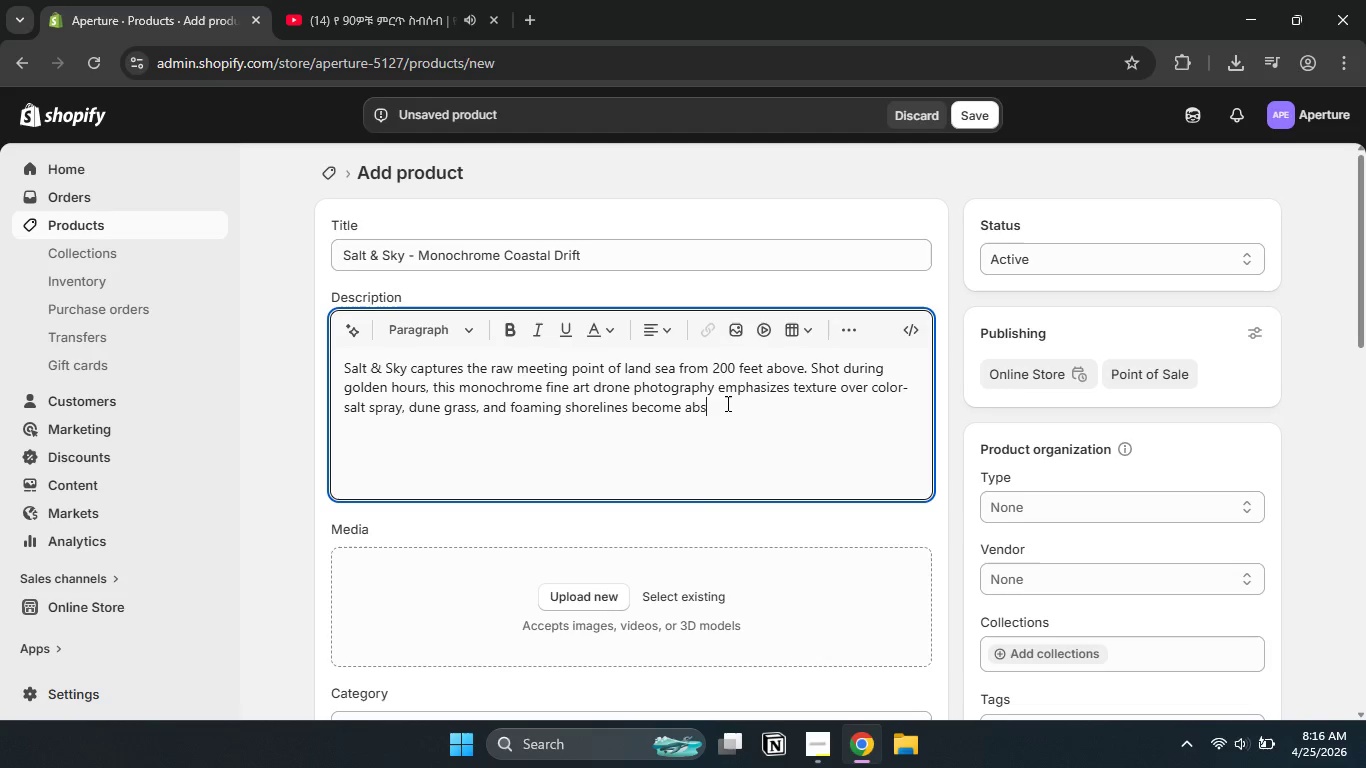 
type(abstract composition.)
 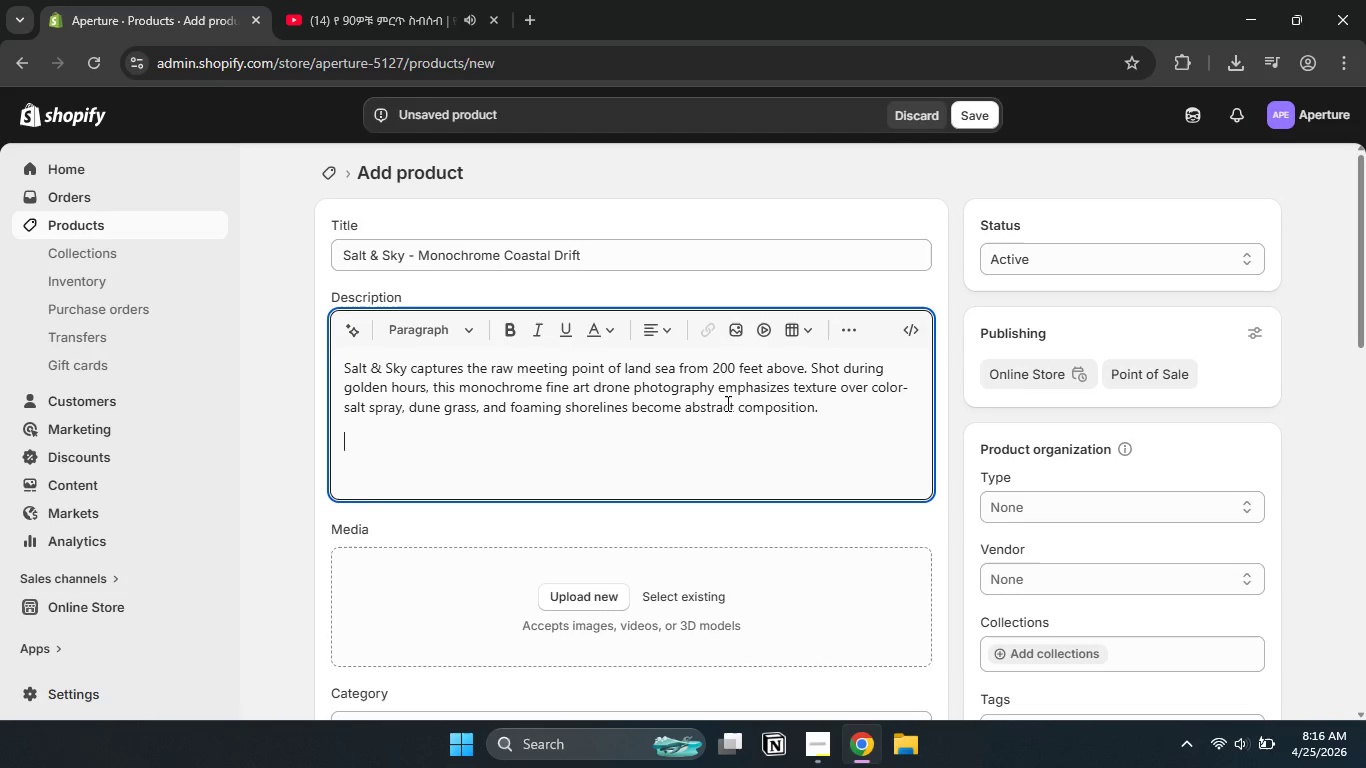 
key(Enter)
 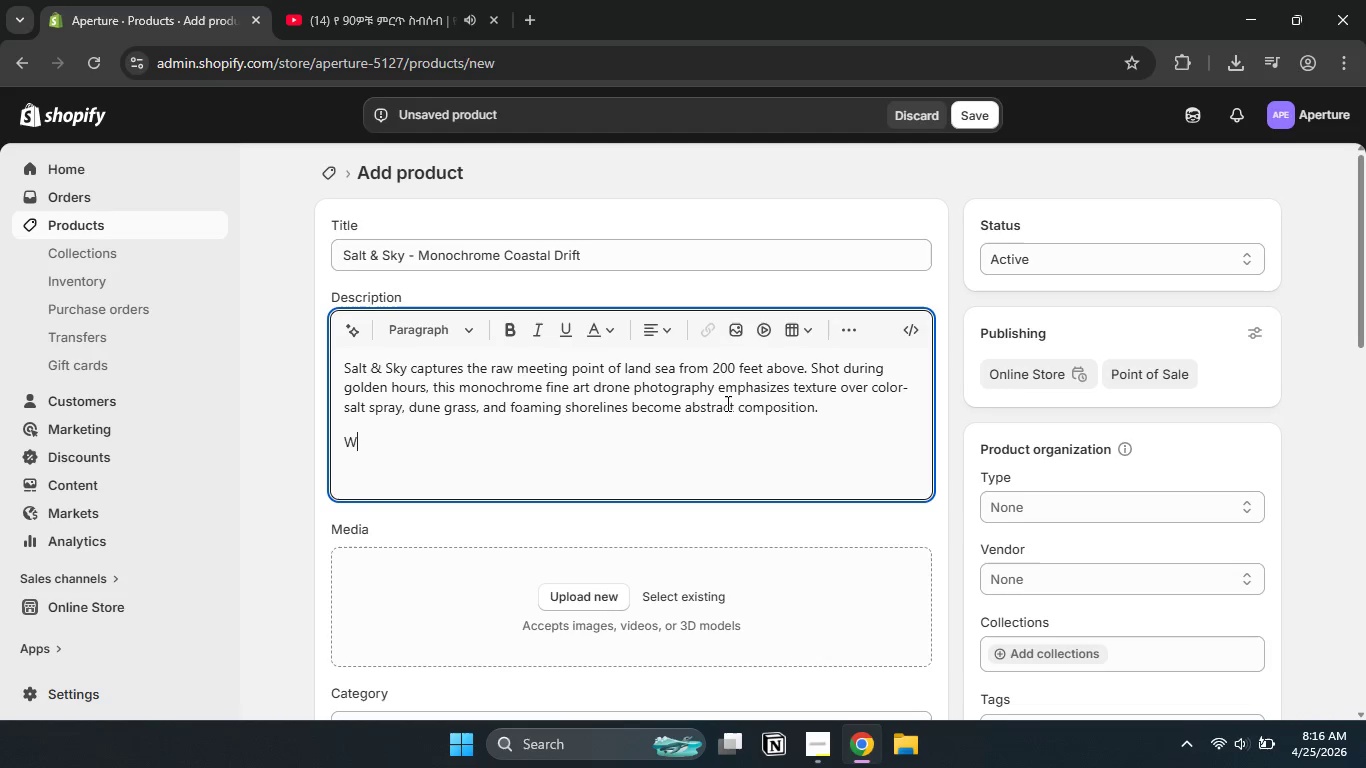 
type(Why this pro)
key(Backspace)
type(int works for collectors)
 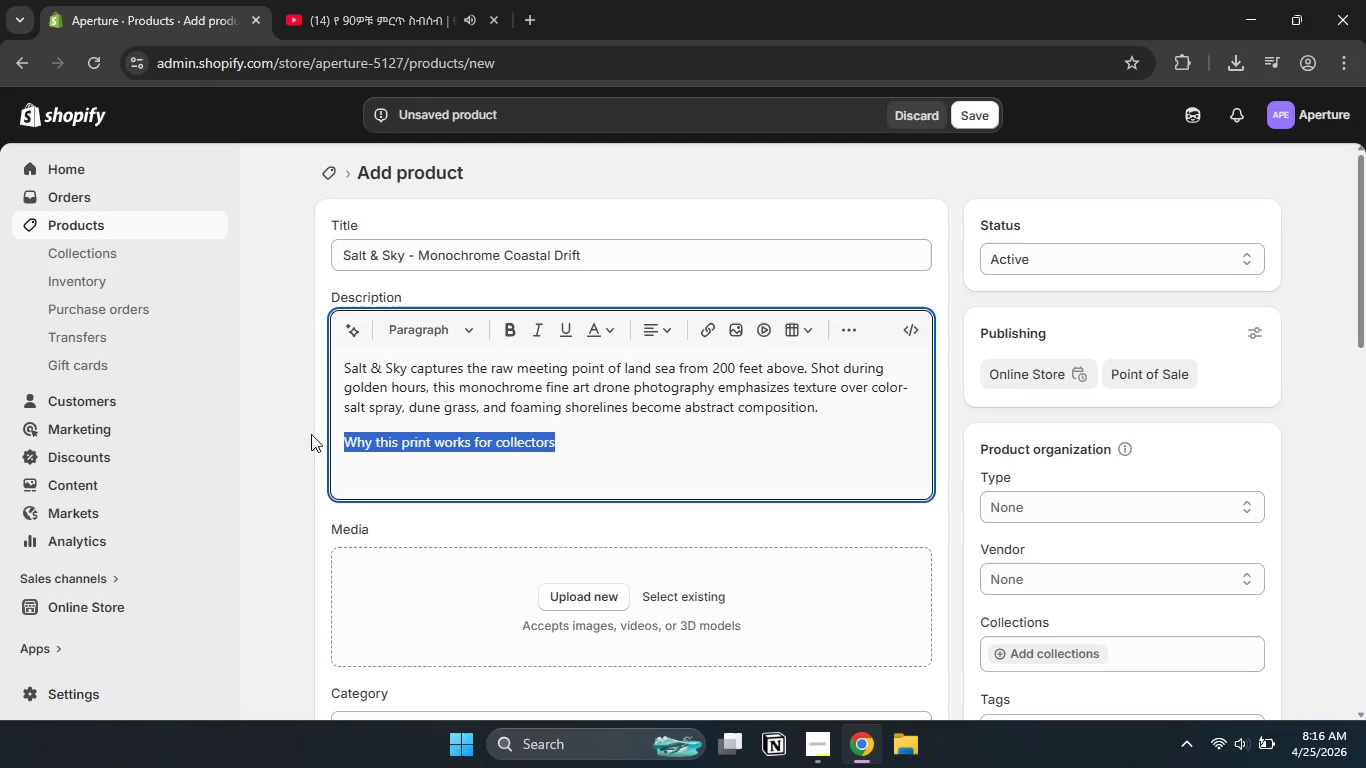 
left_click_drag(start_coordinate=[581, 440], to_coordinate=[311, 434])
 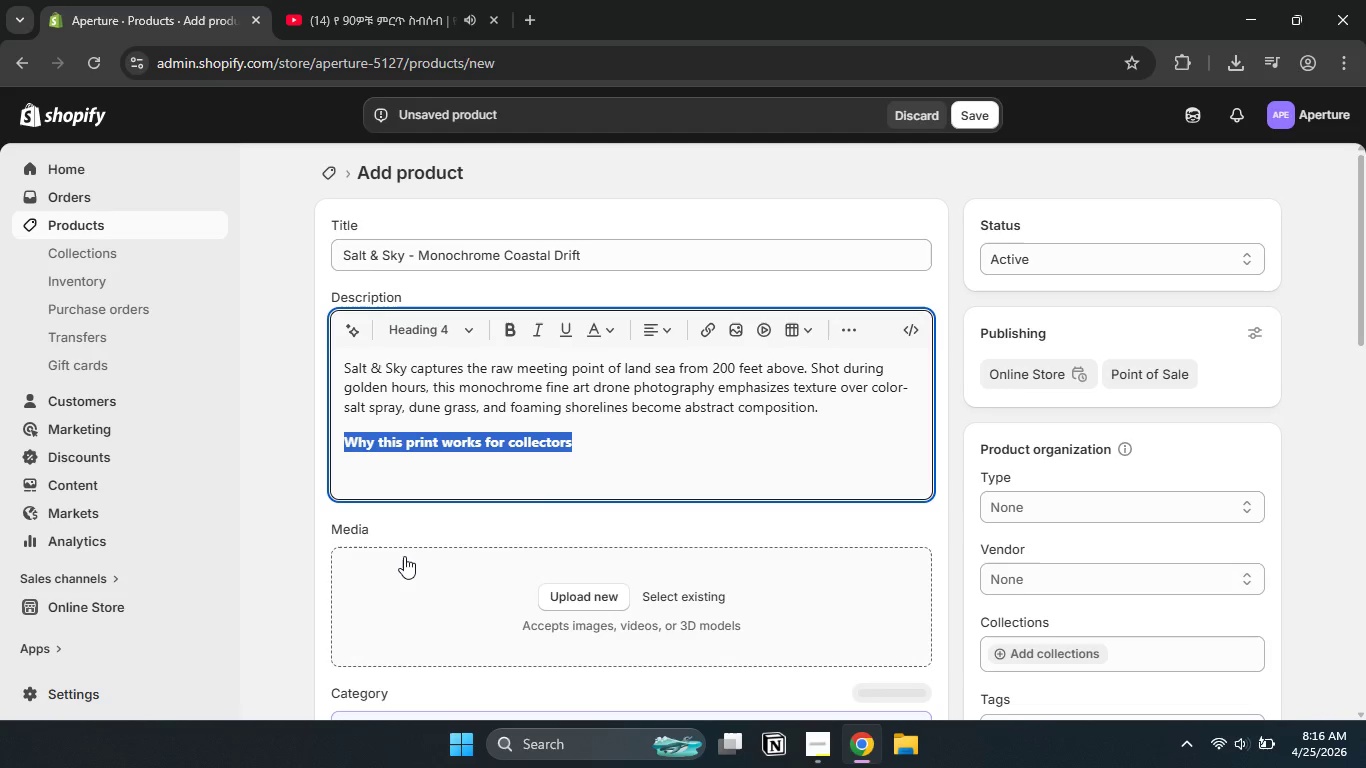 
left_click([400, 556])
 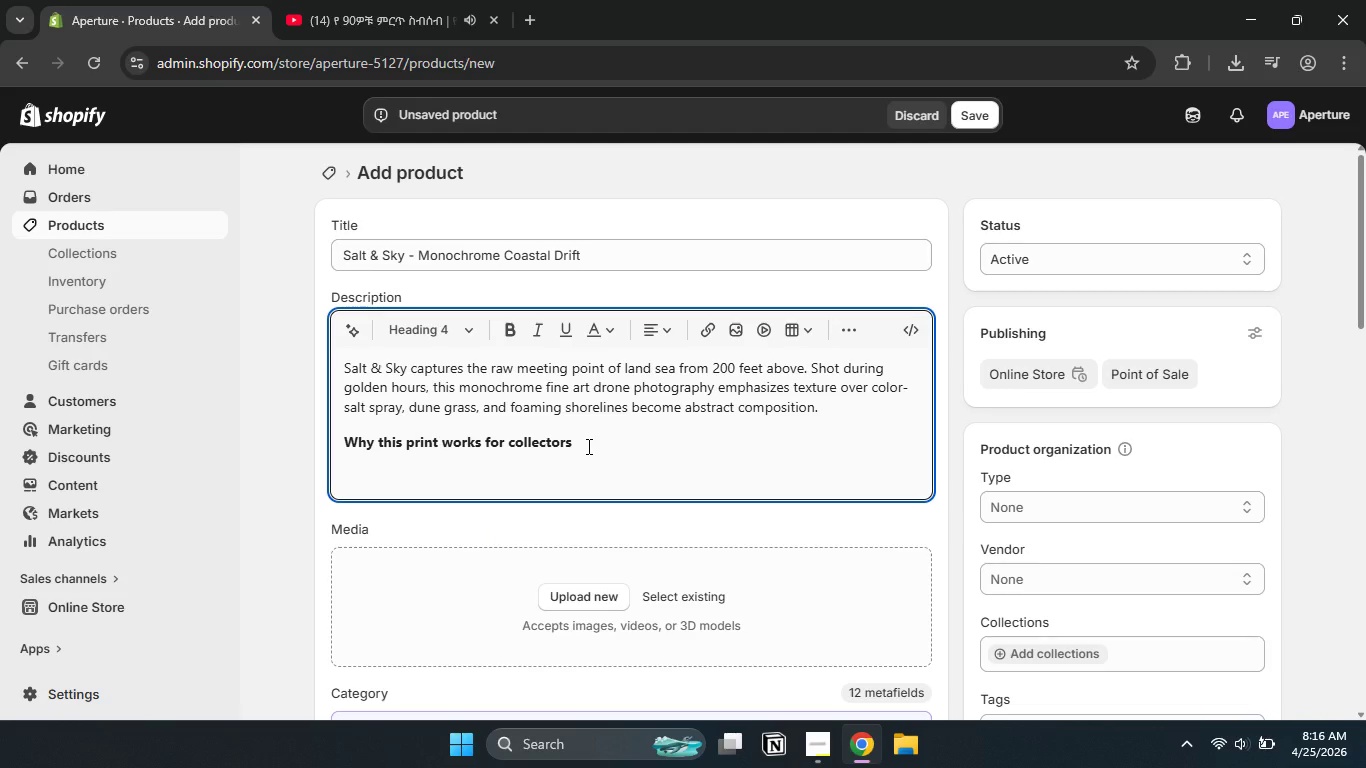 
left_click([587, 447])
 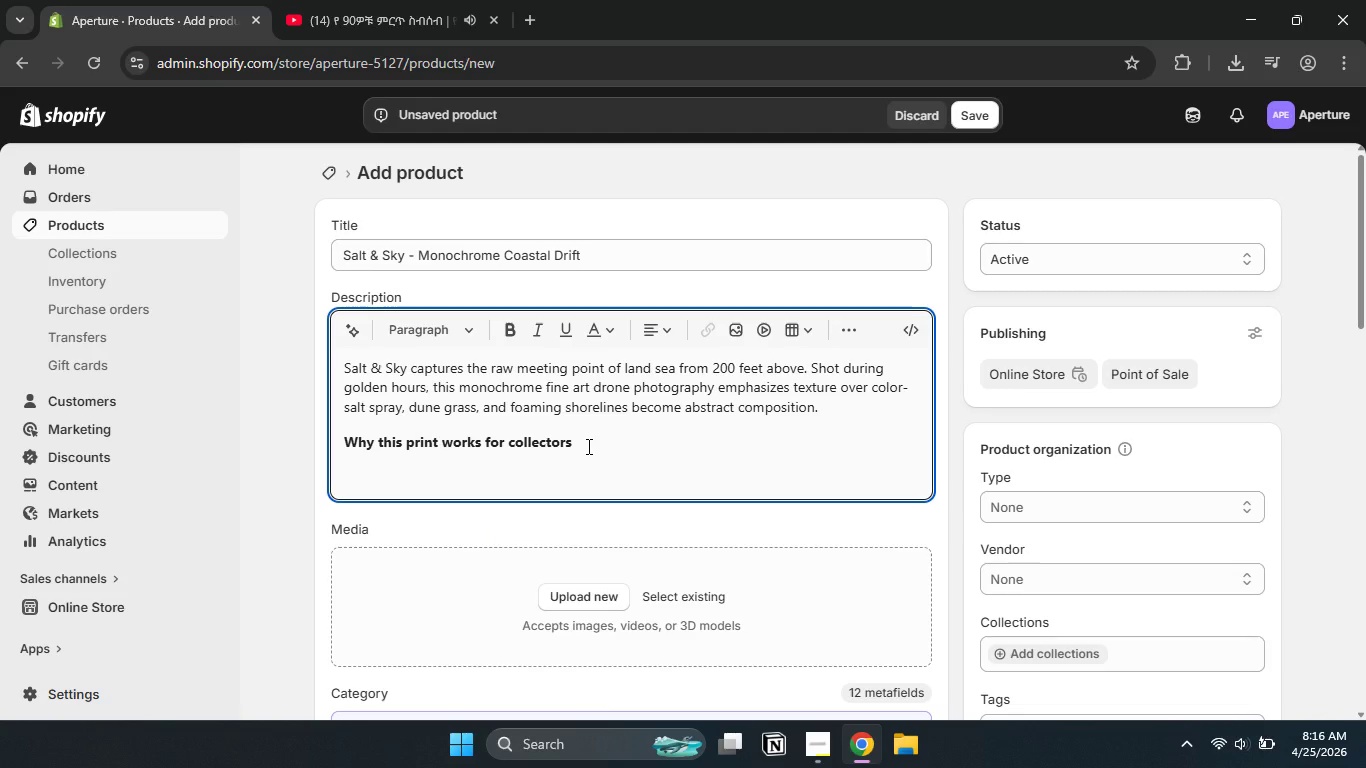 
key(Enter)
 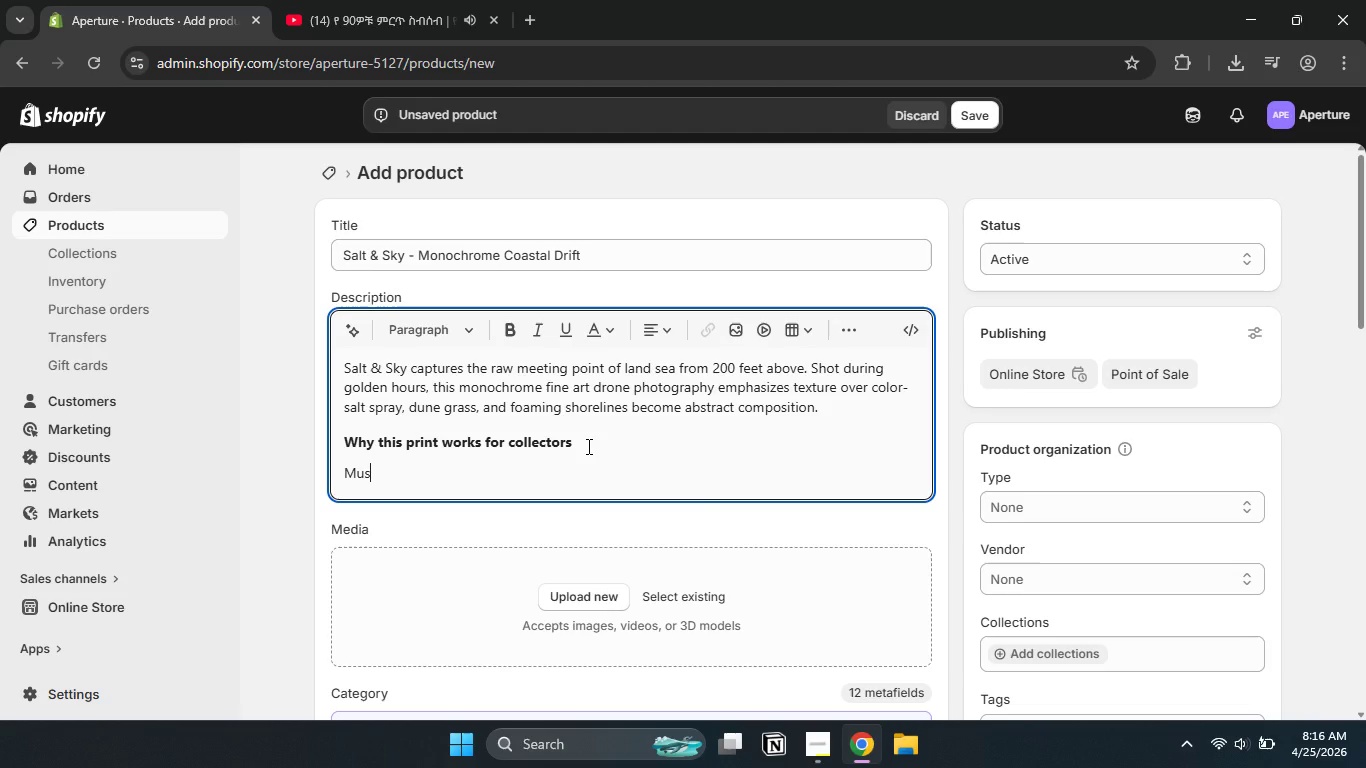 
type(Museum grade archival paper ())
 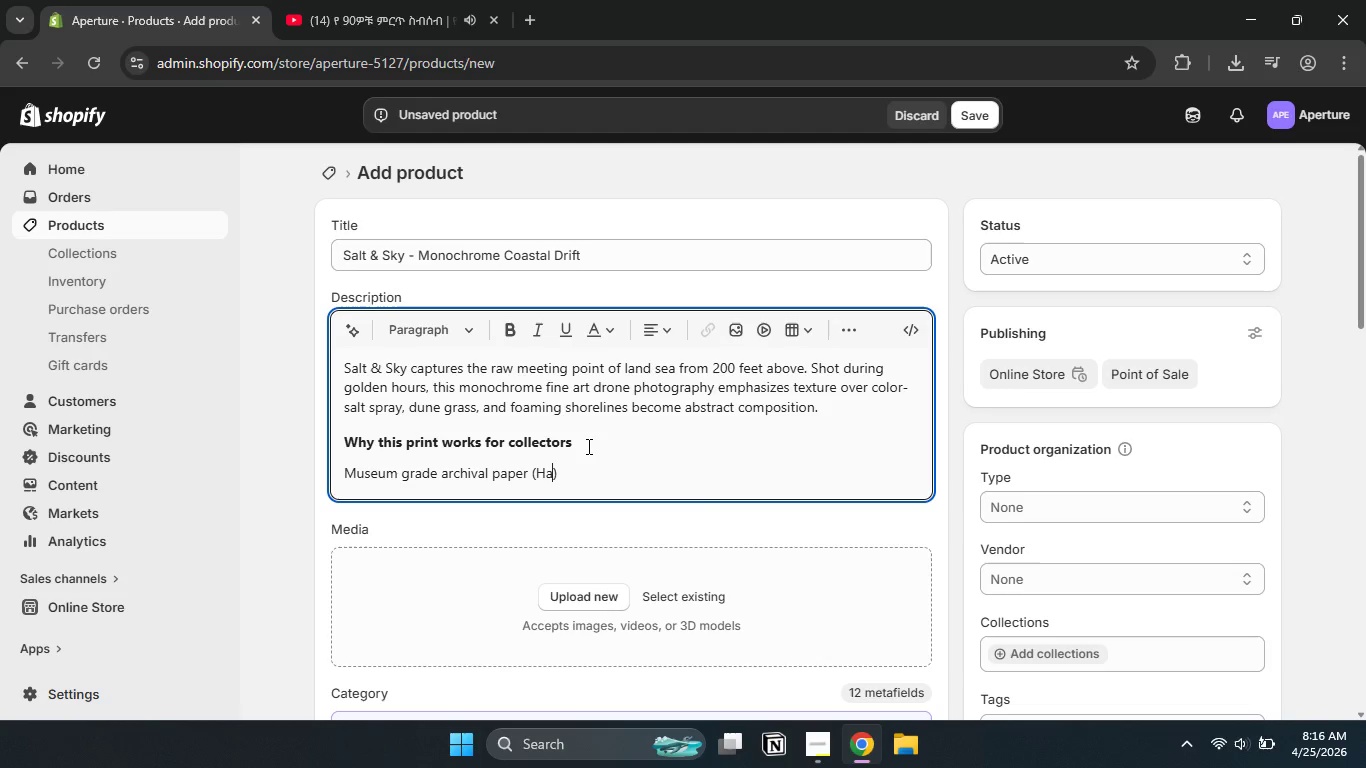 
key(ArrowLeft)
 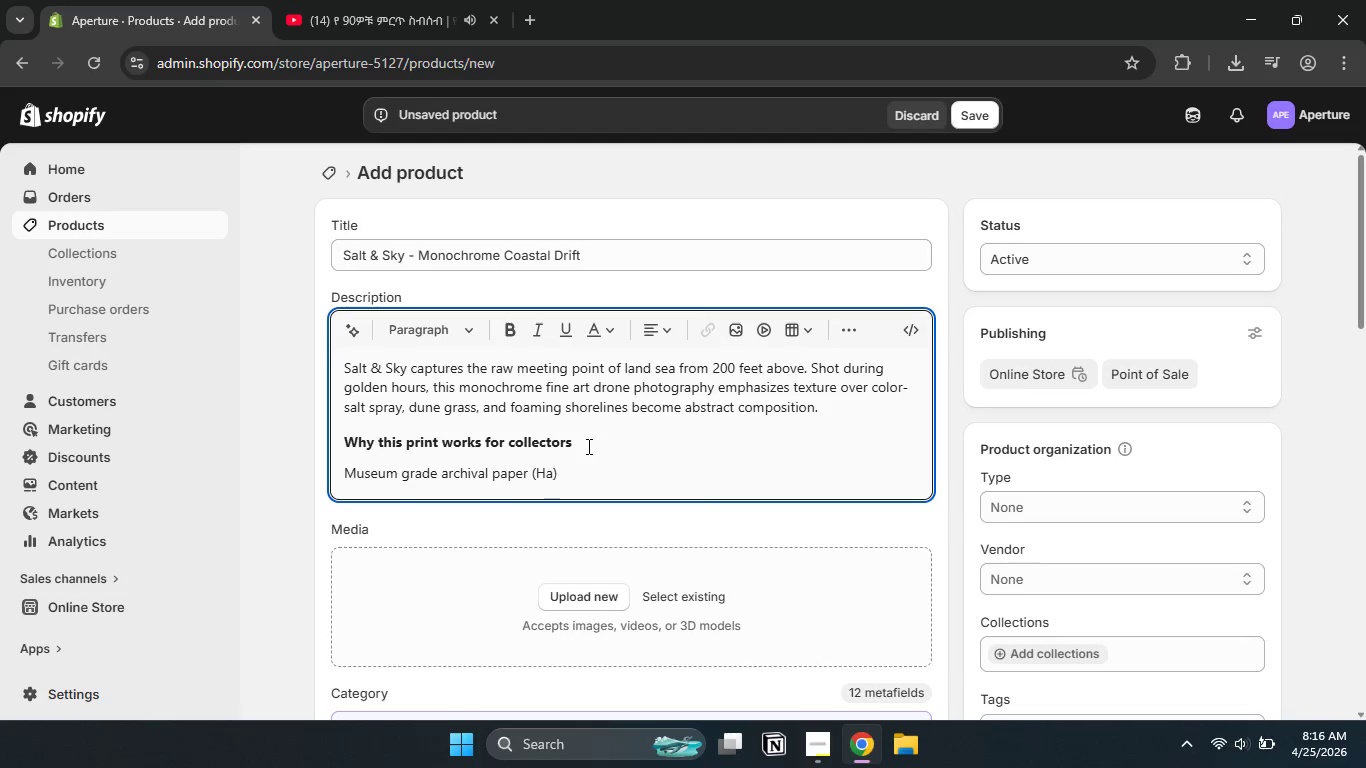 
type(Hahn)
 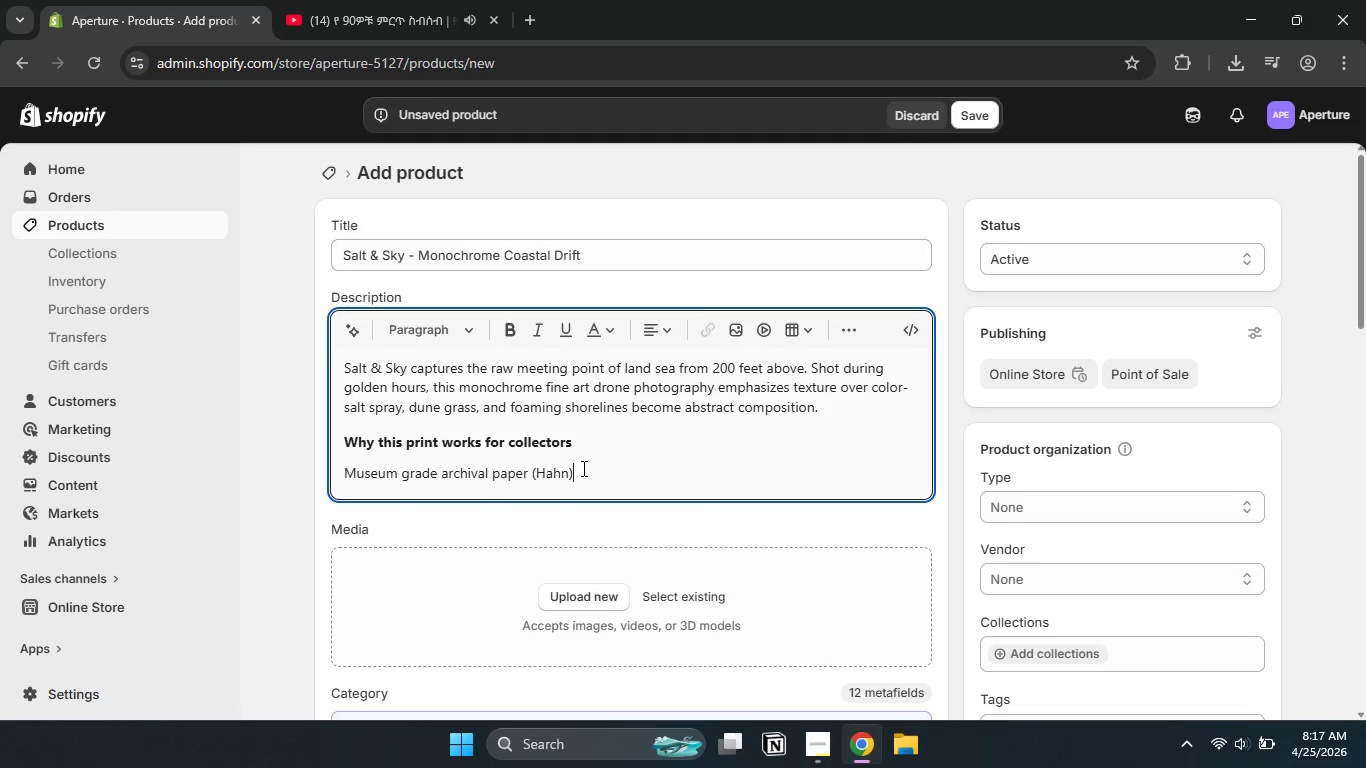 
left_click_drag(start_coordinate=[587, 463], to_coordinate=[530, 469])
 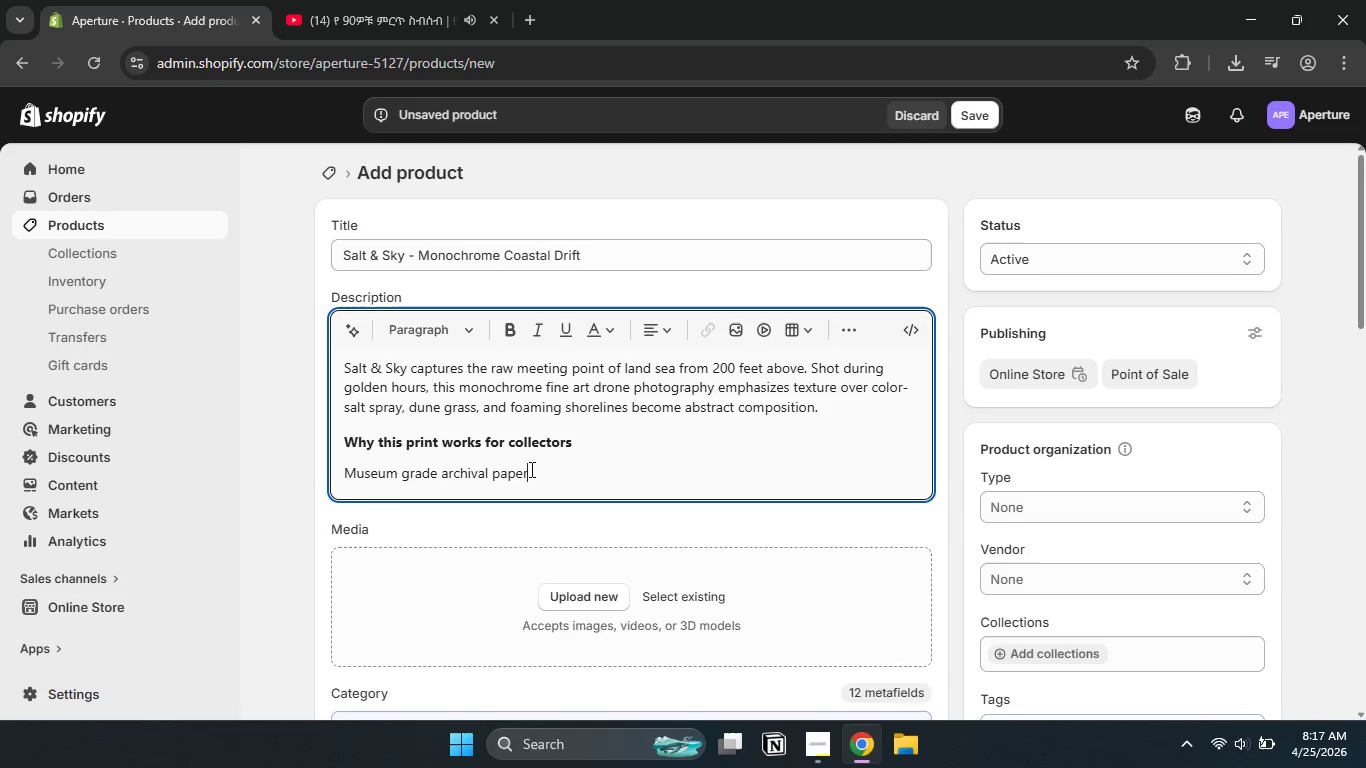 
key(Backspace)
 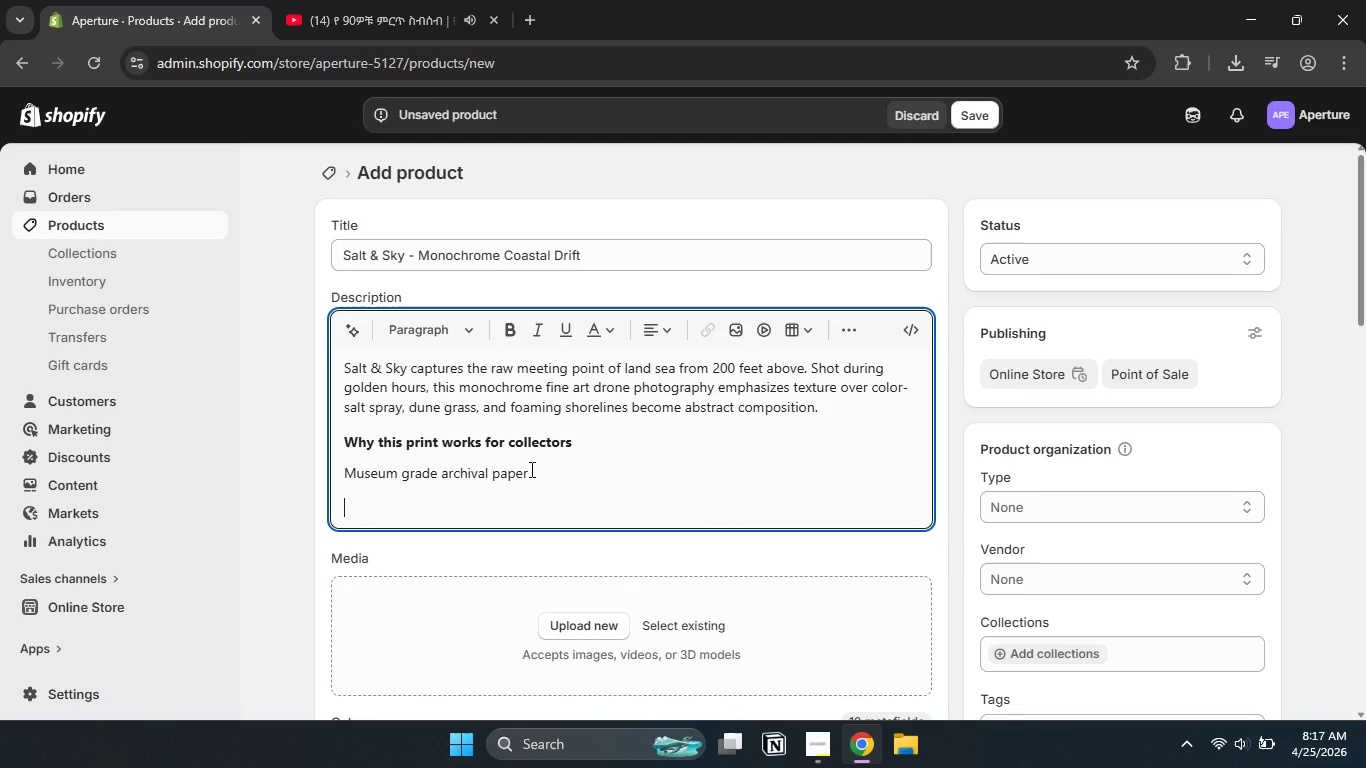 
key(Backspace)
 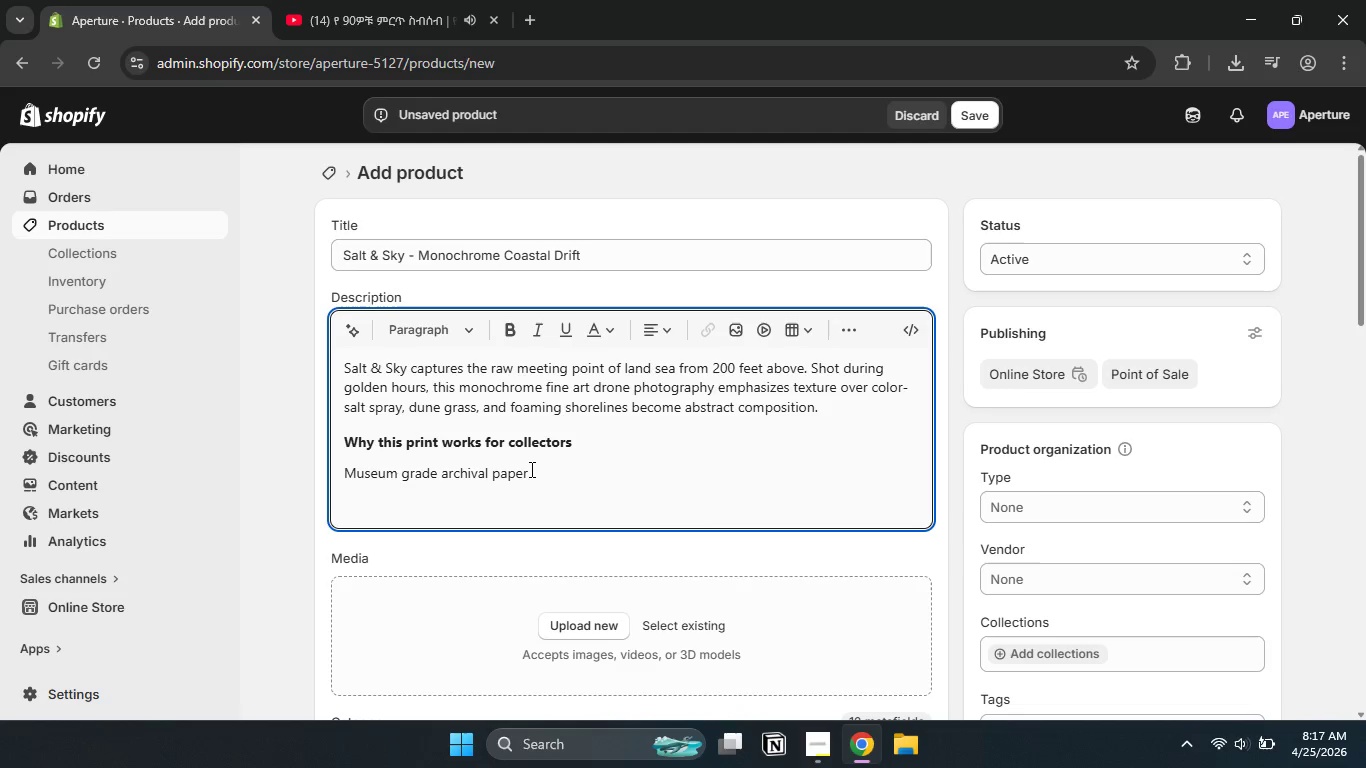 
key(Enter)
 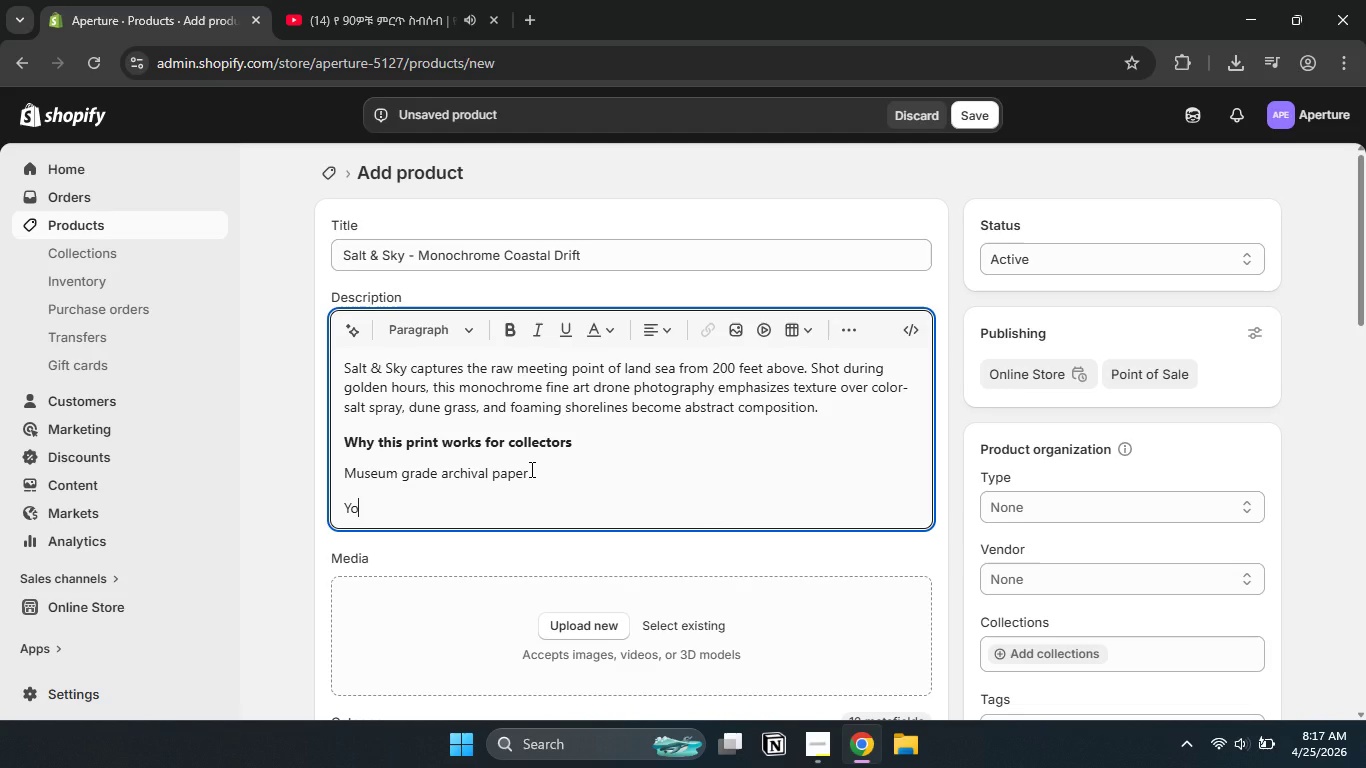 
type(Your choice of un )
key(Backspace)
type(framed or hand finished solid wood frame)
 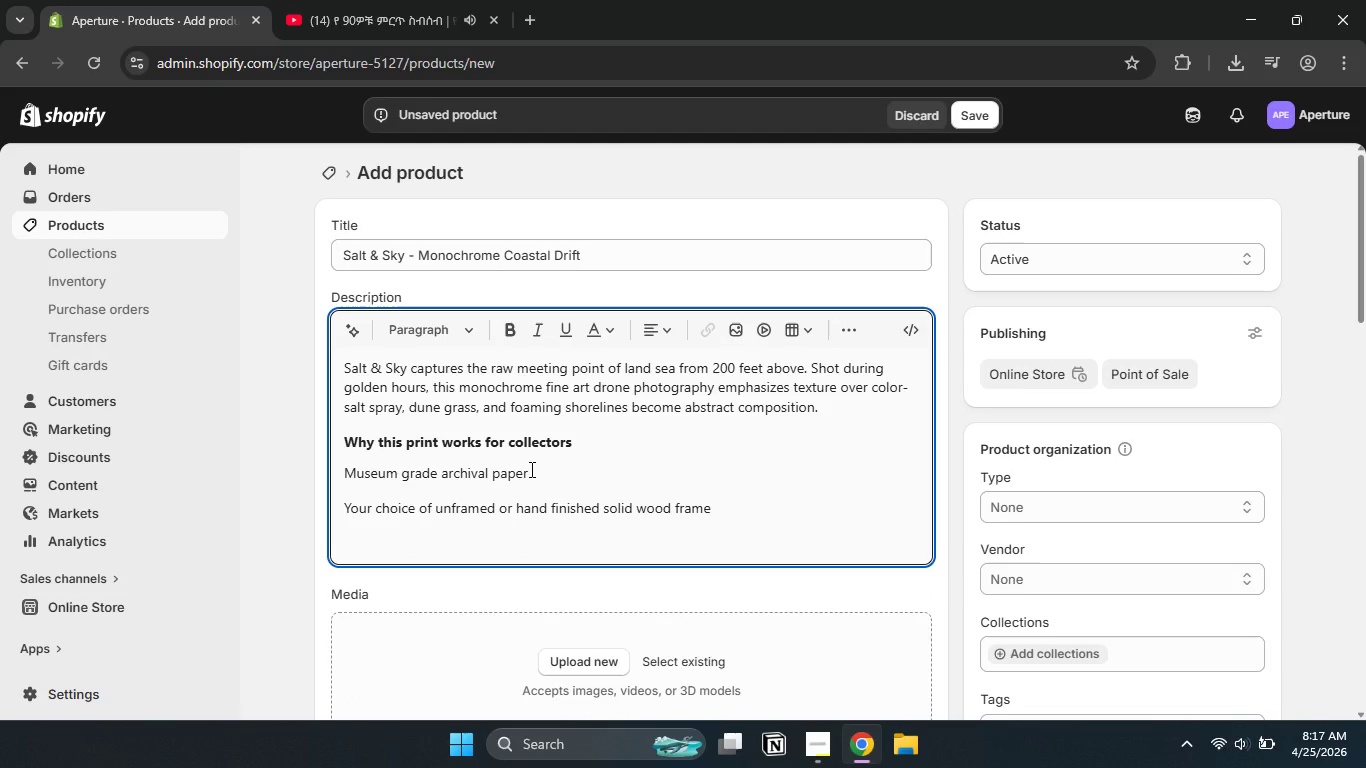 
key(Enter)
 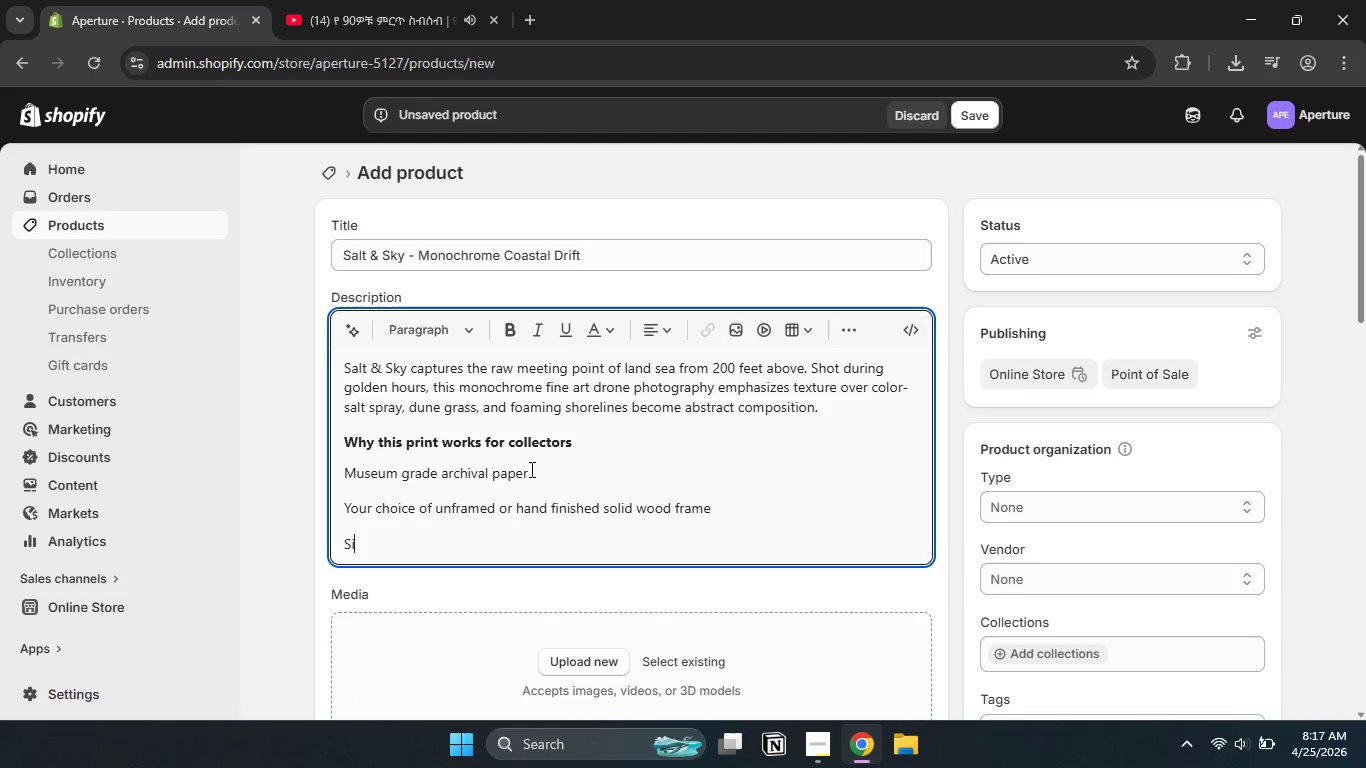 
type(Signatut)
key(Backspace)
type(re embossed lower right corner)
 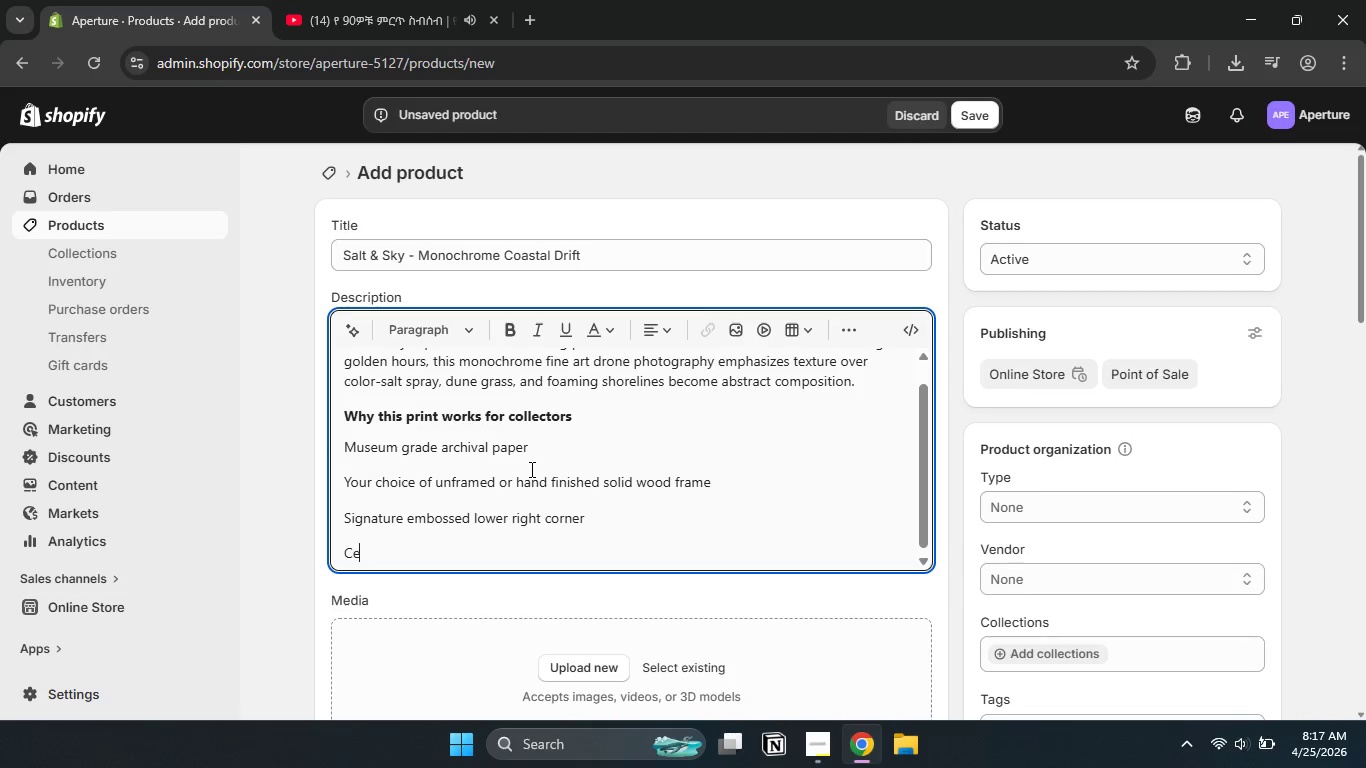 
key(Enter)
 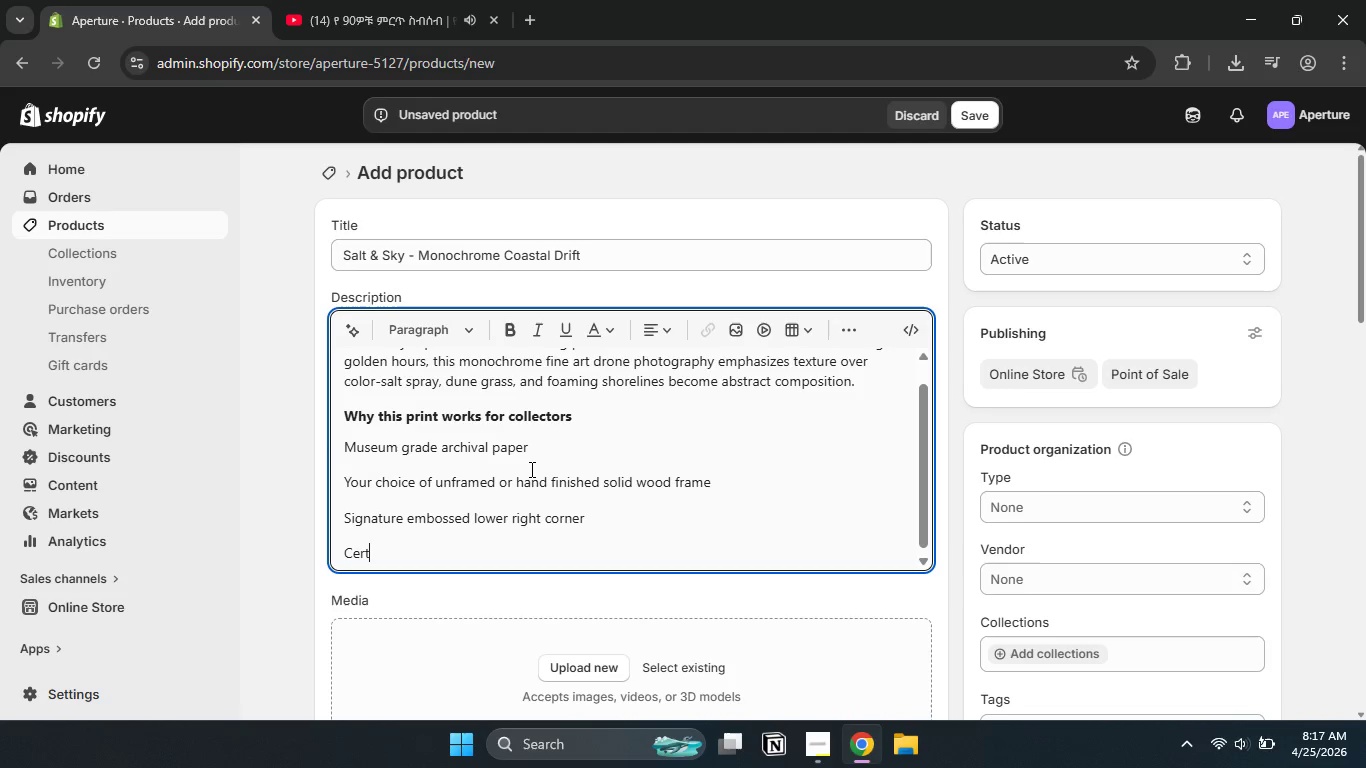 
type(Certificate of autjo)
key(Backspace)
key(Backspace)
type(hencity )
key(Backspace)
key(Backspace)
key(Backspace)
key(Backspace)
key(Backspace)
type(ticitu)
key(Backspace)
type(y included)
 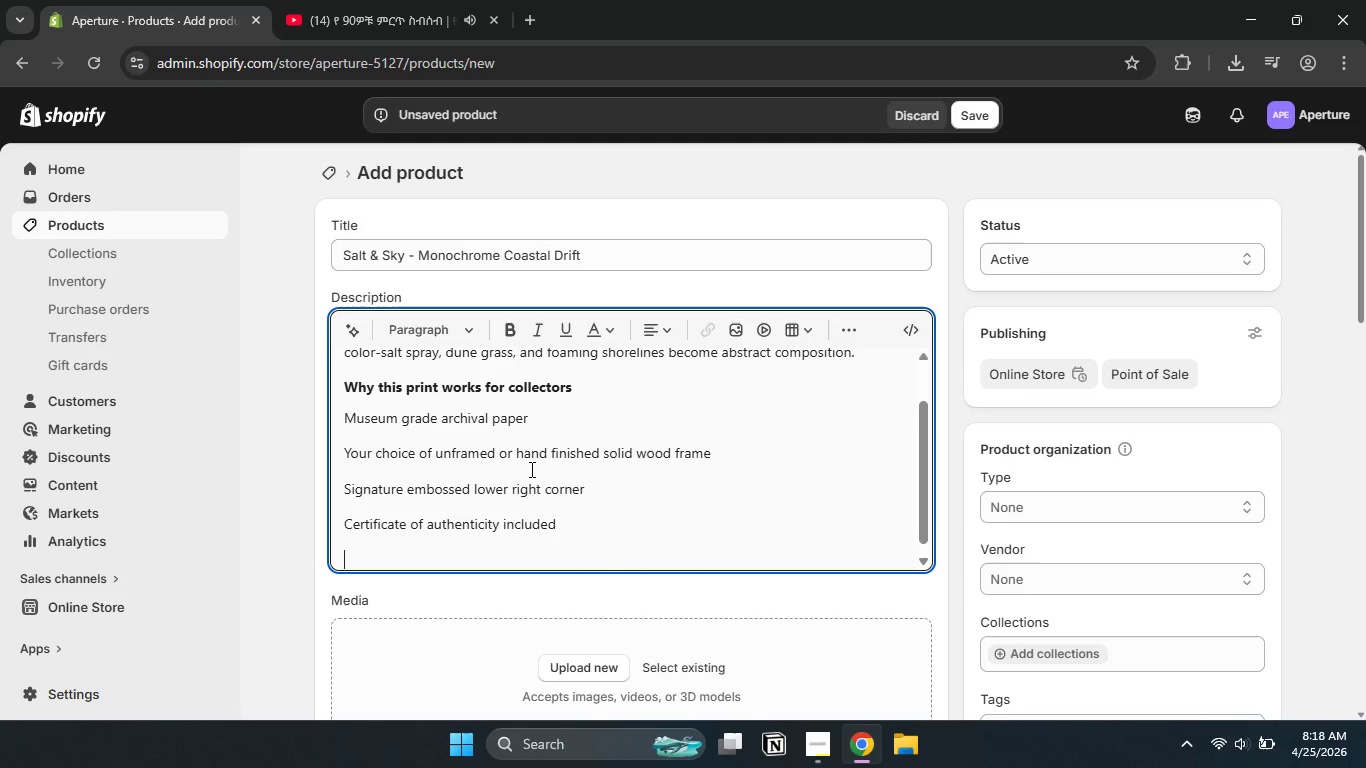 
key(Enter)
 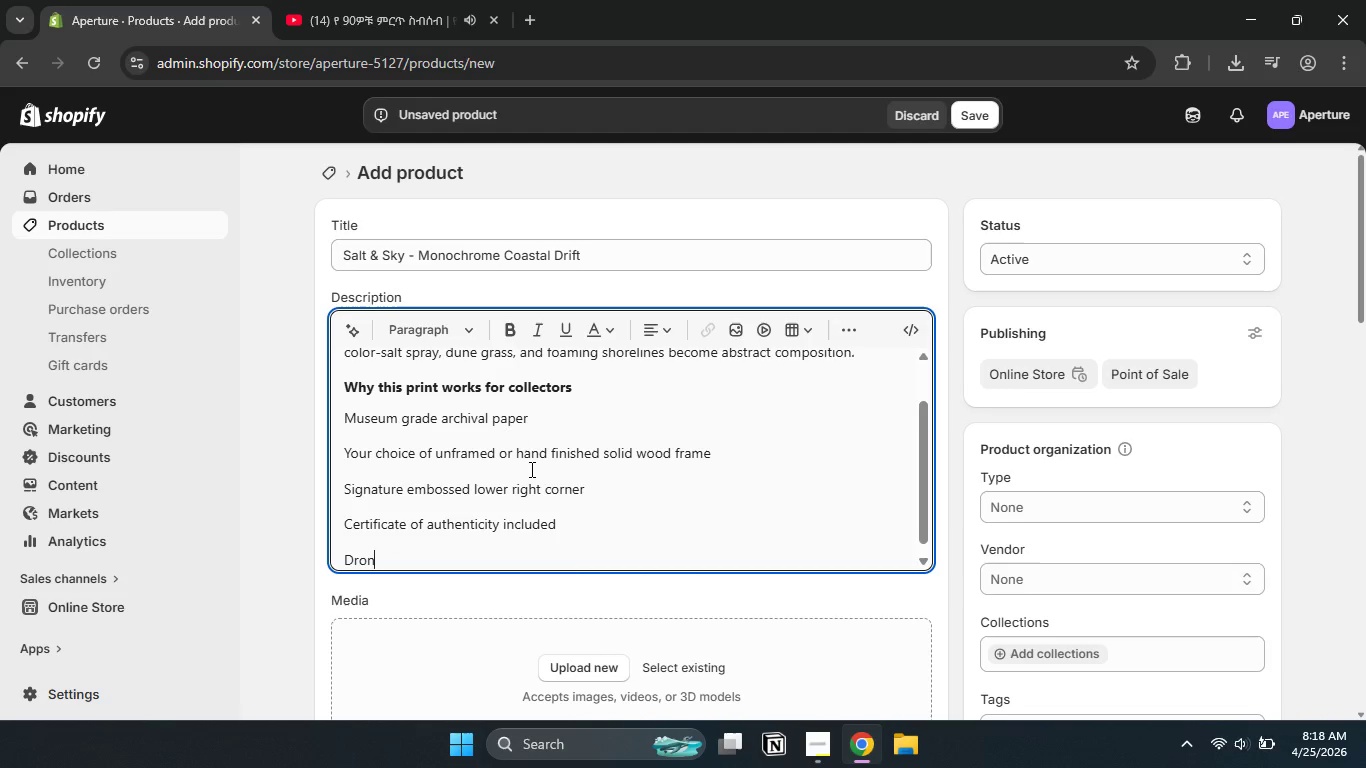 
type(Drone Perd)
key(Backspace)
type(spective note)
 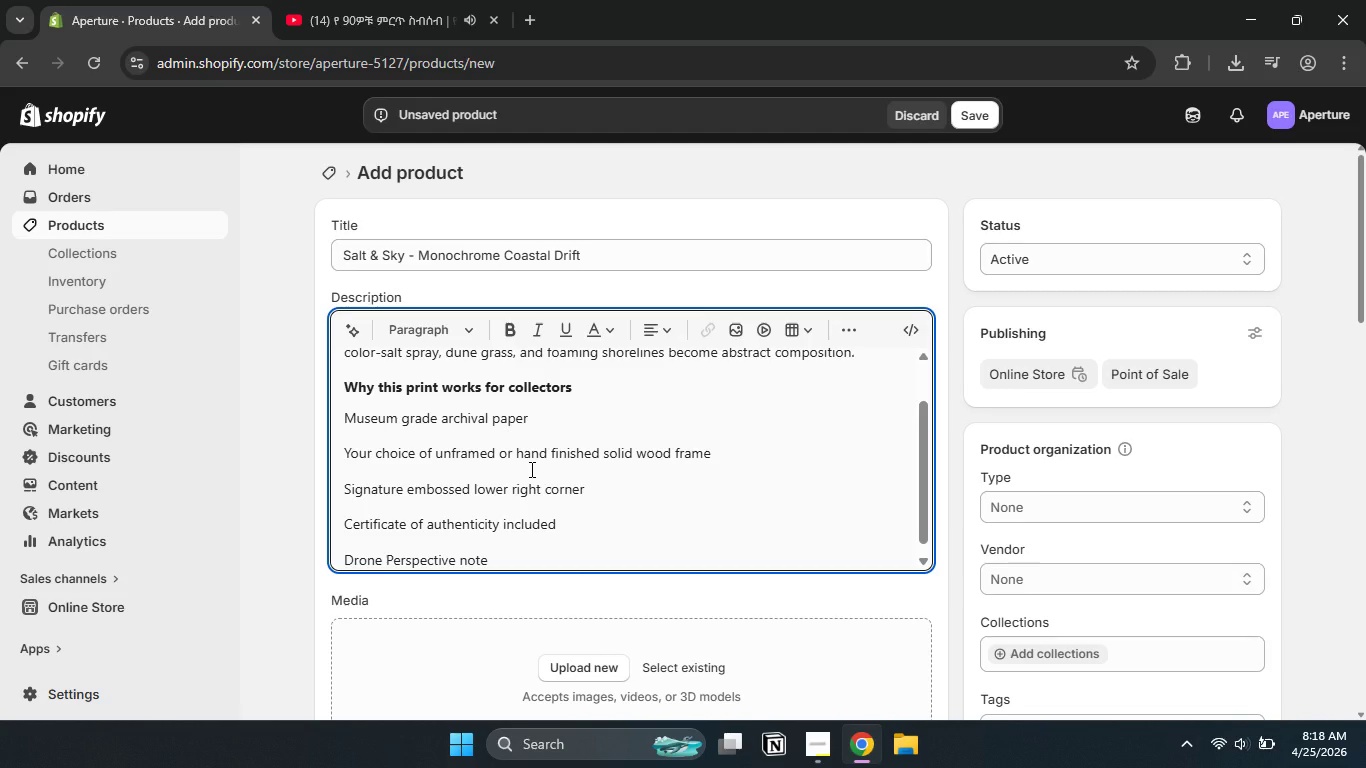 
left_click_drag(start_coordinate=[509, 560], to_coordinate=[328, 572])
 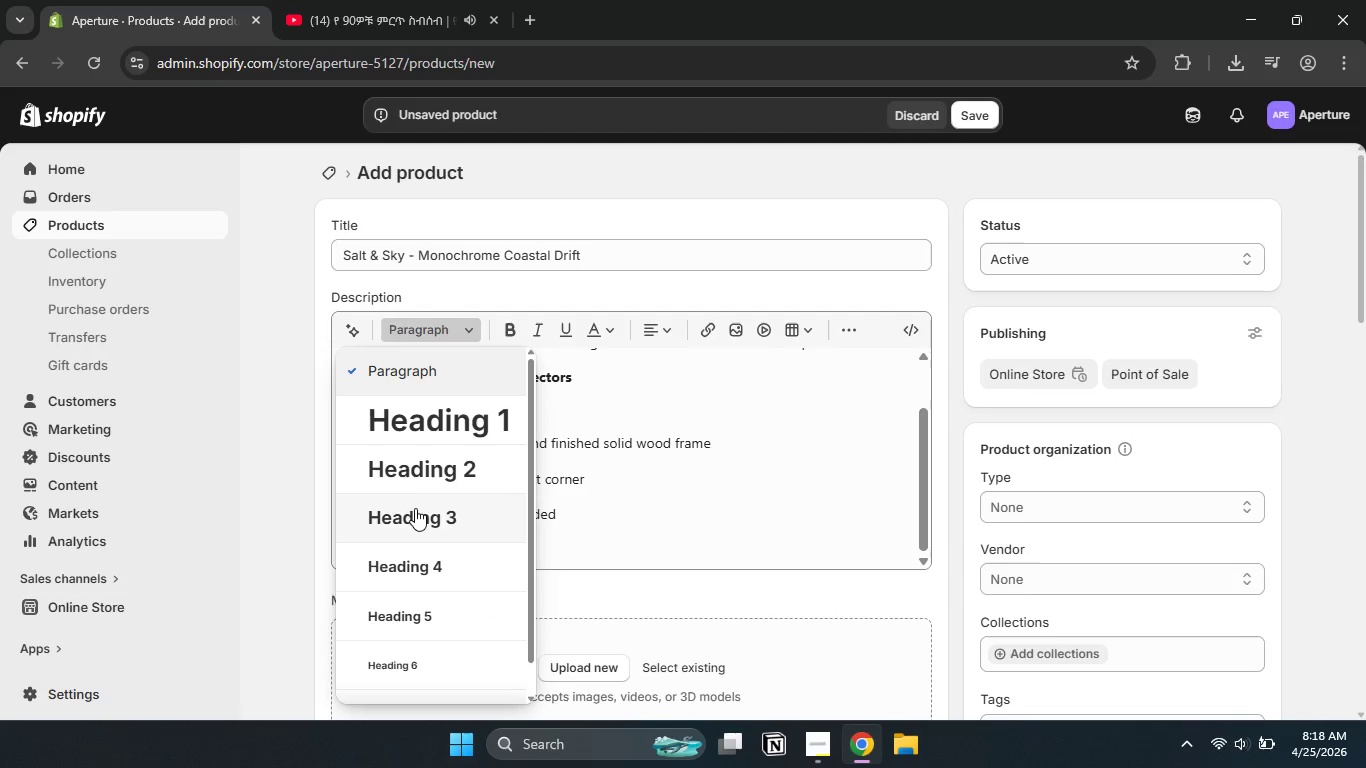 
left_click([439, 324])
 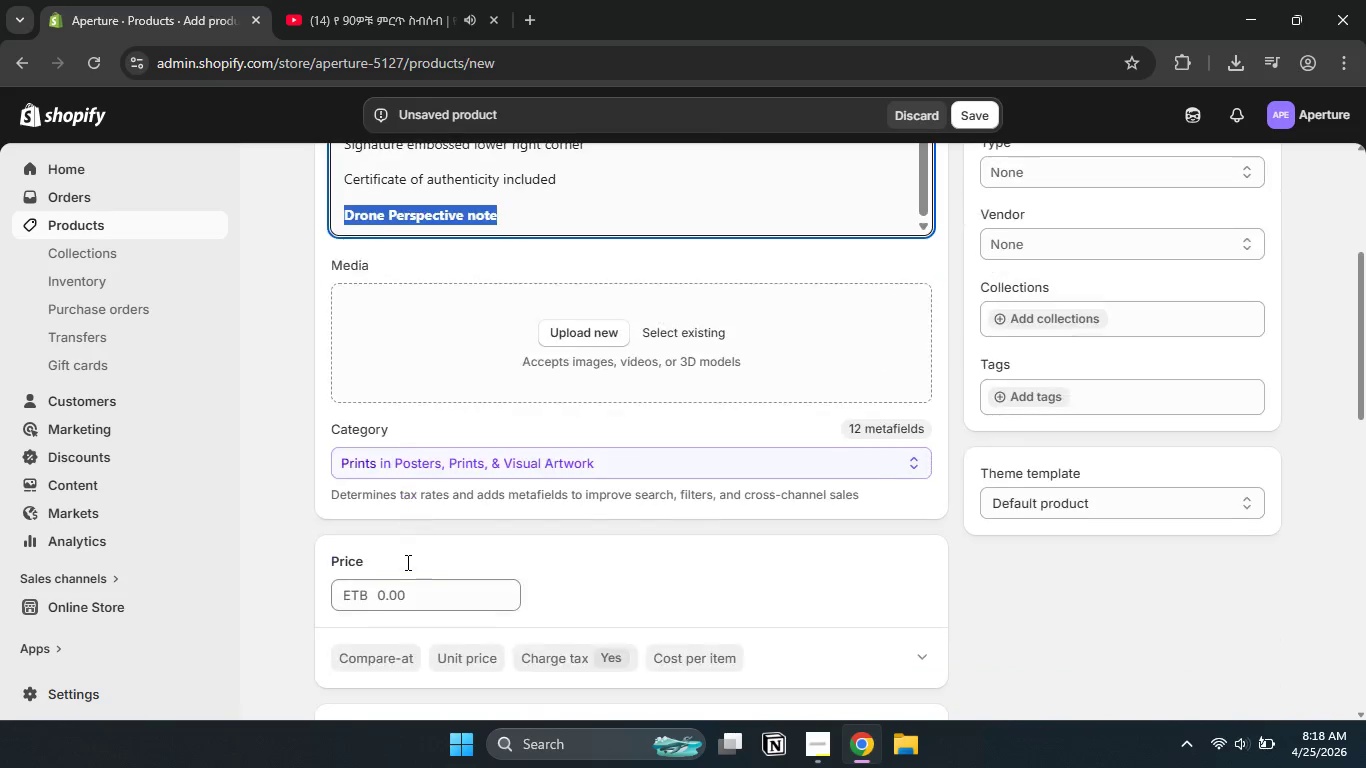 
left_click([406, 562])
 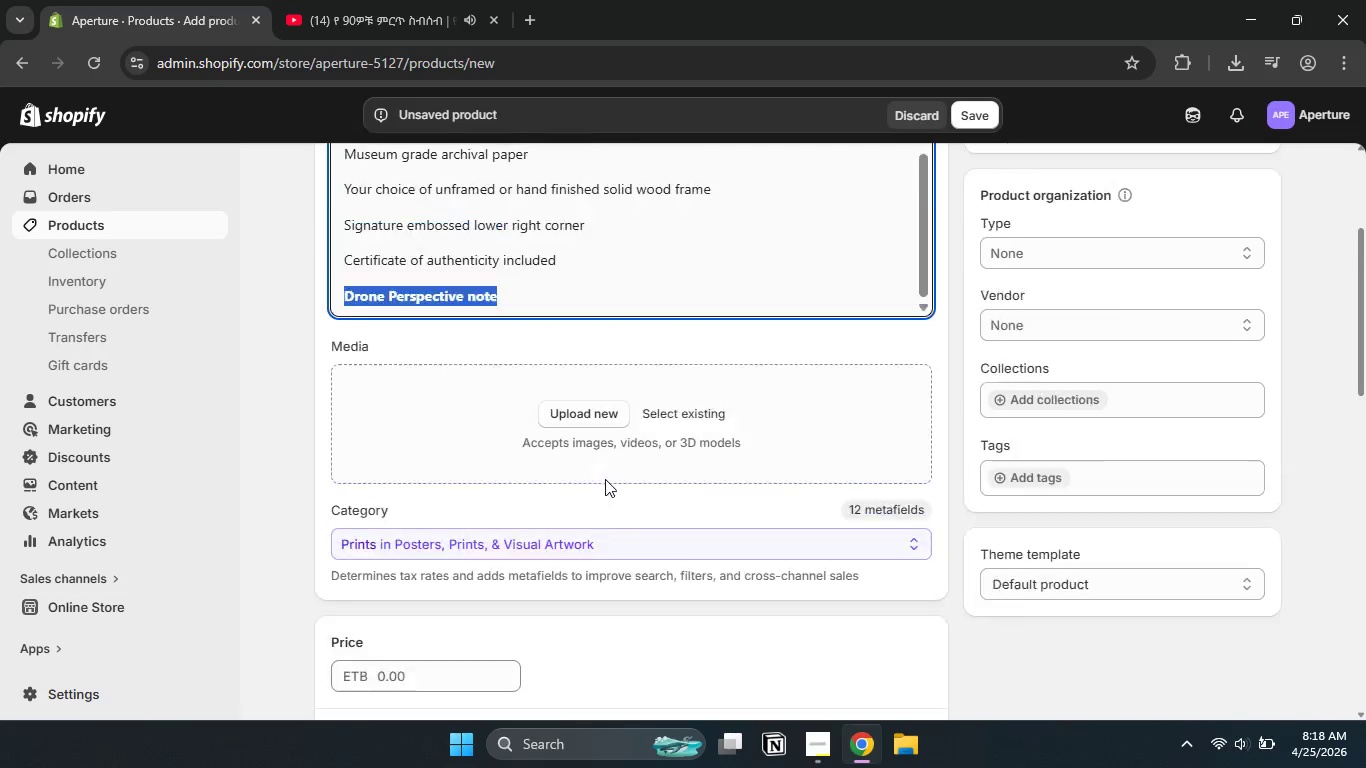 
scroll: coordinate [406, 562], scroll_direction: down, amount: 3.0
 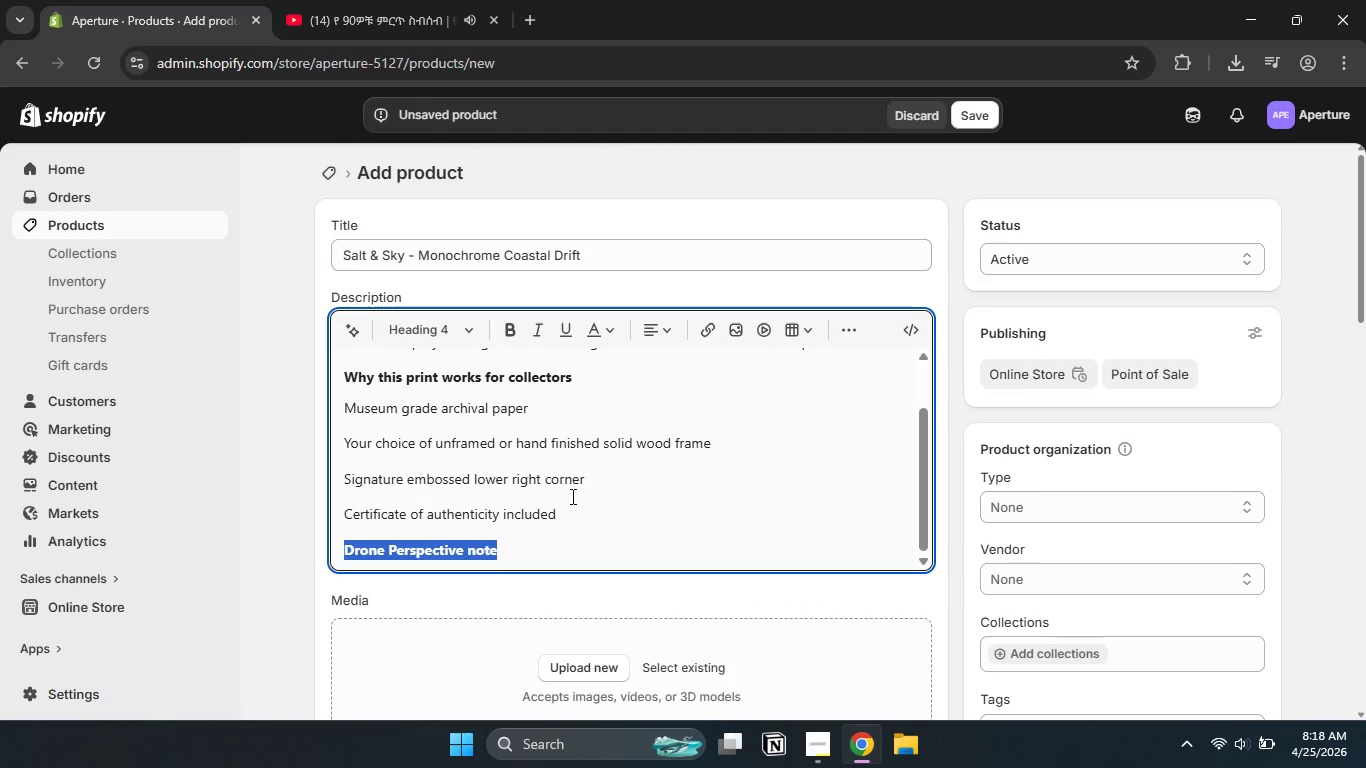 
scroll: coordinate [605, 479], scroll_direction: up, amount: 2.0
 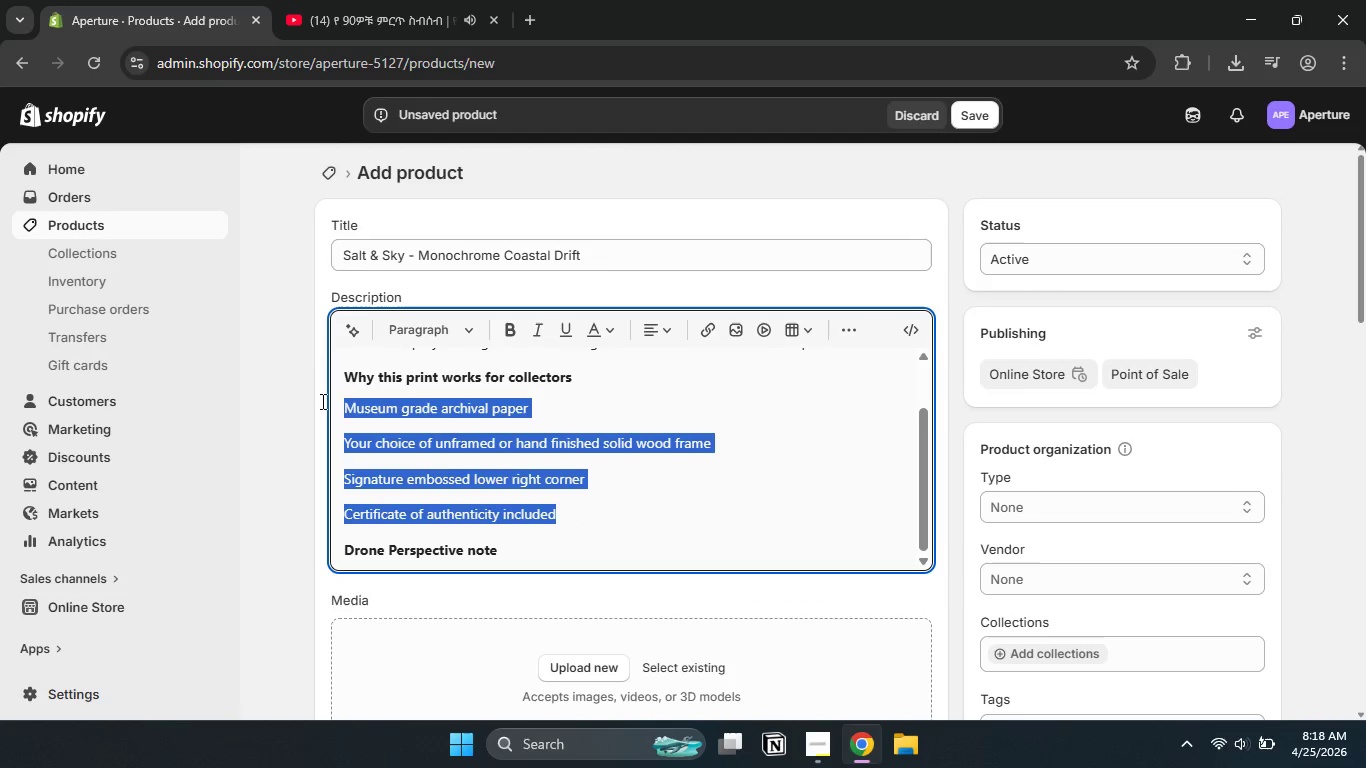 
left_click_drag(start_coordinate=[571, 515], to_coordinate=[315, 397])
 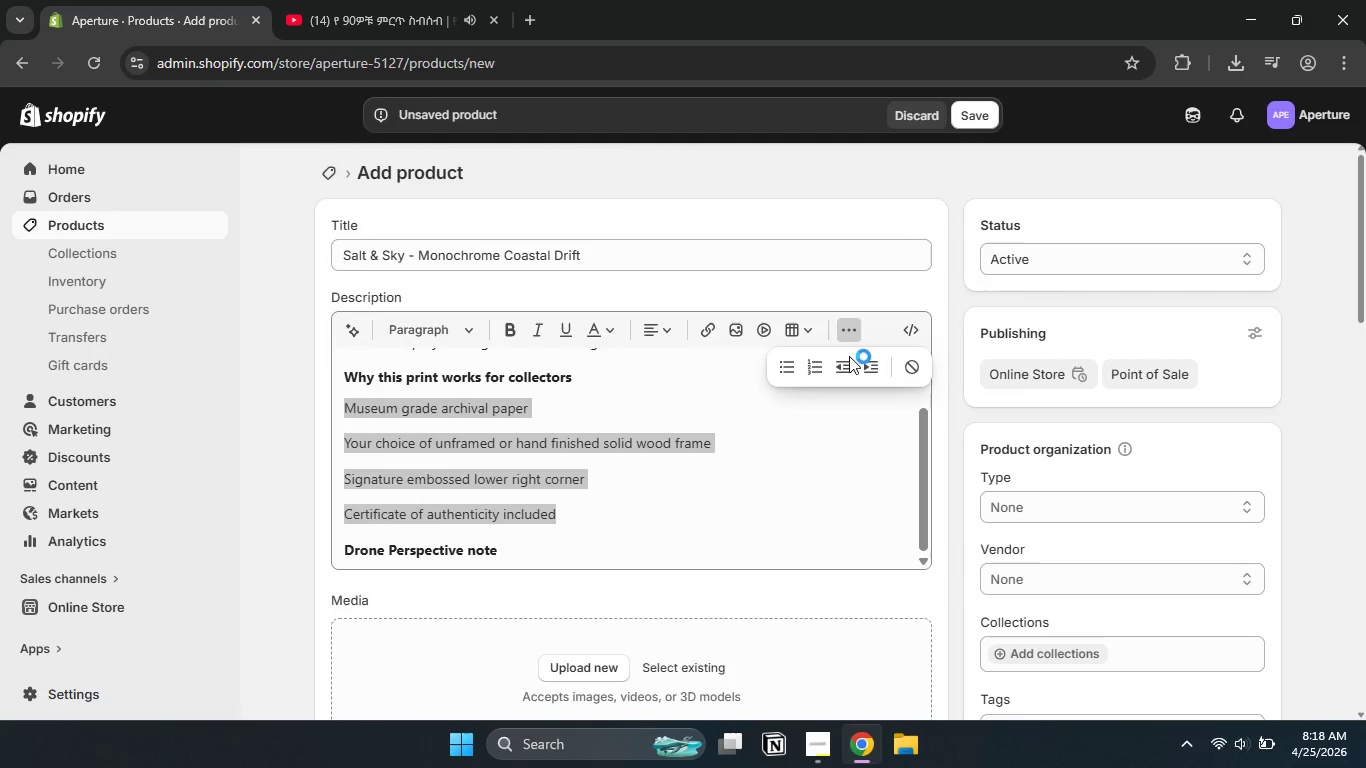 
left_click([847, 330])
 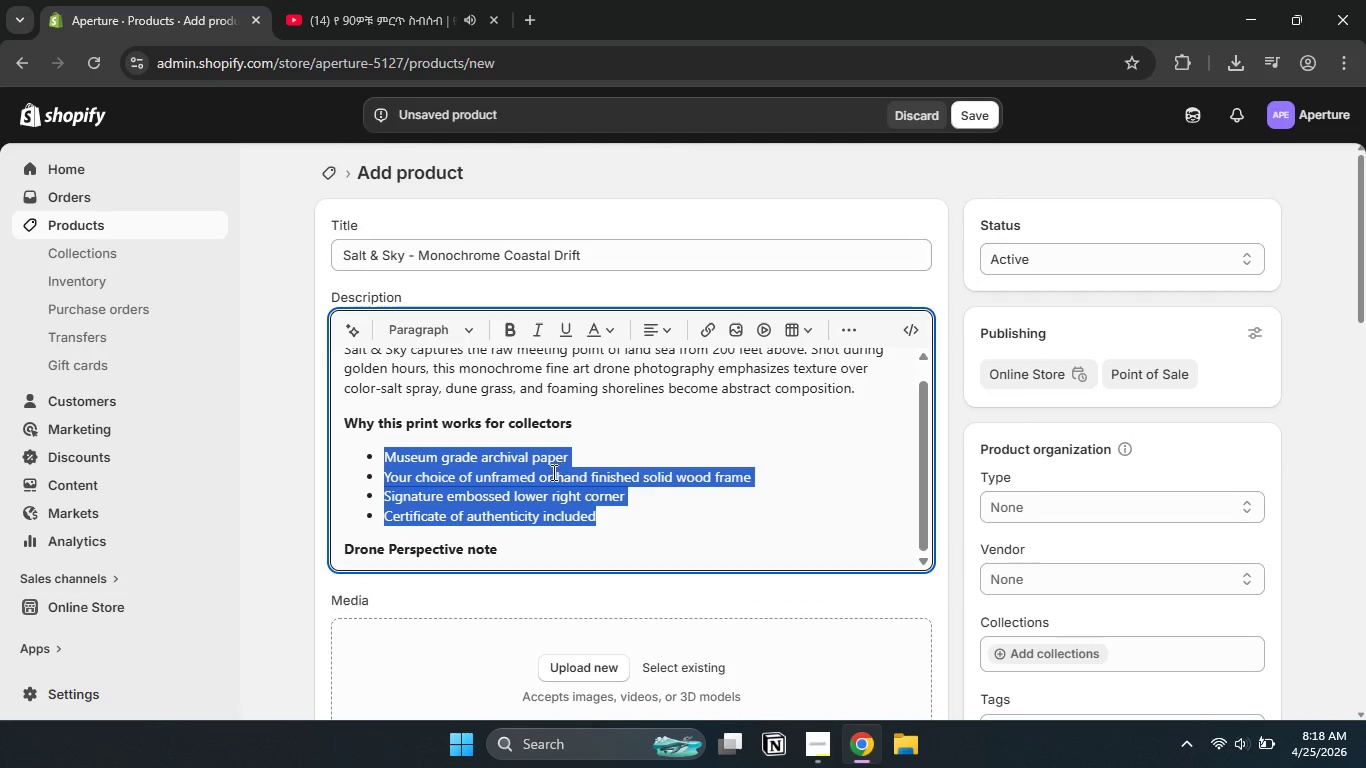 
left_click([791, 368])
 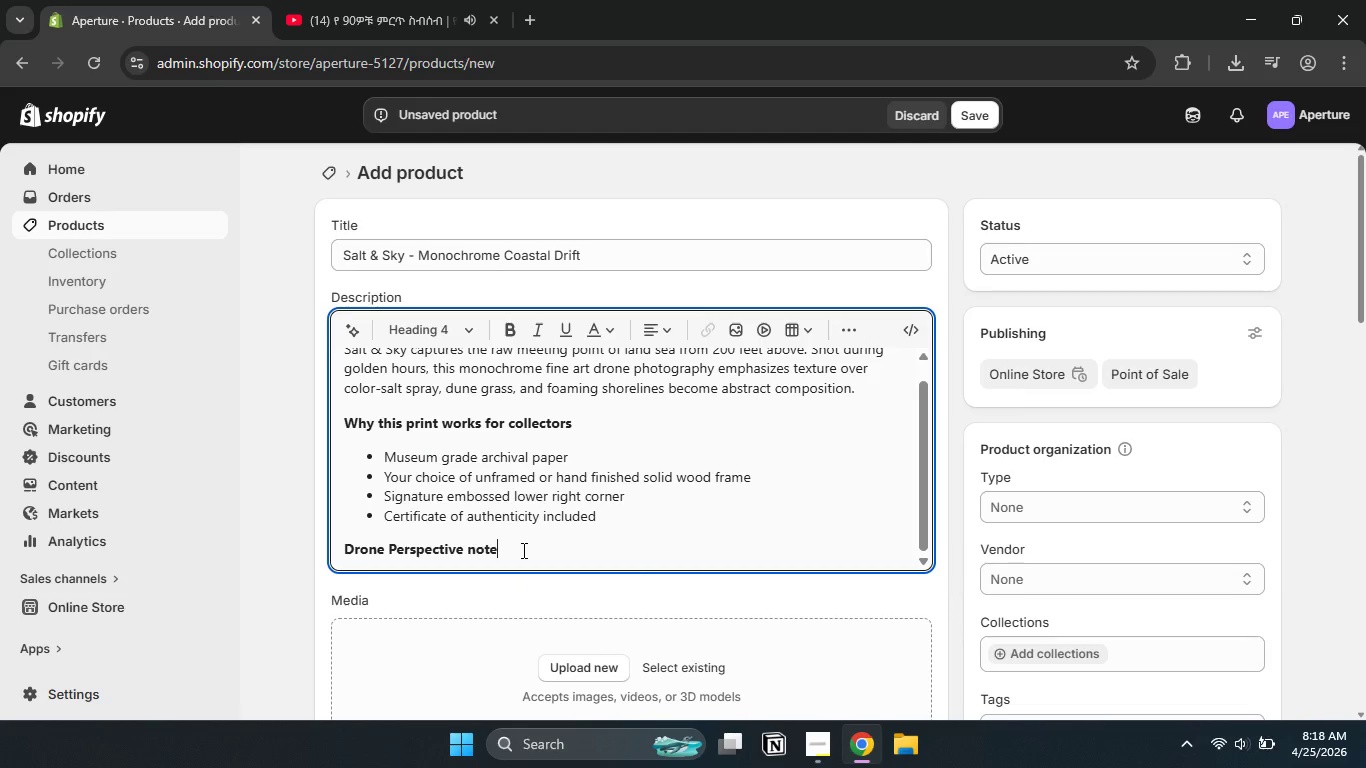 
left_click([522, 550])
 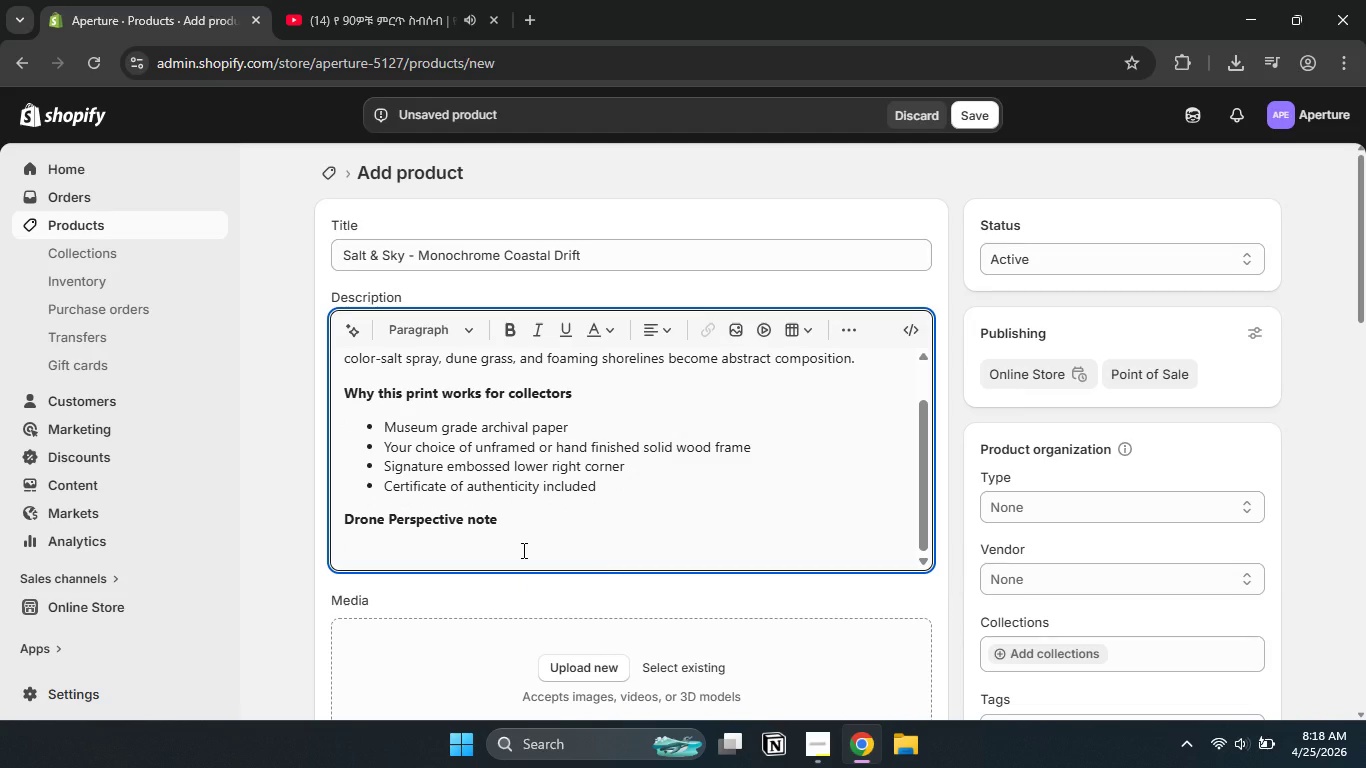 
key(Enter)
 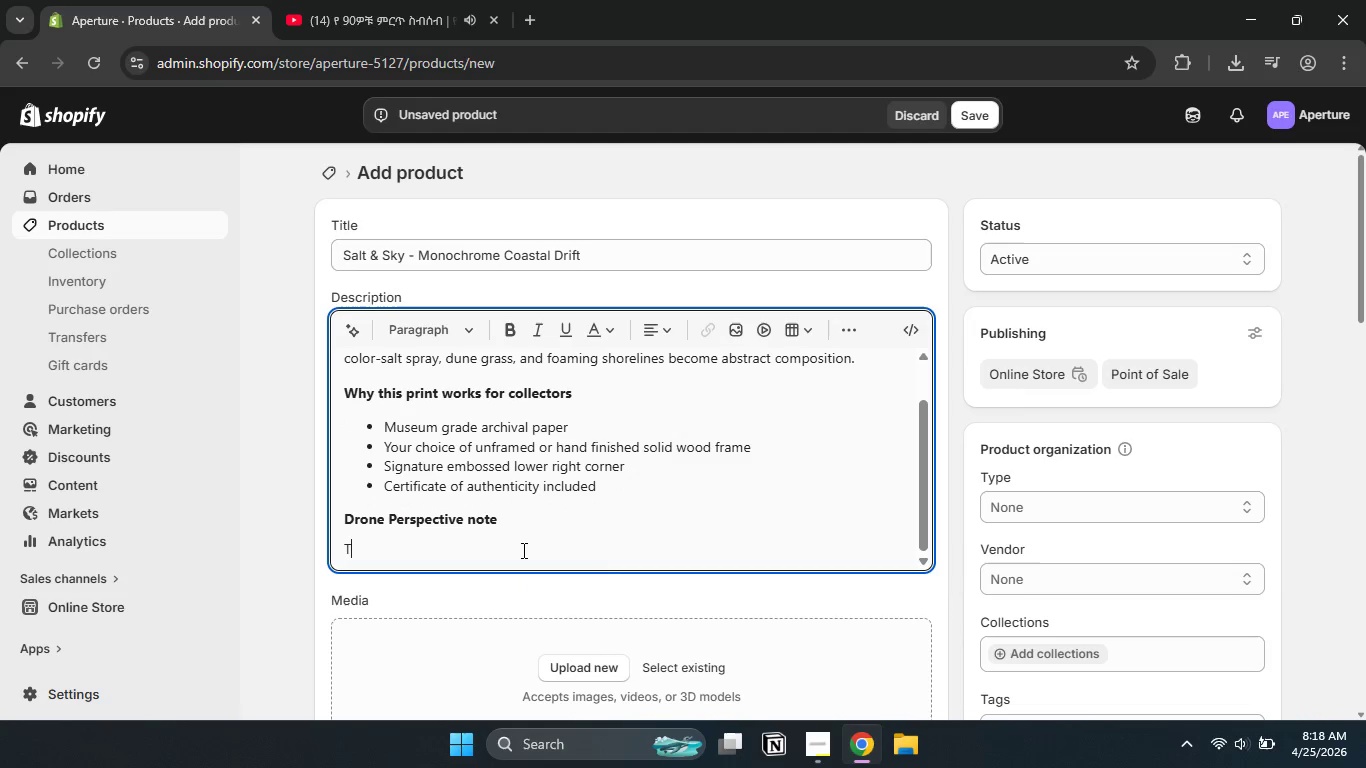 
type(The top )
key(Backspace)
type(-down angle reveals how waves collapse into geometrics )
key(Backspace)
key(Backspace)
type( patterns a perspective imposim)
key(Backspace)
key(Backspace)
type(sible from ground angle or level. Ideal for coastal homes, law offices, or hospitality p)
key(Backspace)
type(spaces seeking calm with edge.)
 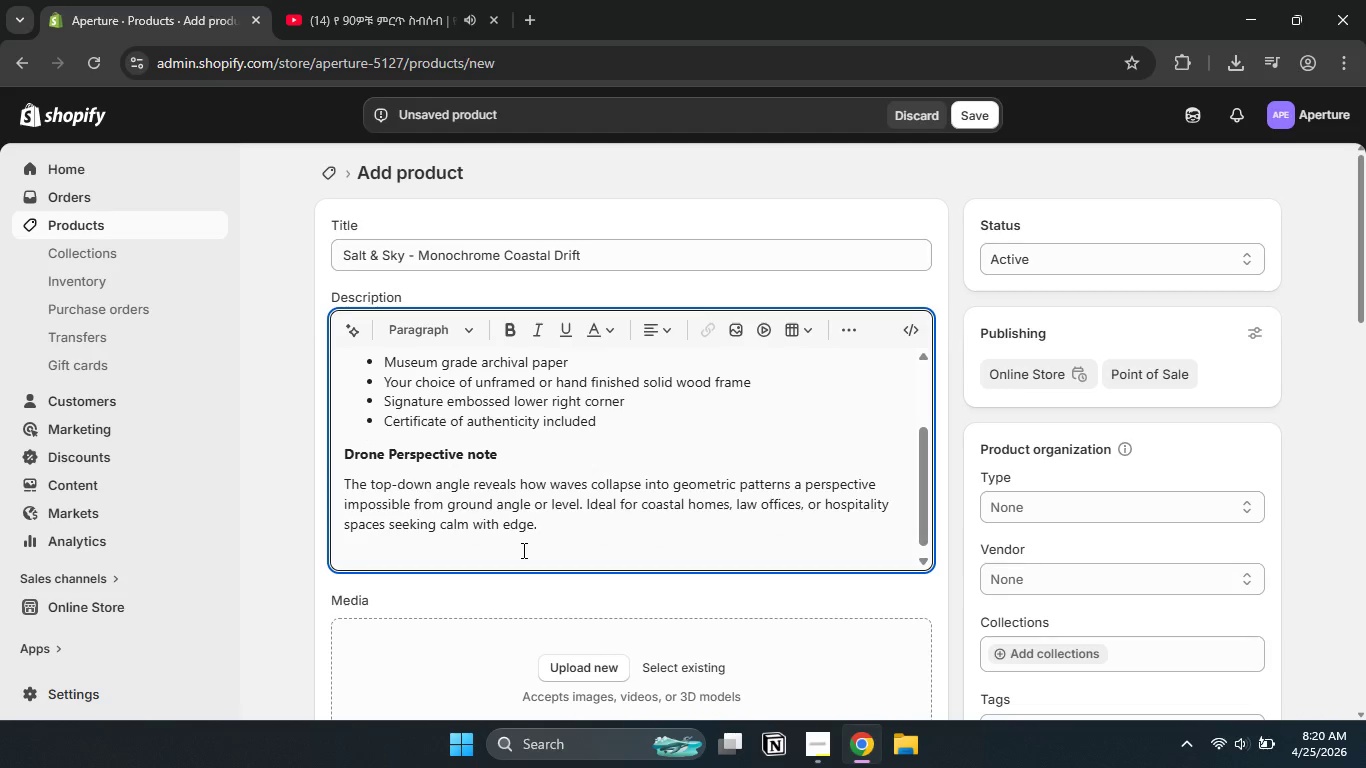 
key(Enter)
 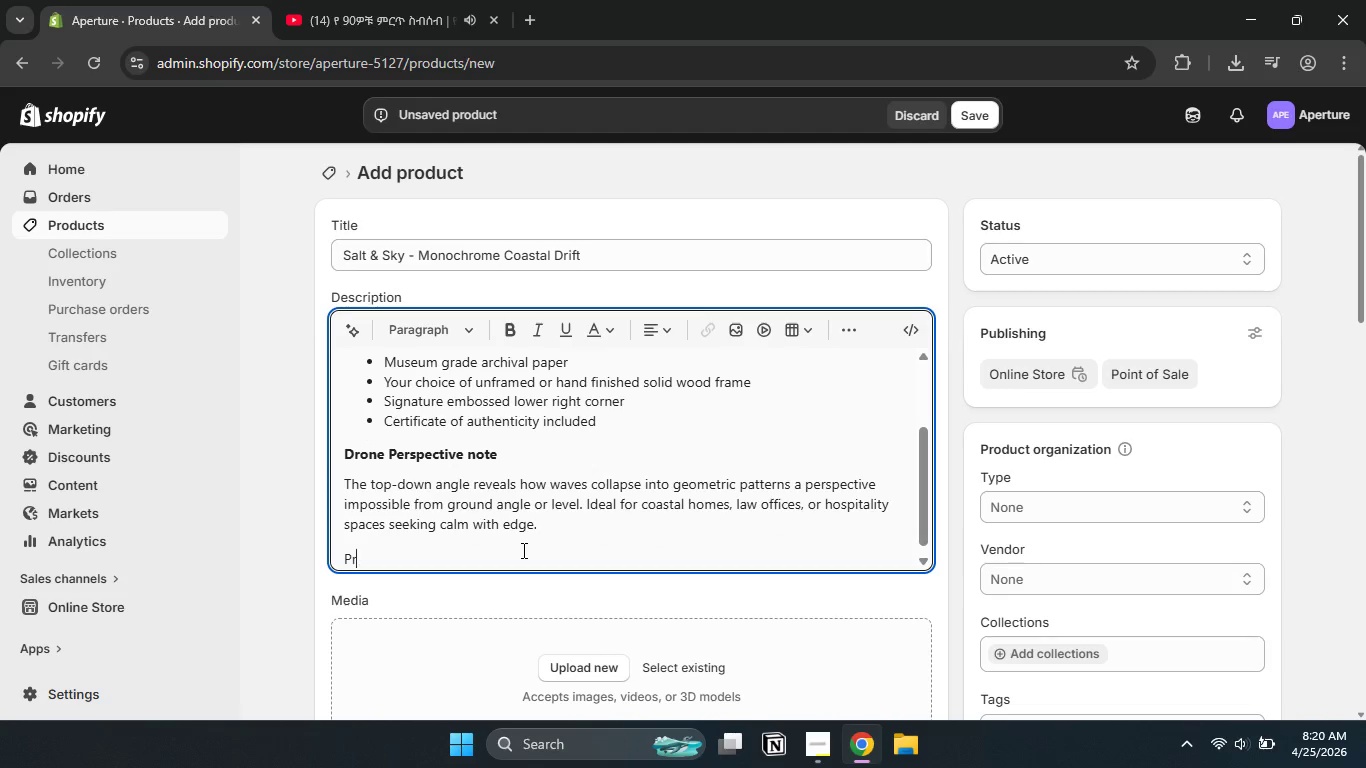 
type(Priny)
key(Backspace)
type(t longitivity)
 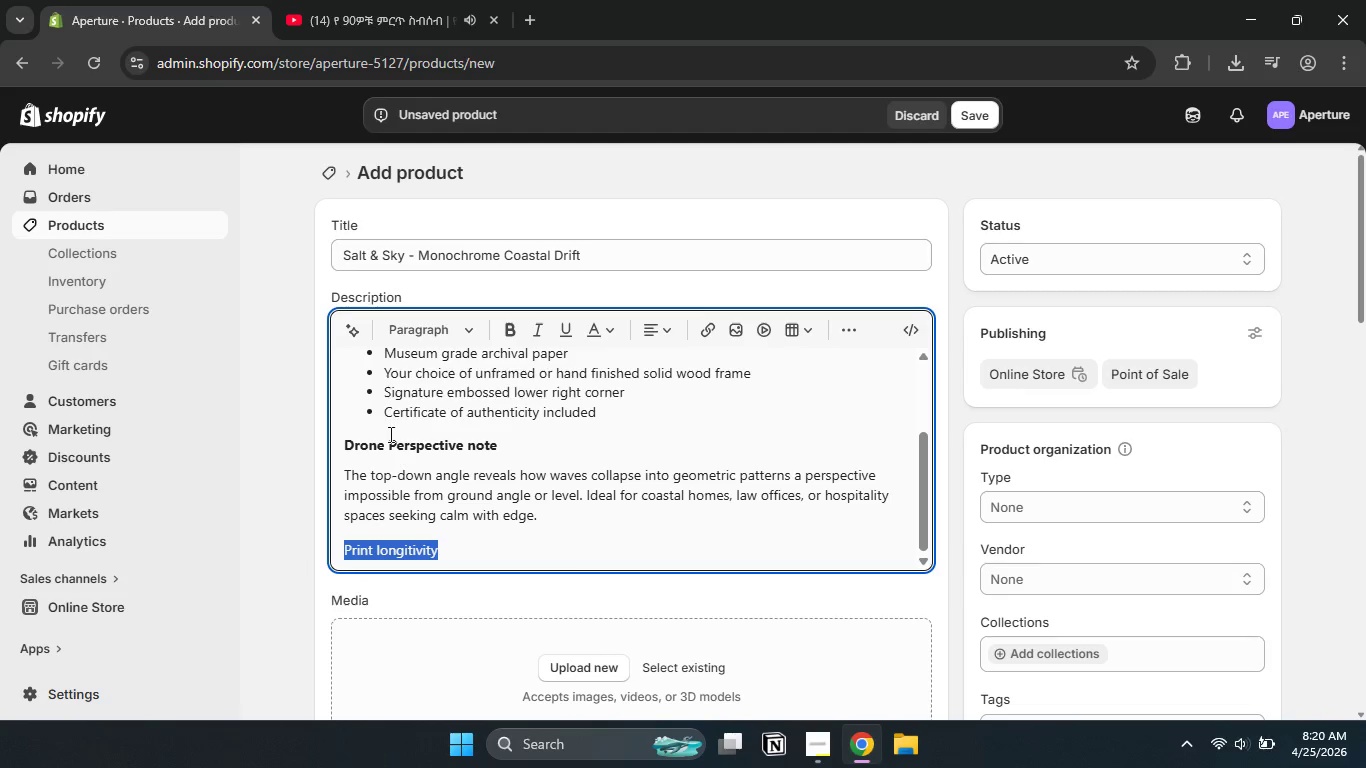 
left_click_drag(start_coordinate=[483, 556], to_coordinate=[289, 567])
 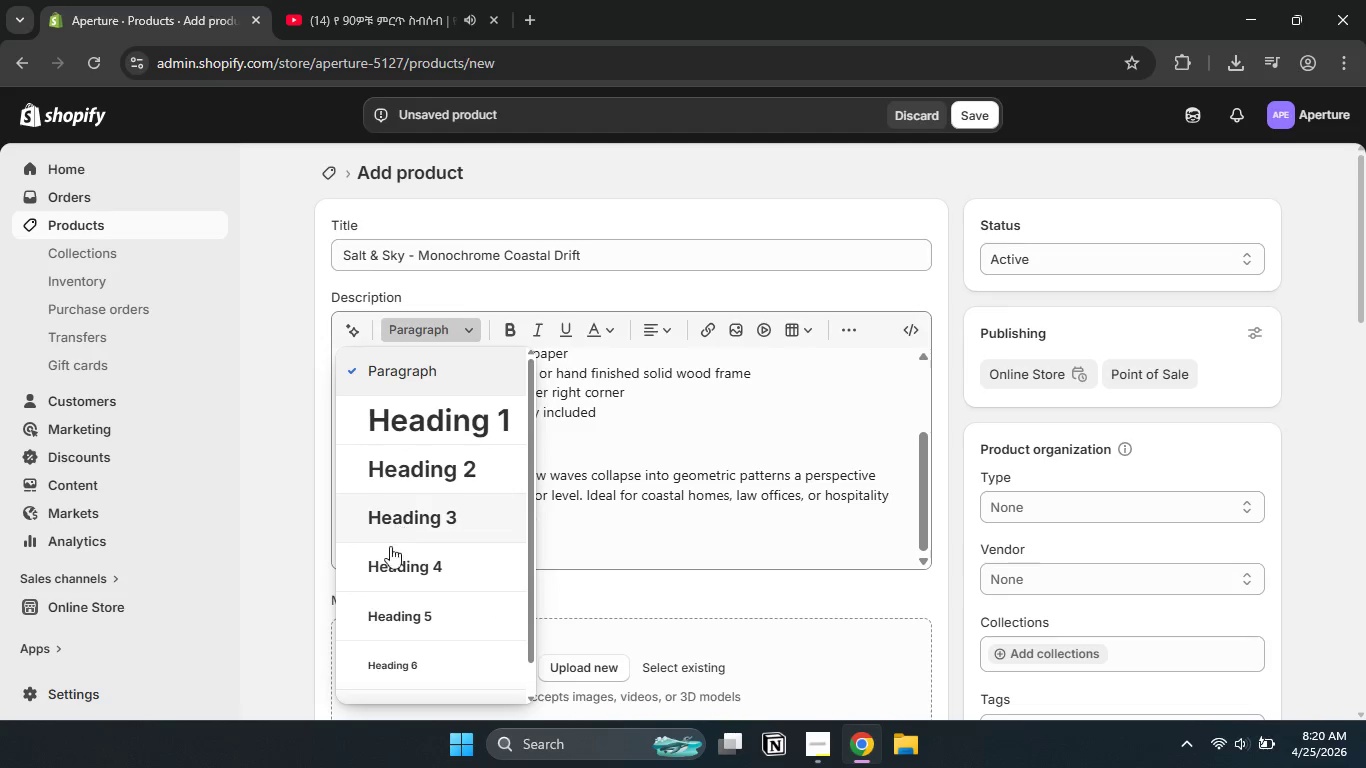 
left_click([474, 329])
 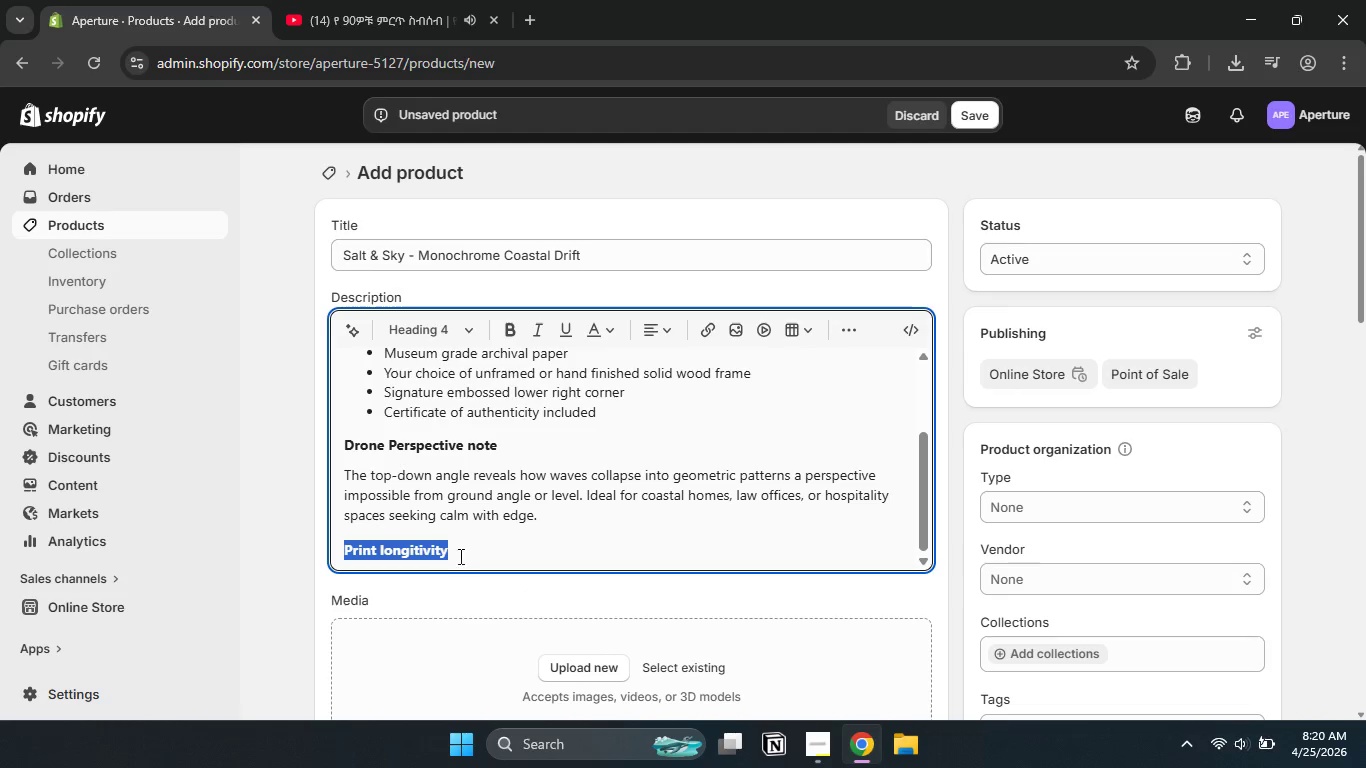 
left_click([386, 565])
 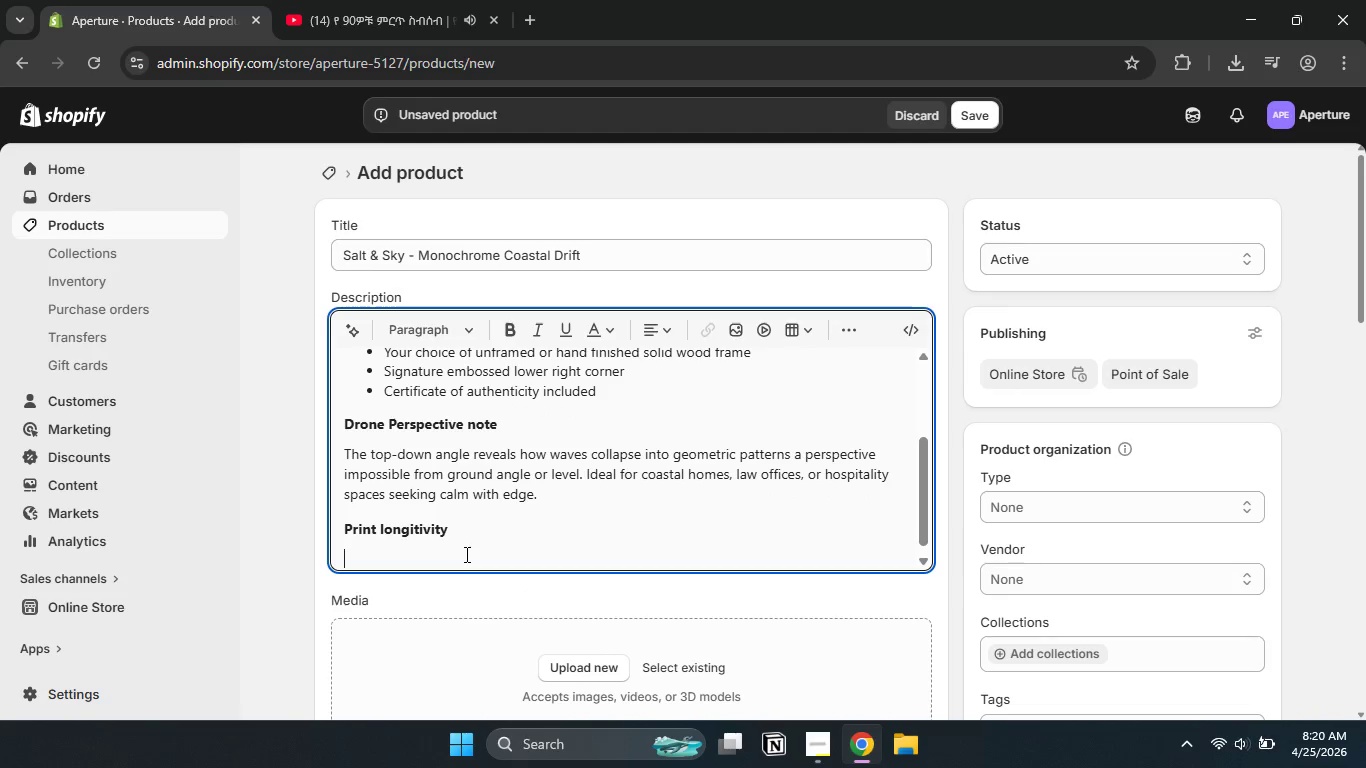 
left_click([465, 554])
 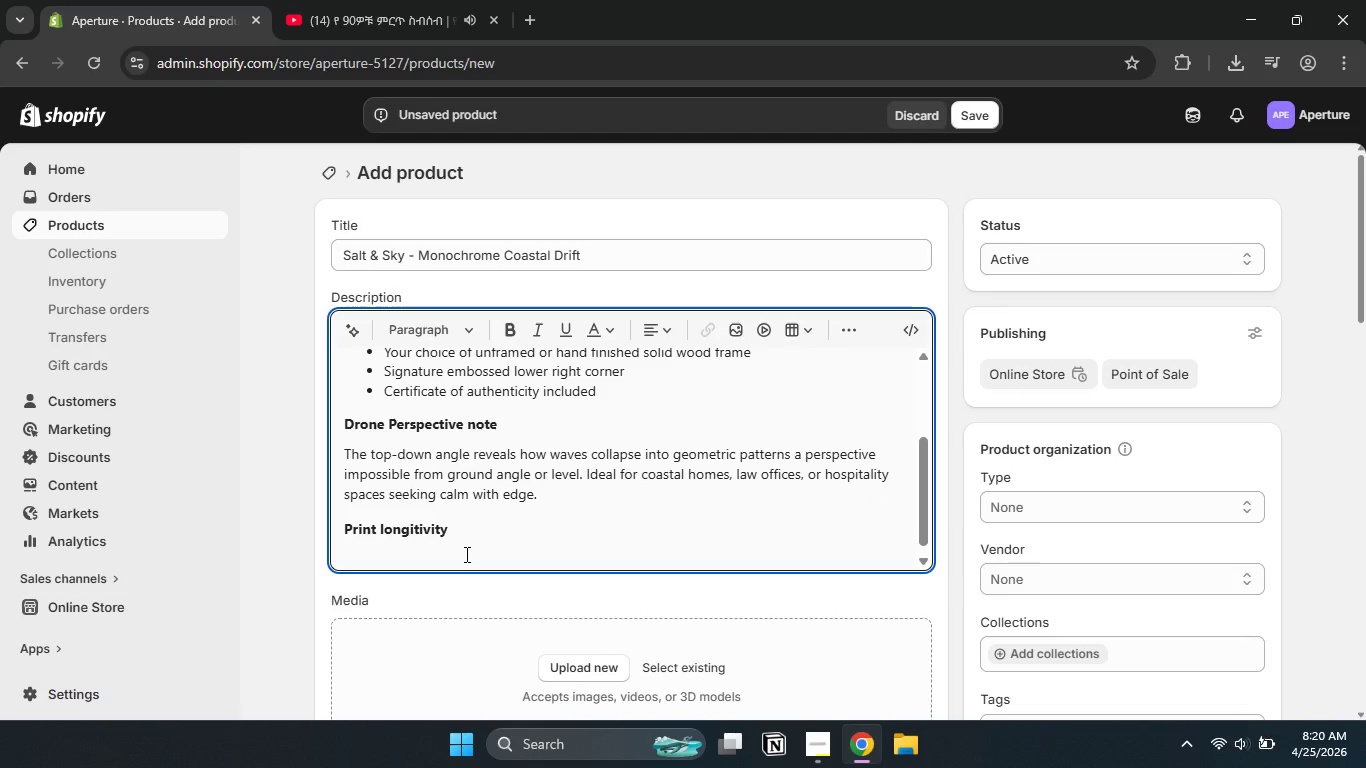 
key(Enter)
 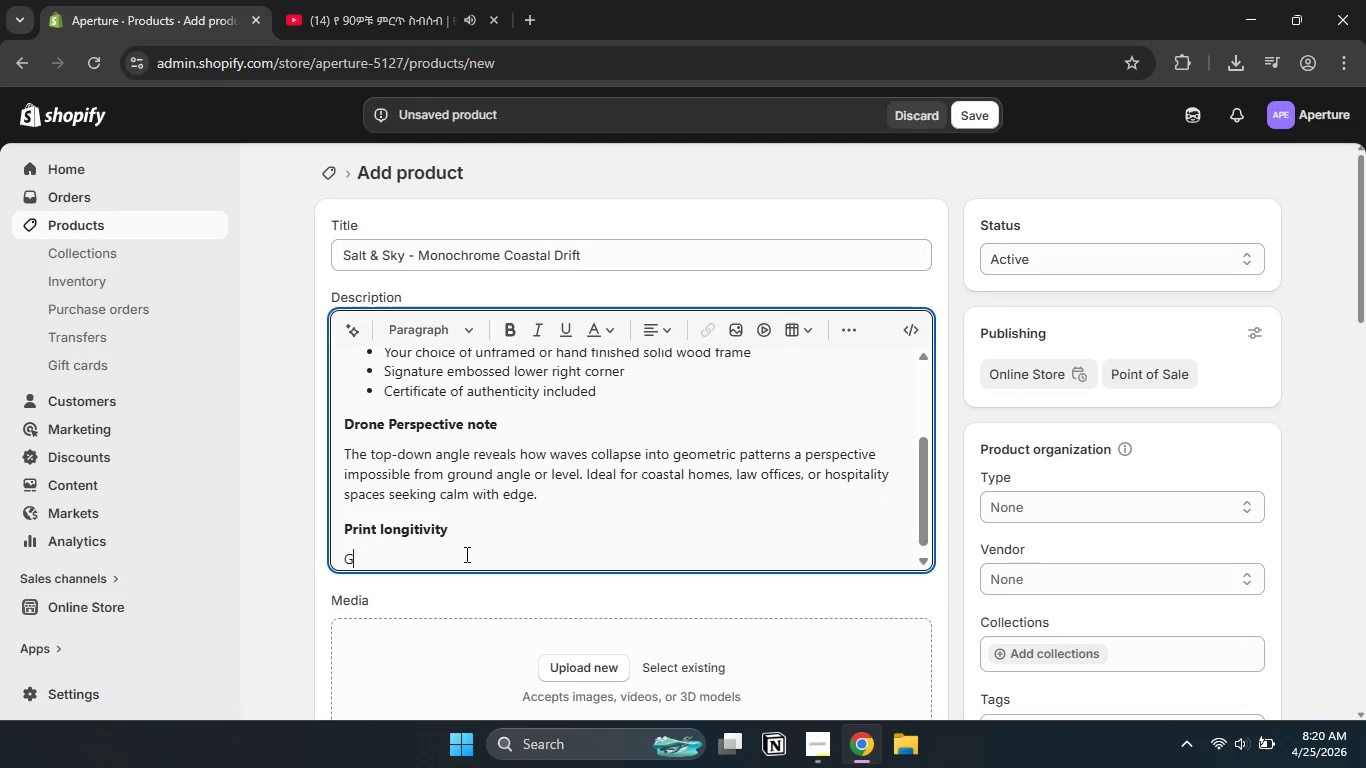 
type(Giclee inks rated )
 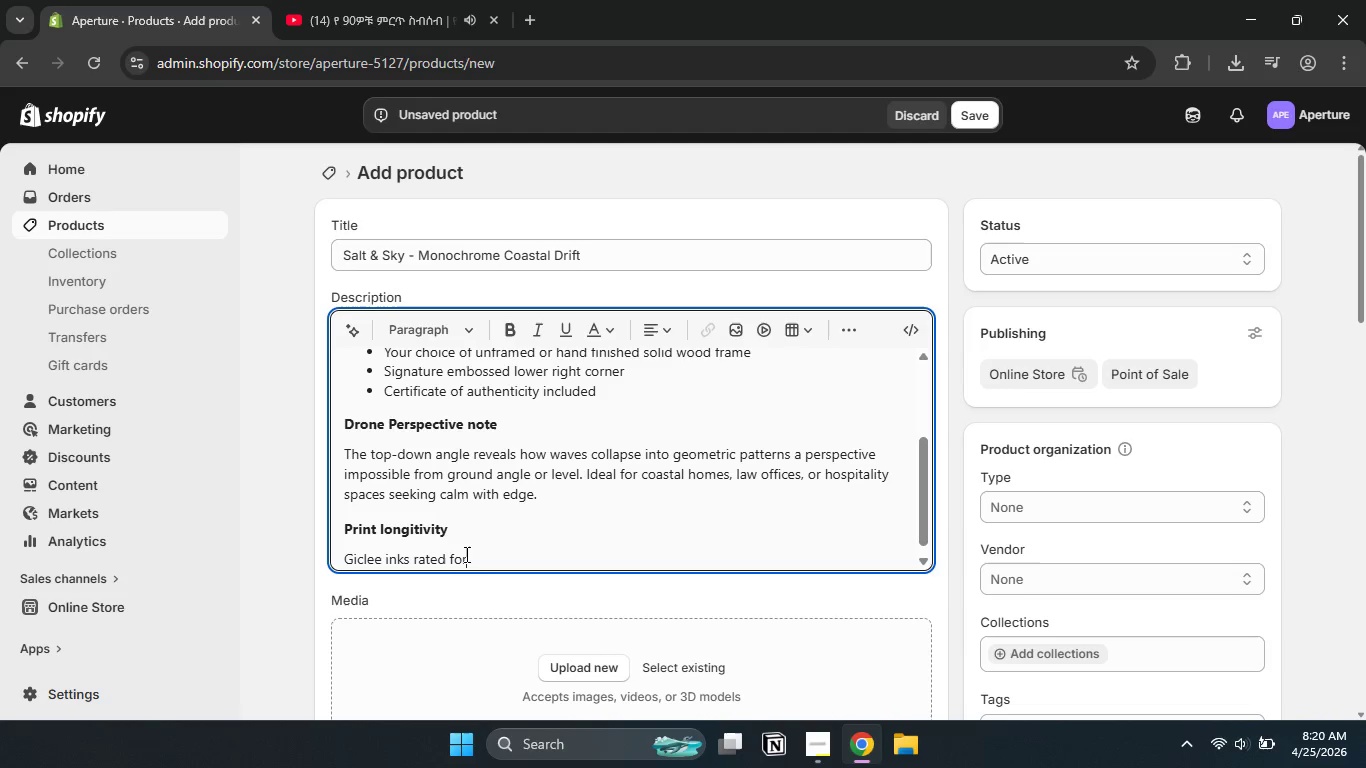 
type(for 100+ years under glass. Each priny)
key(Backspace)
type(t is made to order )
 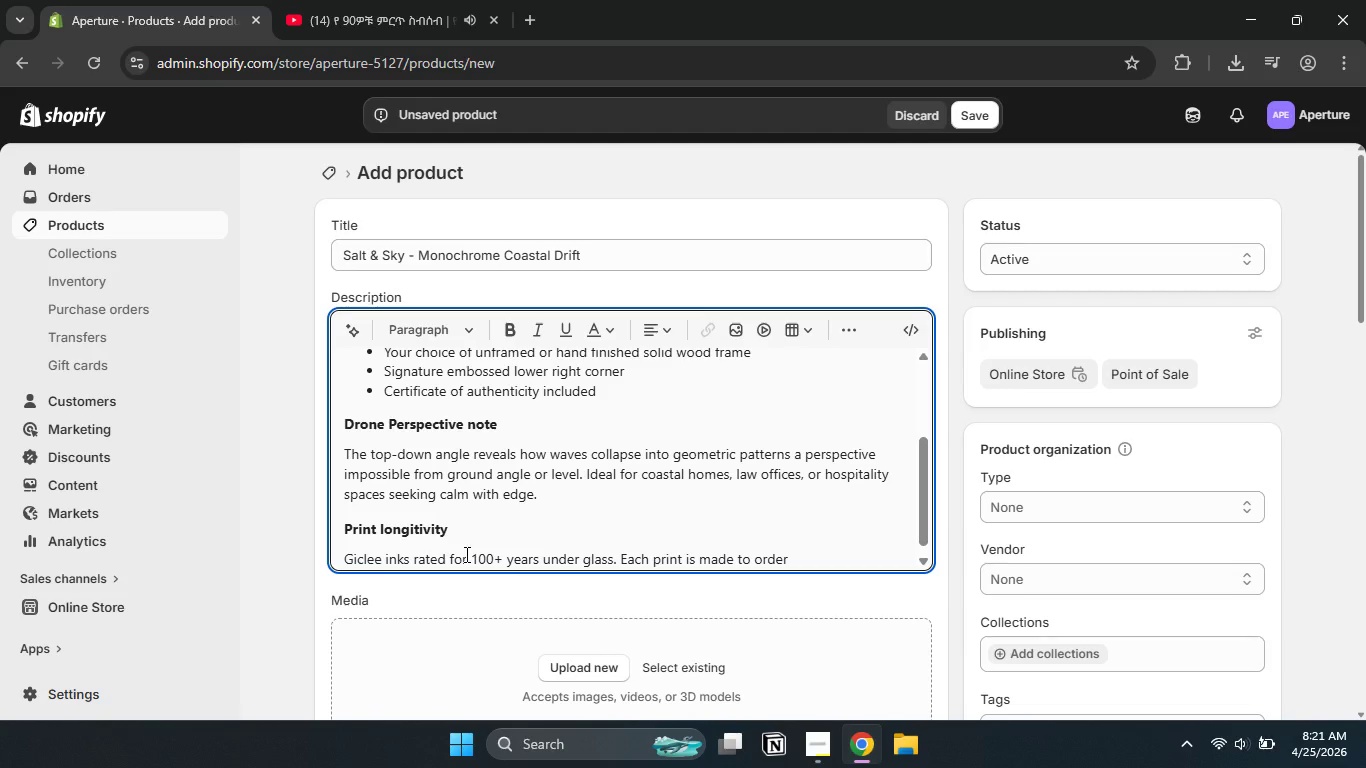 
type(in the Us)
key(Backspace)
type(S.)
 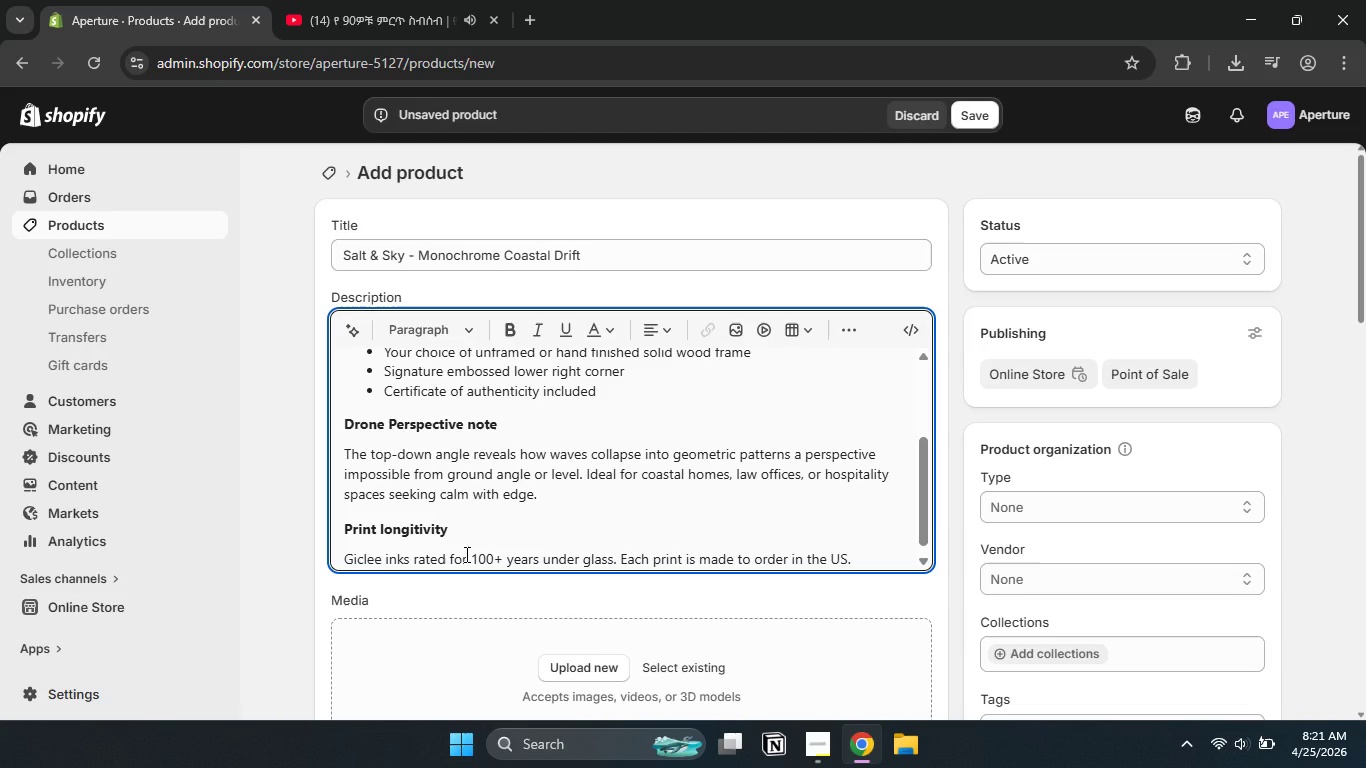 
key(Enter)
 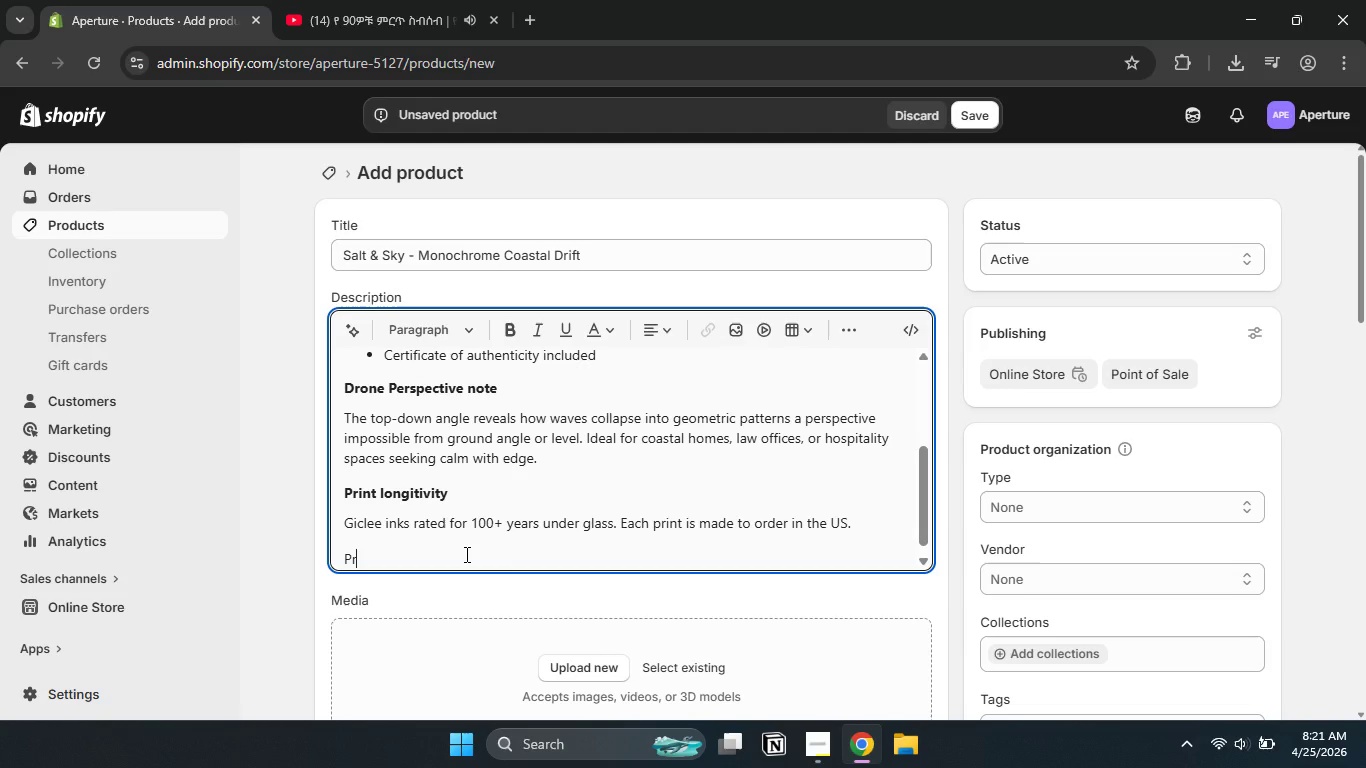 
type(Pr)
key(Backspace)
key(Backspace)
key(Backspace)
 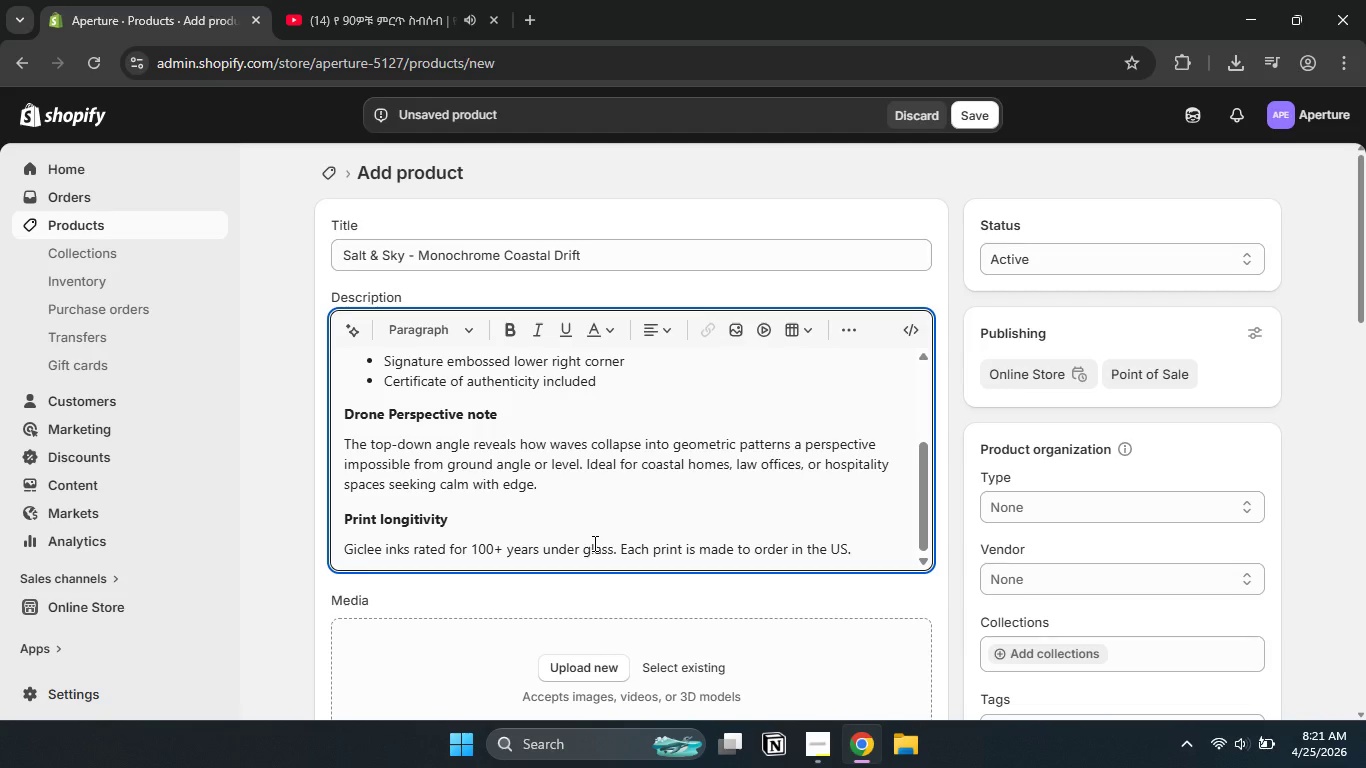 
wait(12.77)
 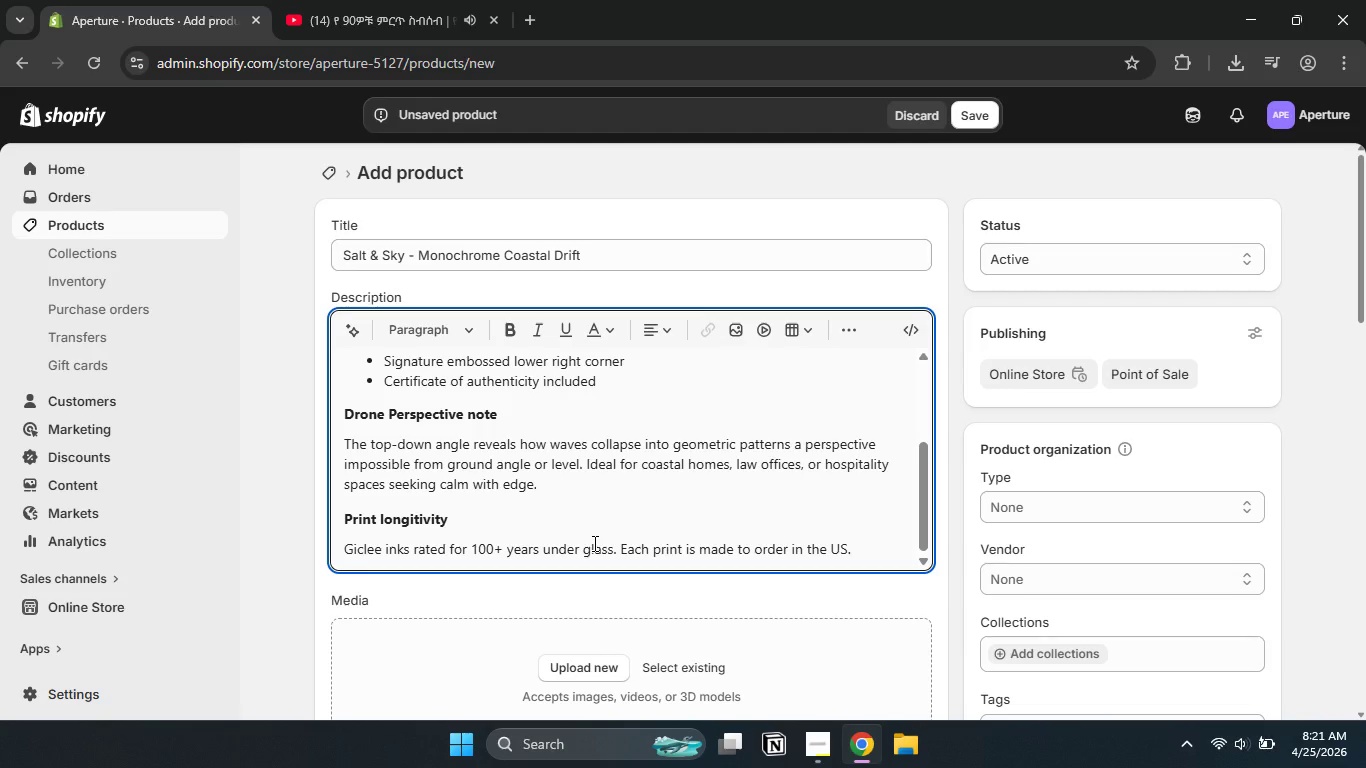 
scroll: coordinate [825, 568], scroll_direction: down, amount: 1.0
 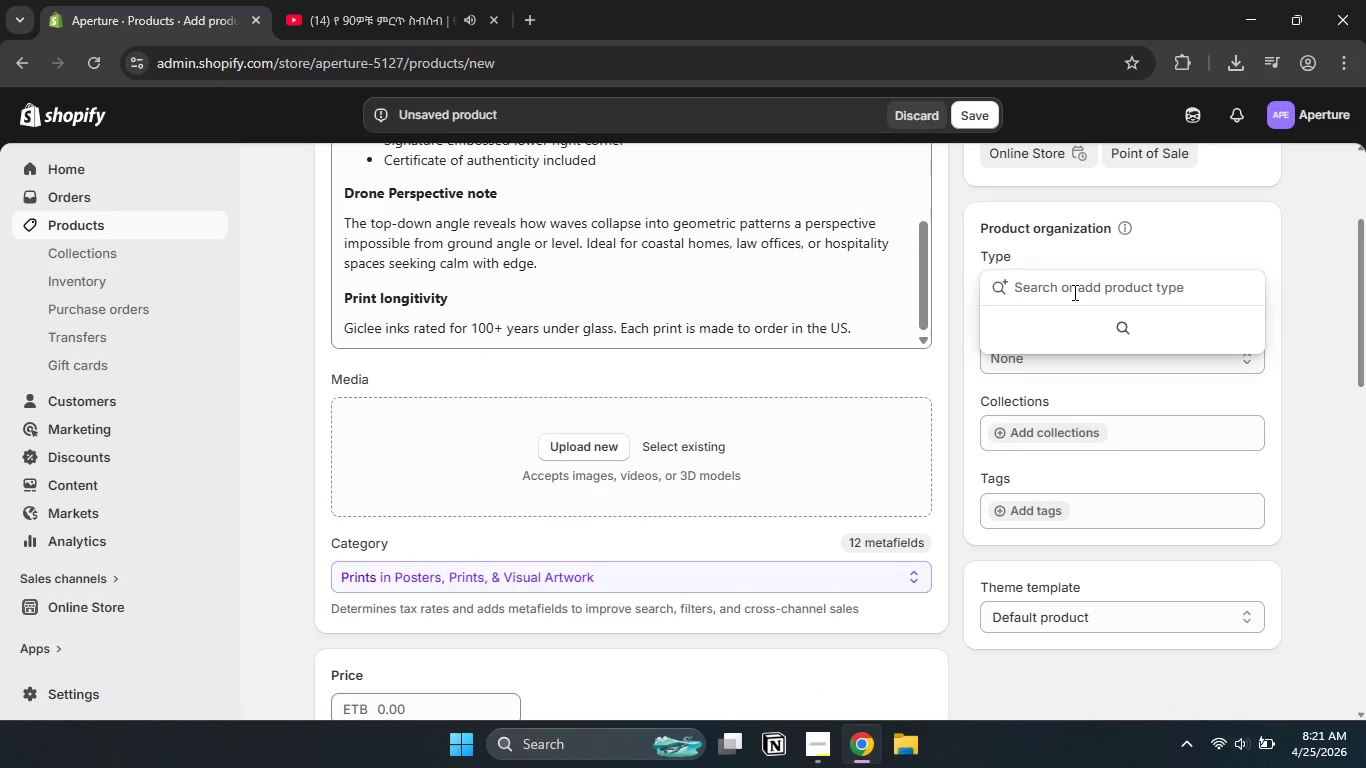 
left_click([1073, 292])
 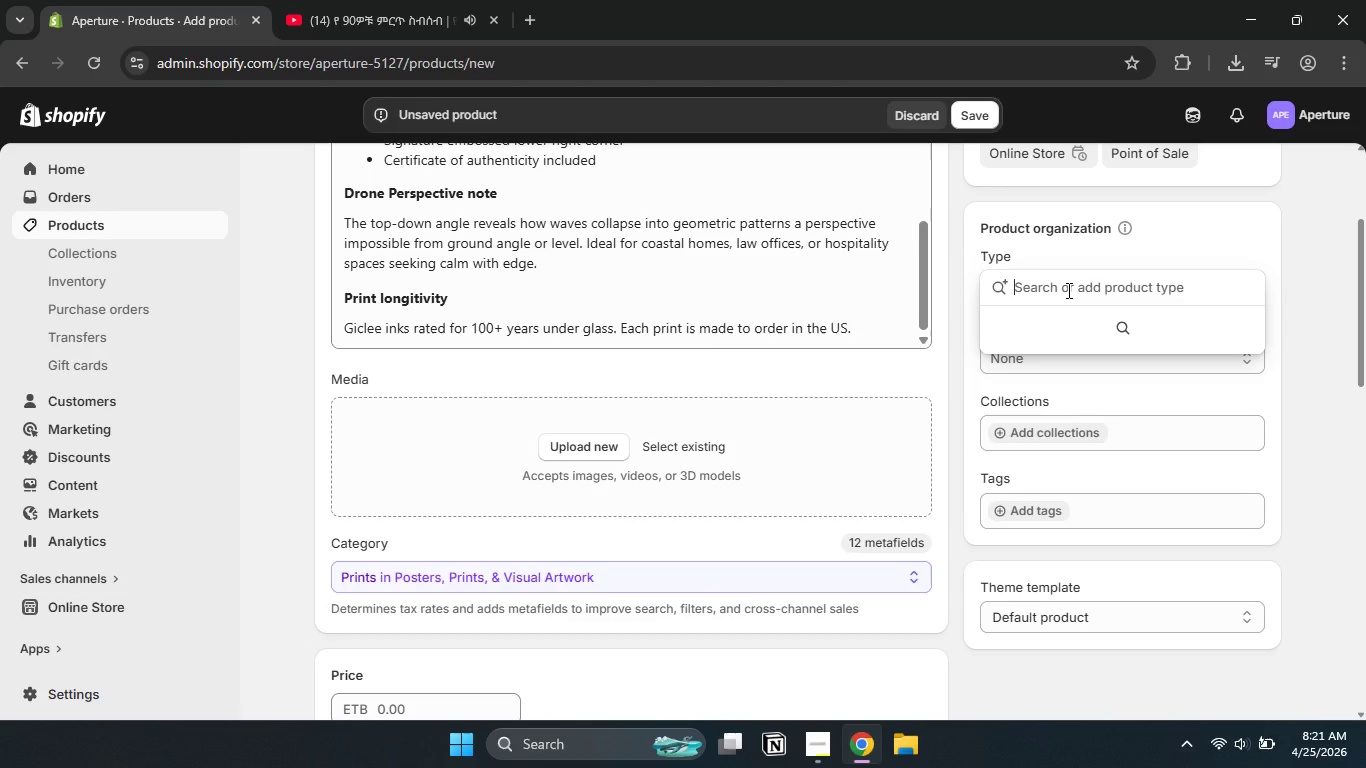 
type(Physical Art Print)
 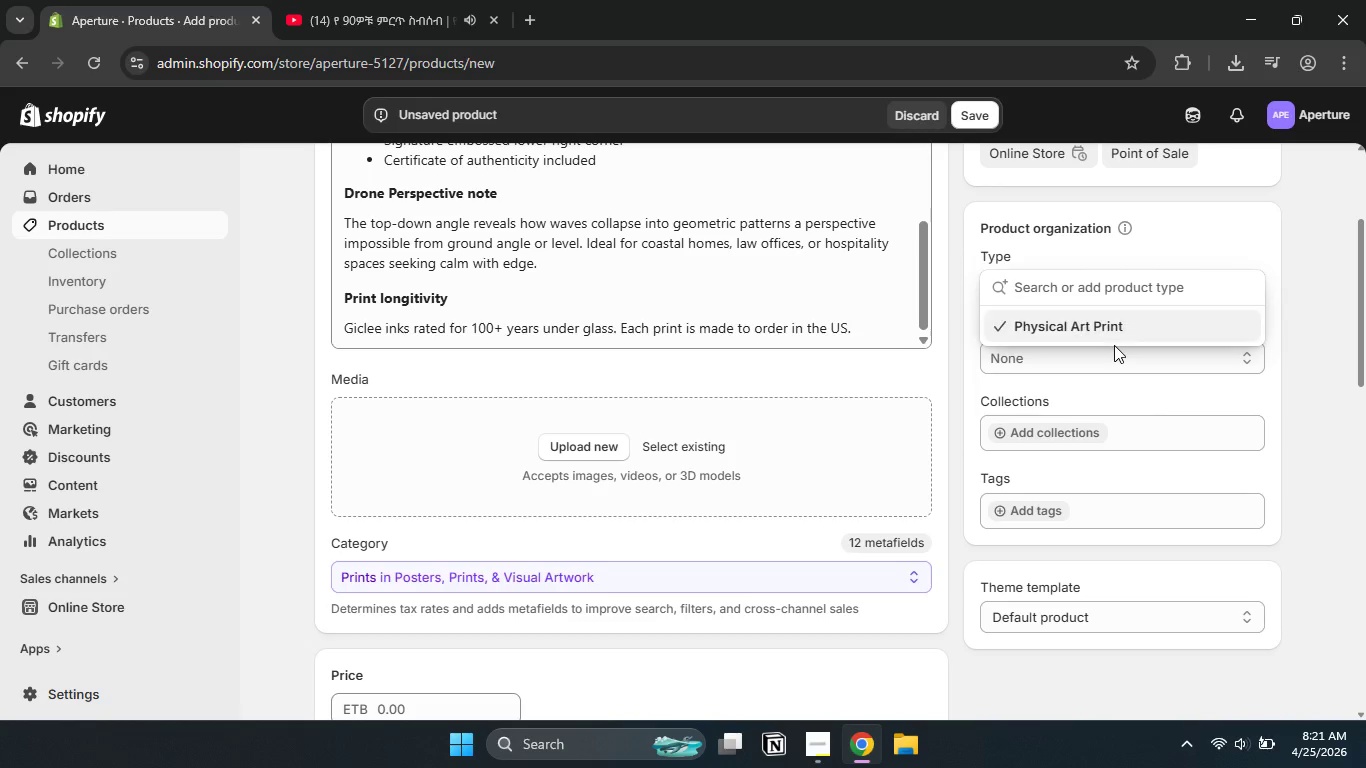 
left_click([1114, 345])
 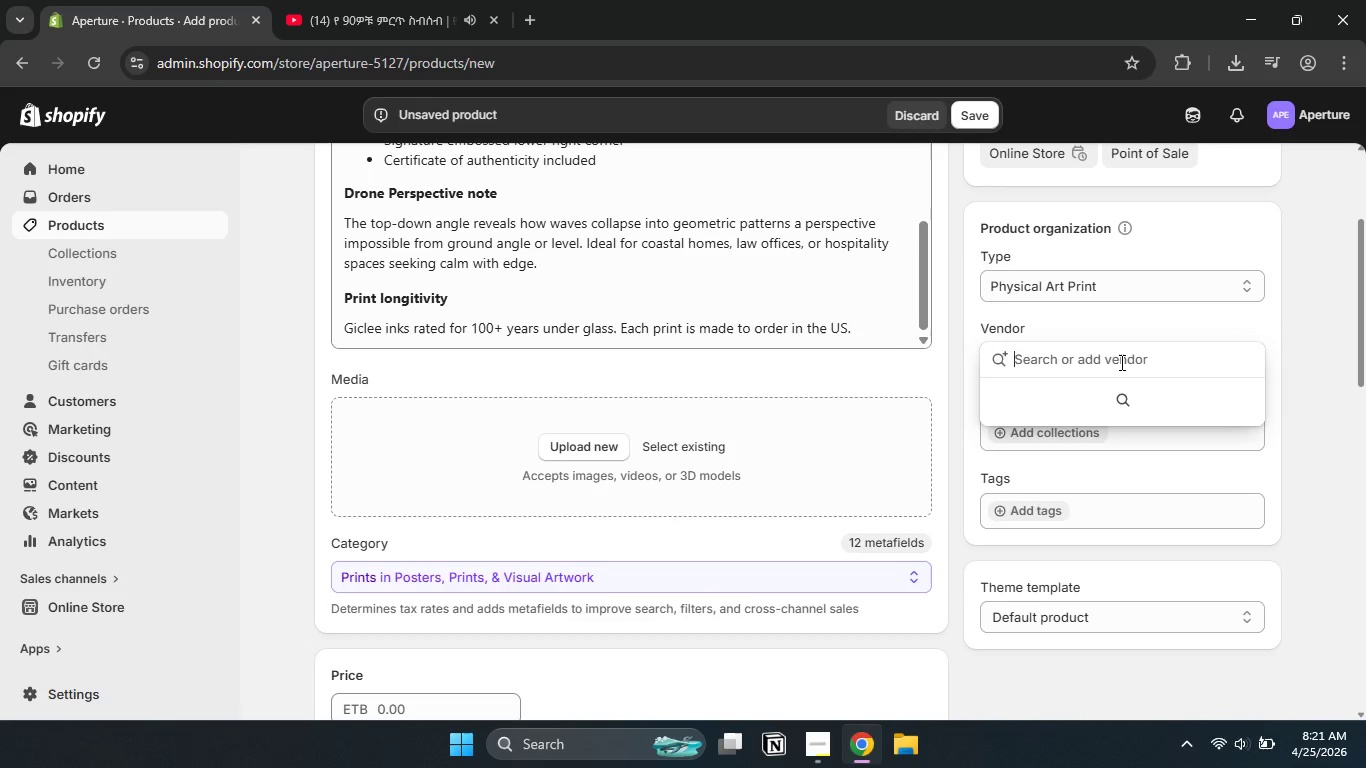 
left_click([1120, 362])
 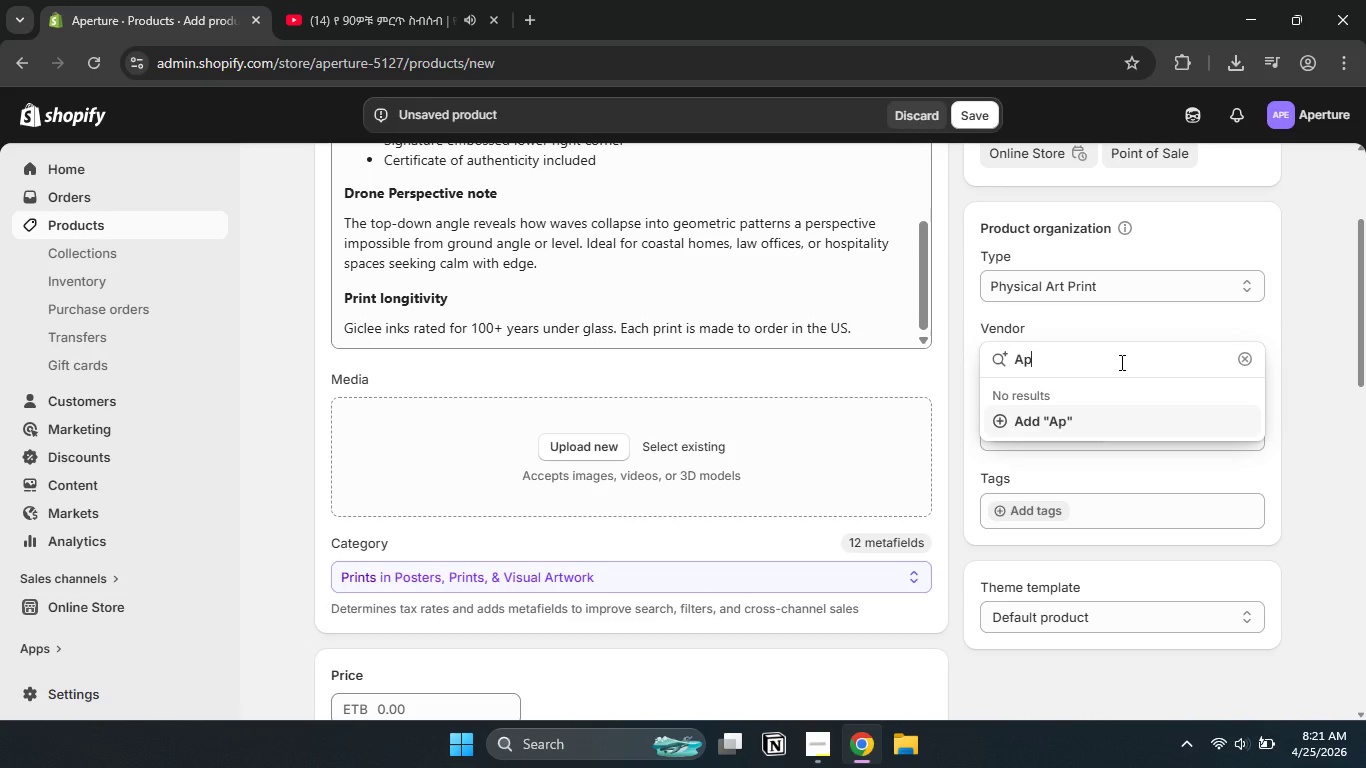 
type(Aperture)
 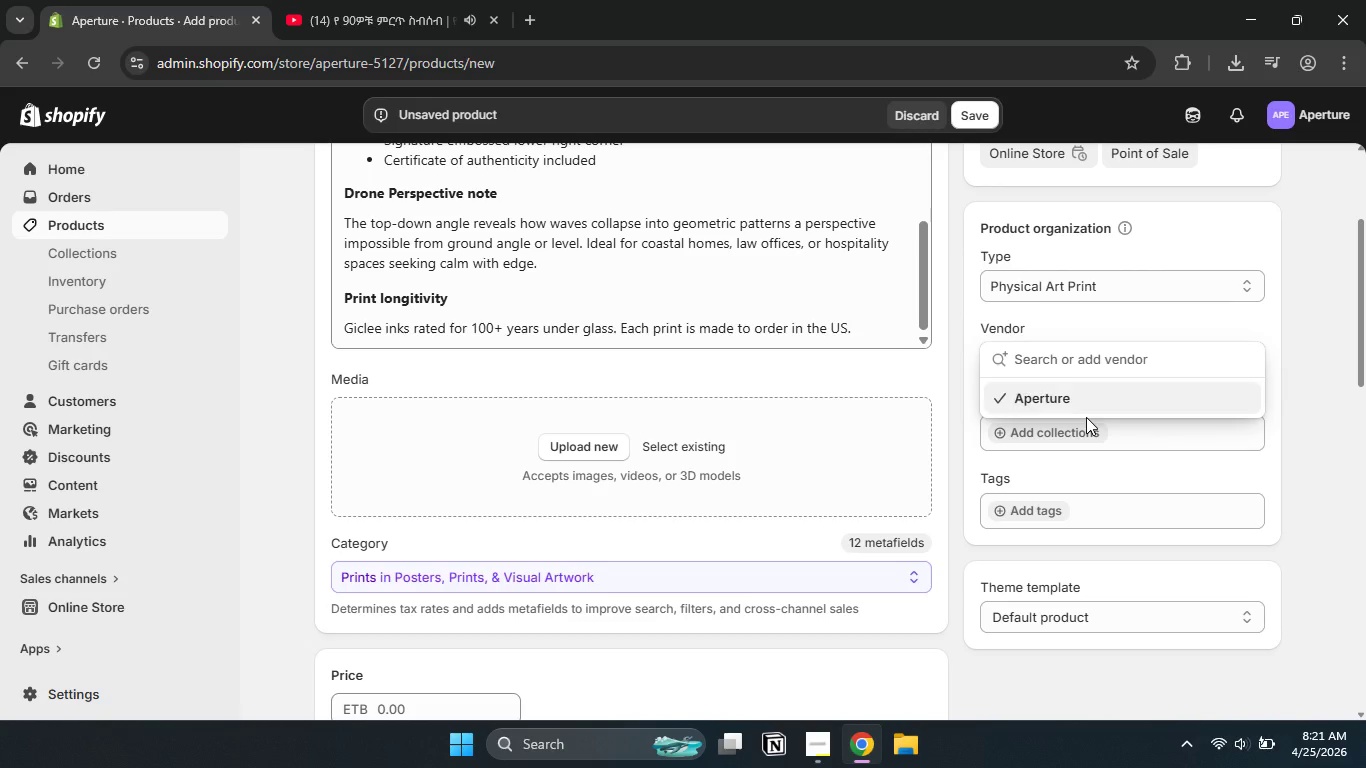 
left_click([1086, 417])
 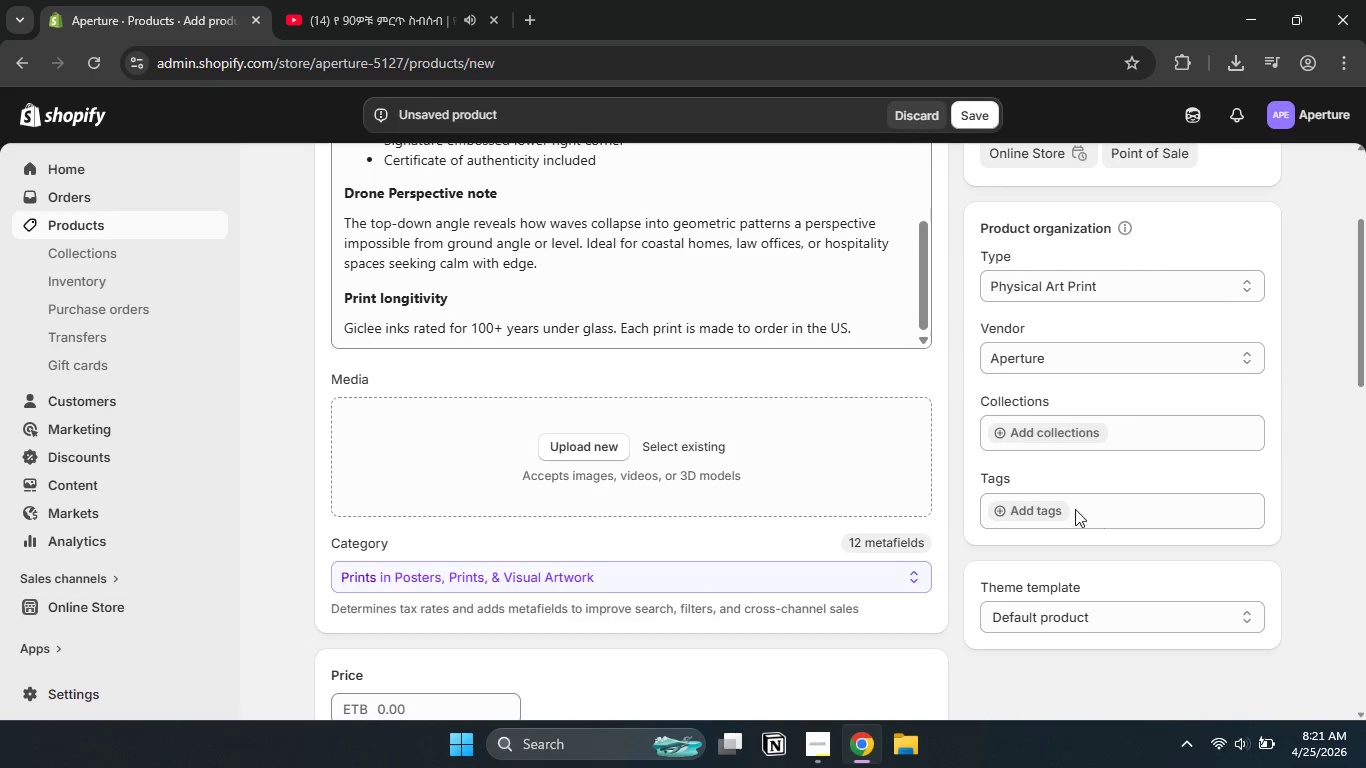 
left_click([1249, 468])
 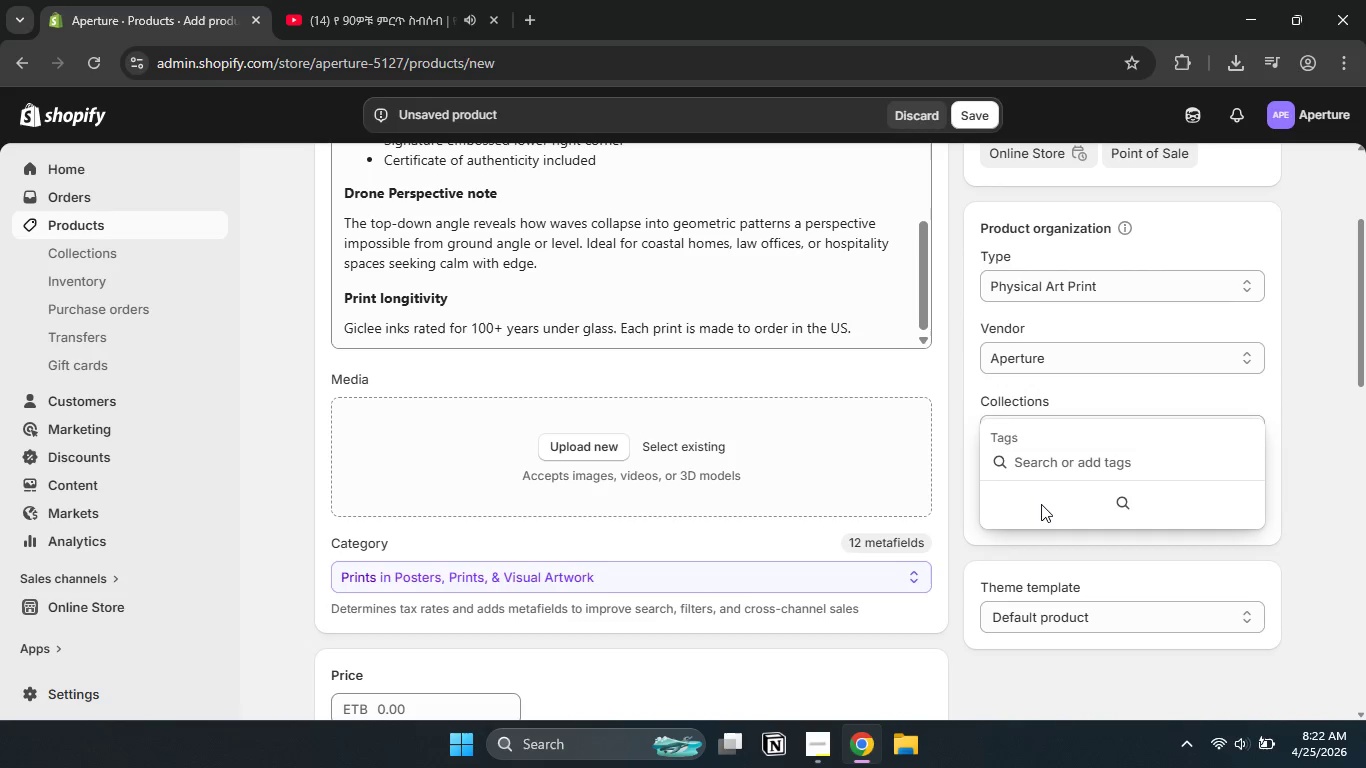 
left_click([1041, 504])
 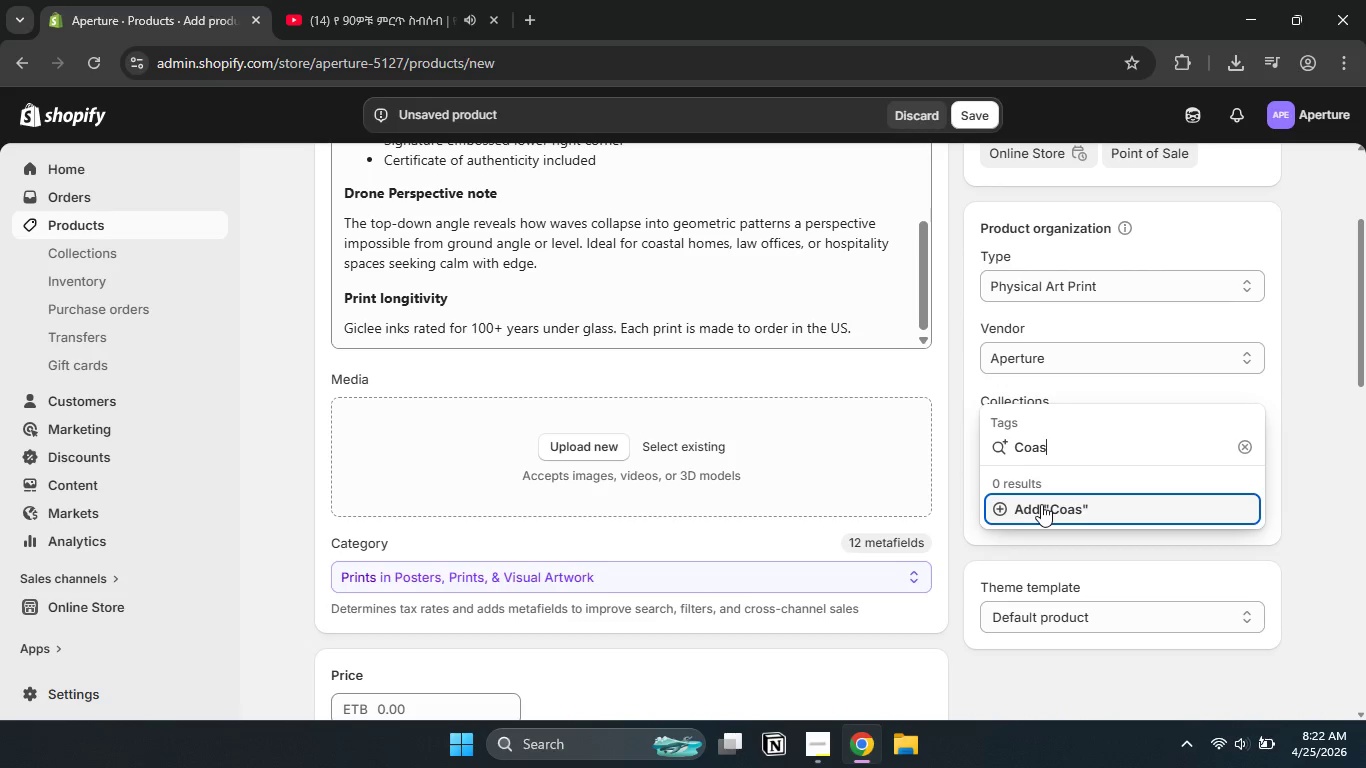 
type(Coastal)
 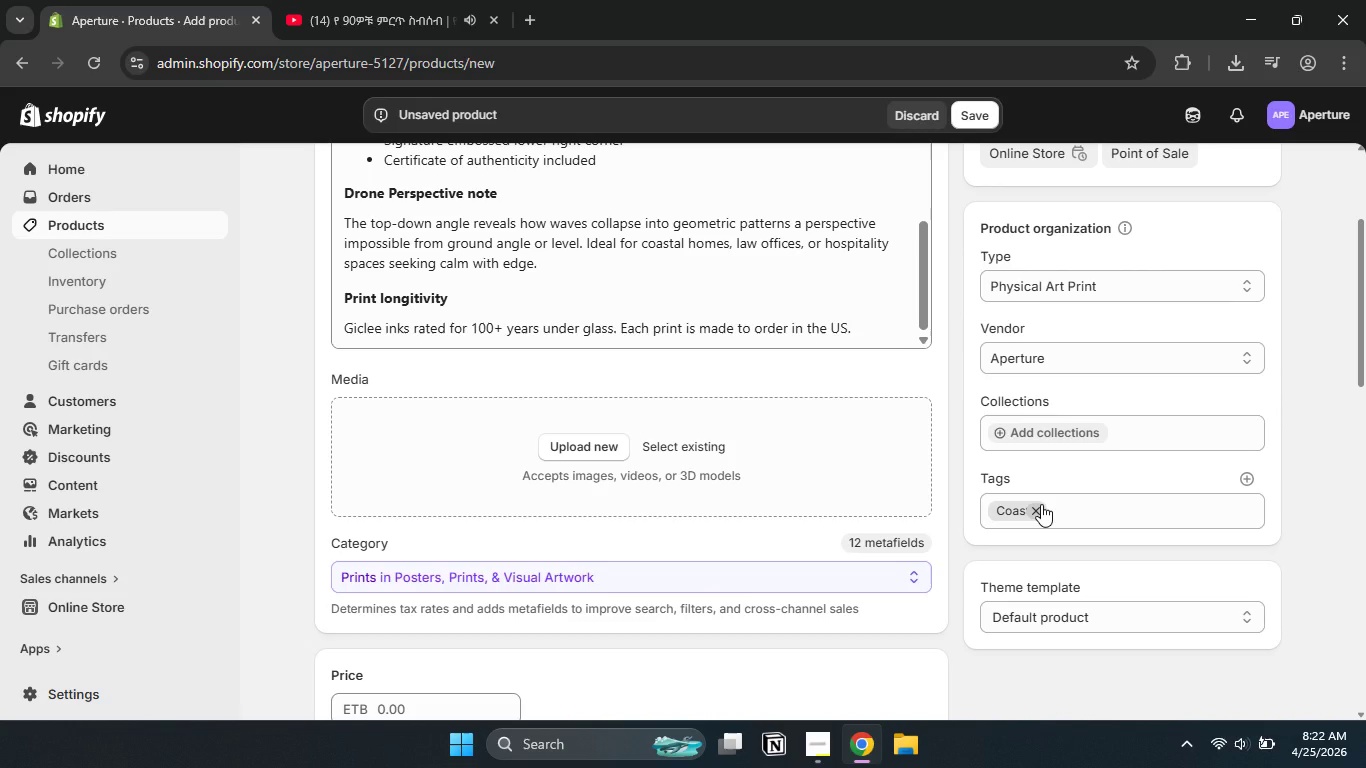 
left_click([1041, 504])
 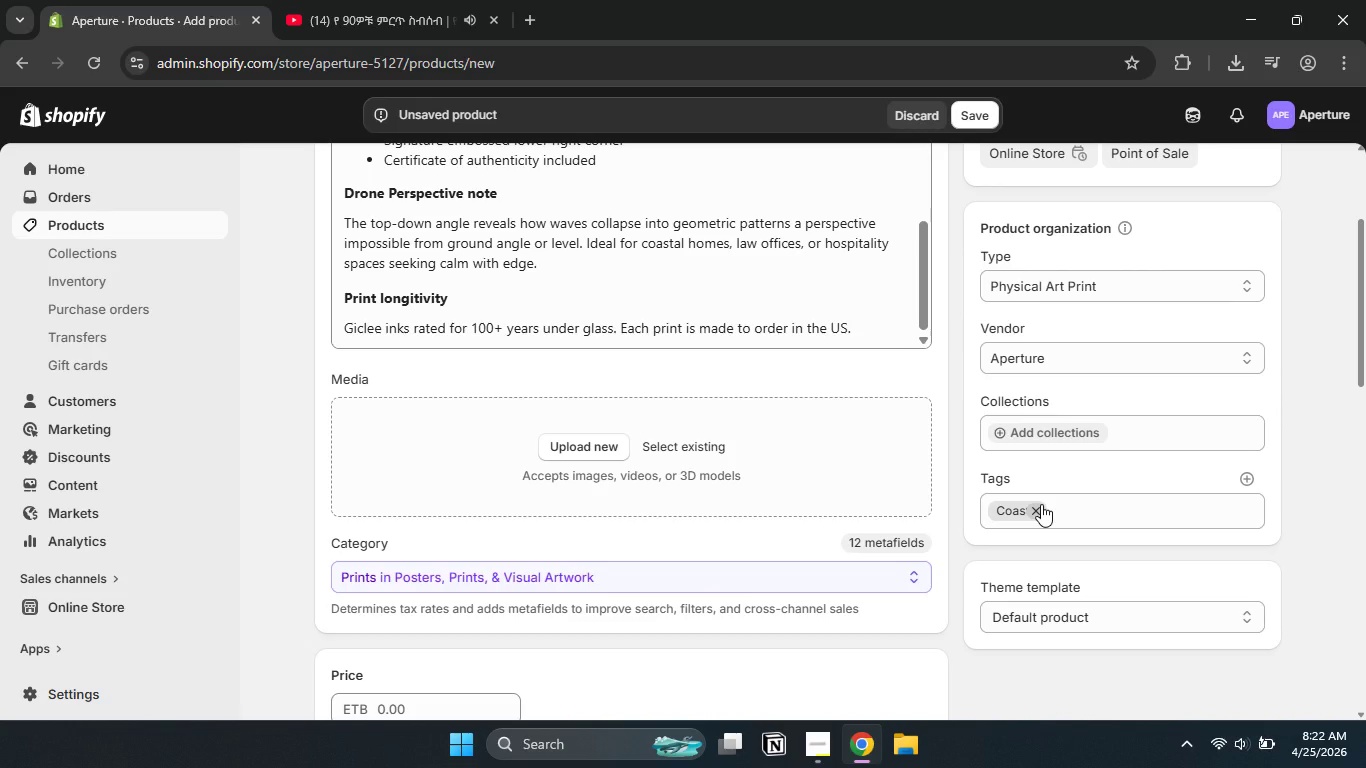 
type(Fine )
 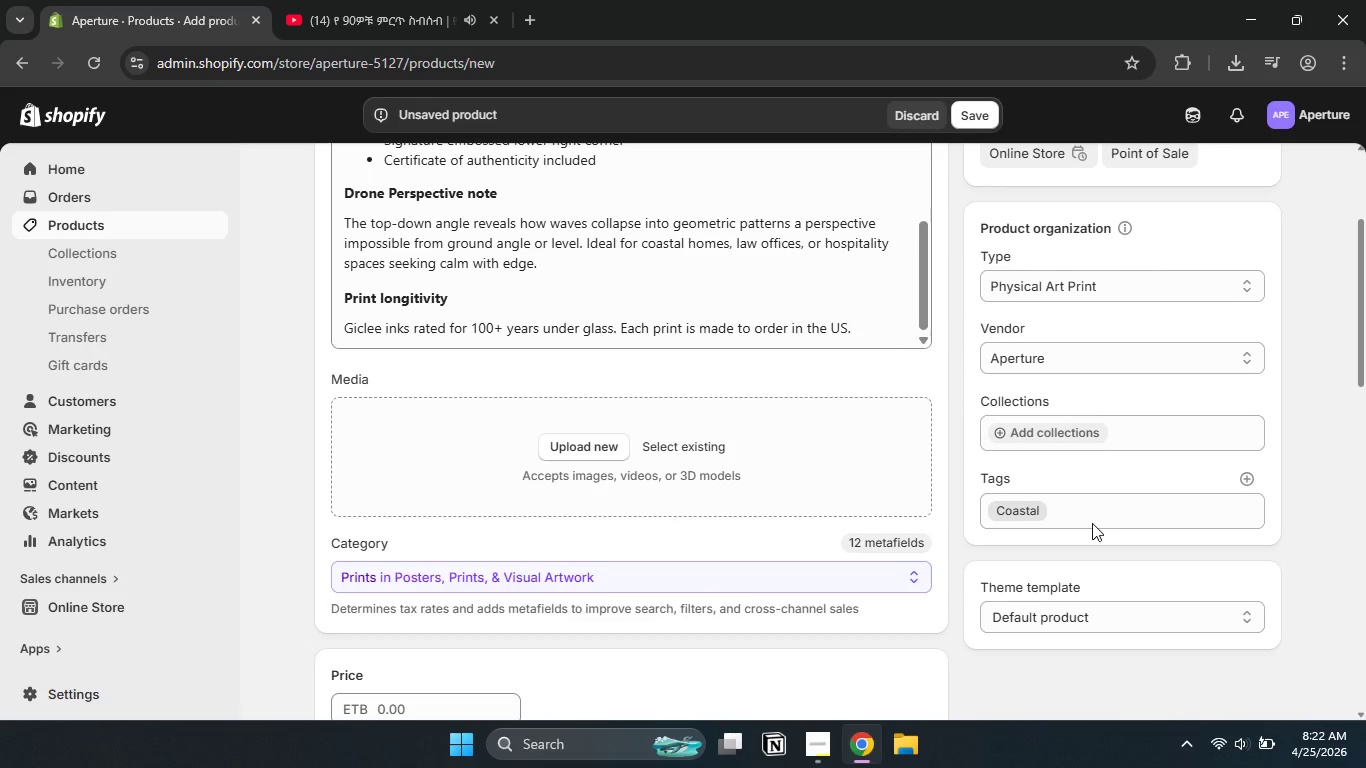 
hold_key(key=ShiftLeft, duration=0.34)
 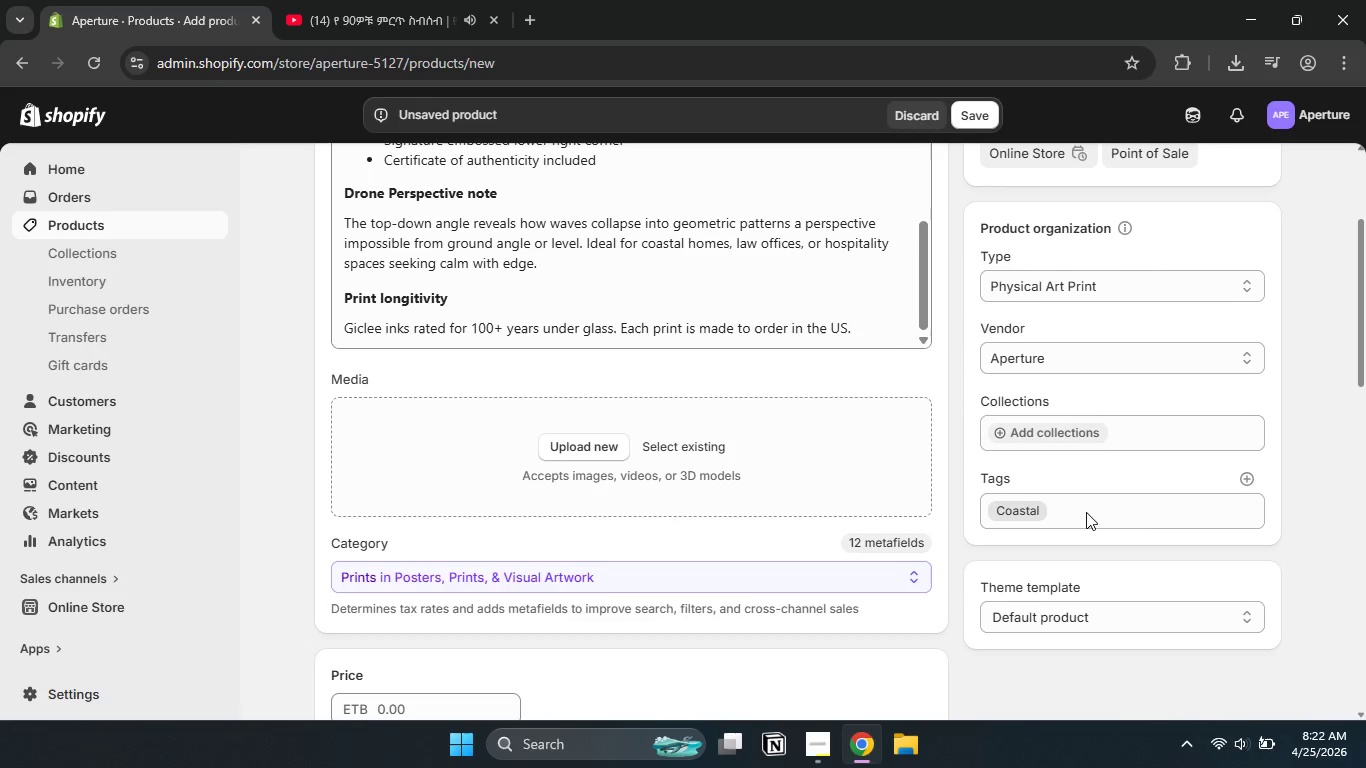 
left_click([1092, 523])
 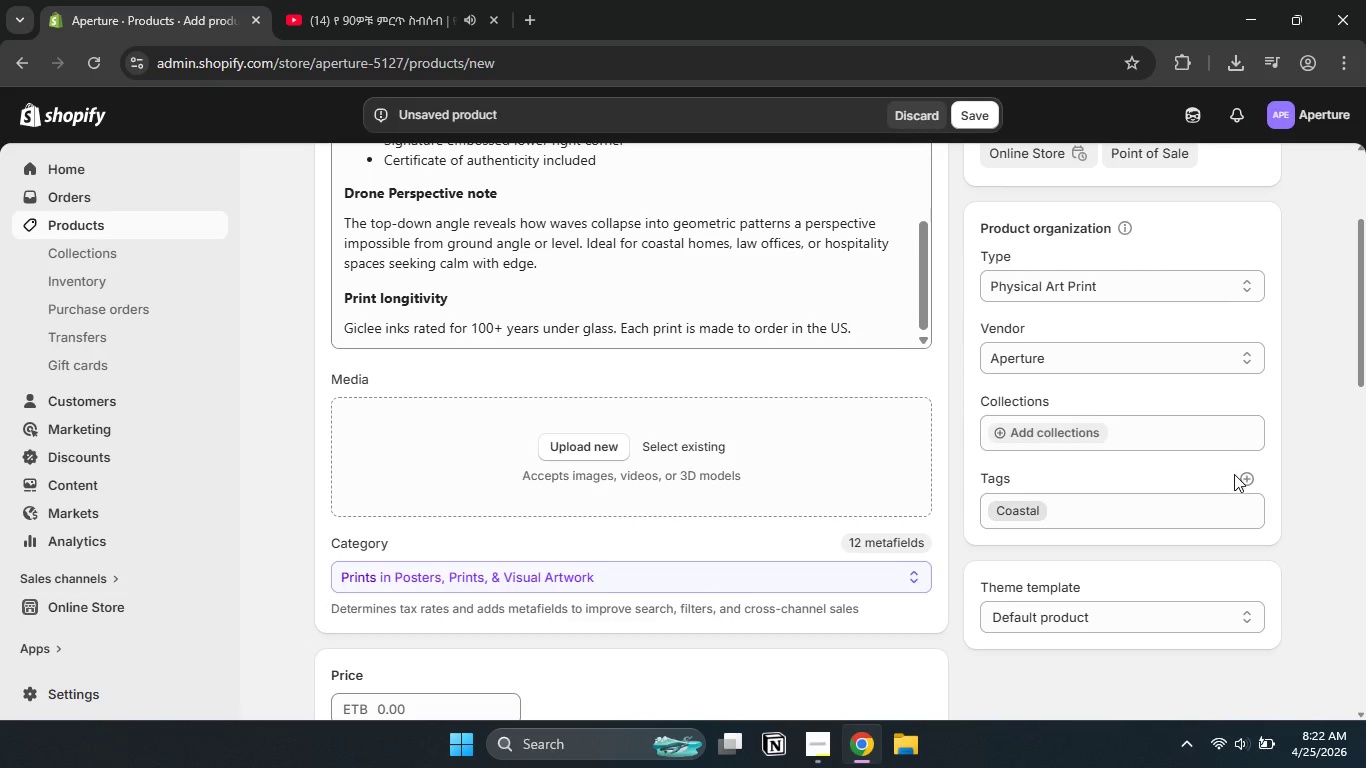 
left_click([1086, 512])
 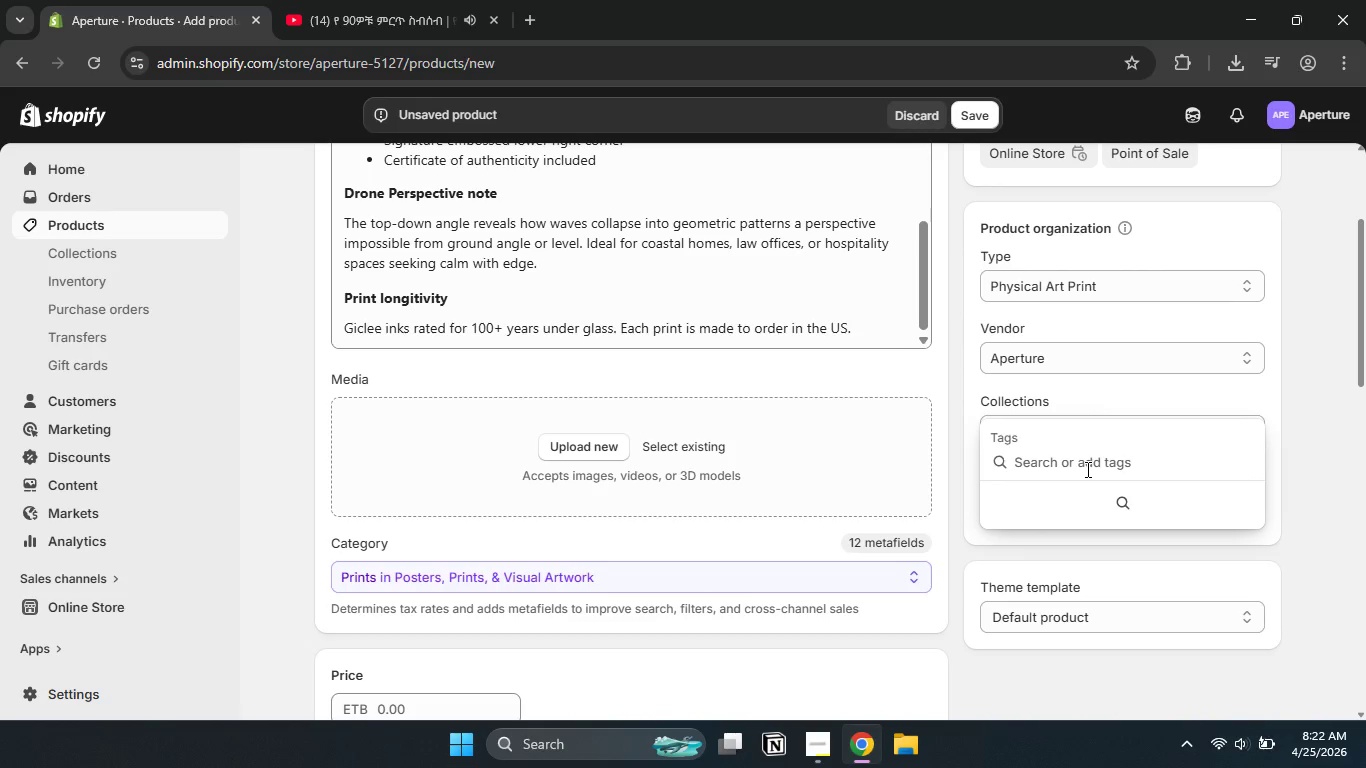 
left_click([1246, 475])
 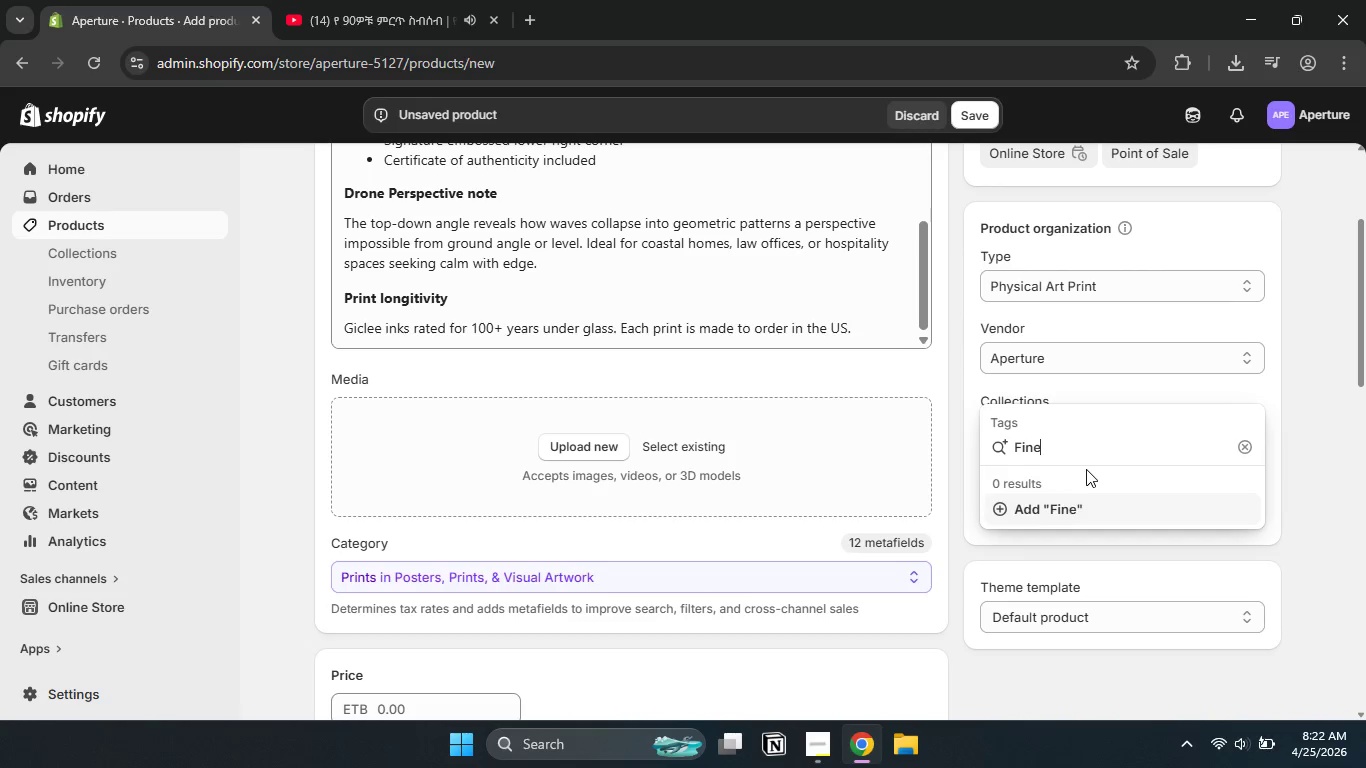 
type(Fine Art)
 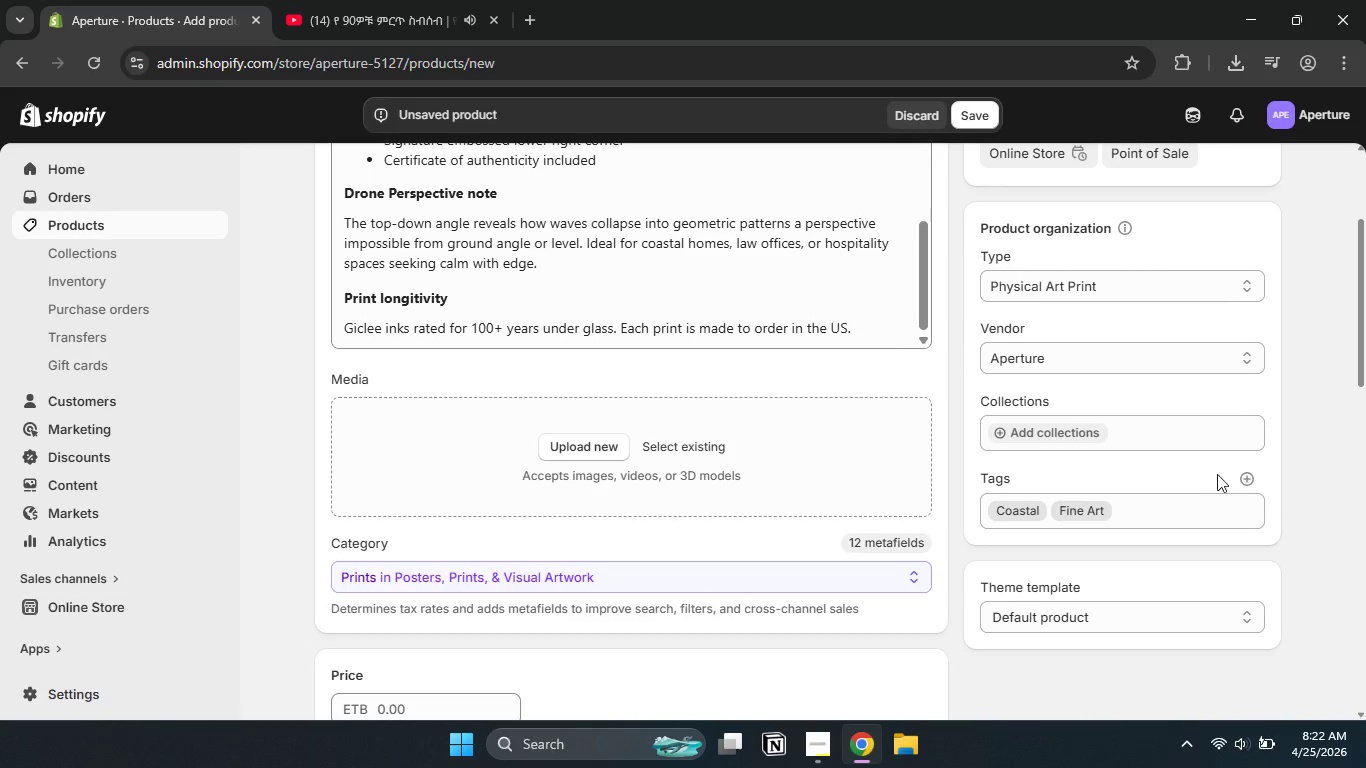 
left_click([1087, 512])
 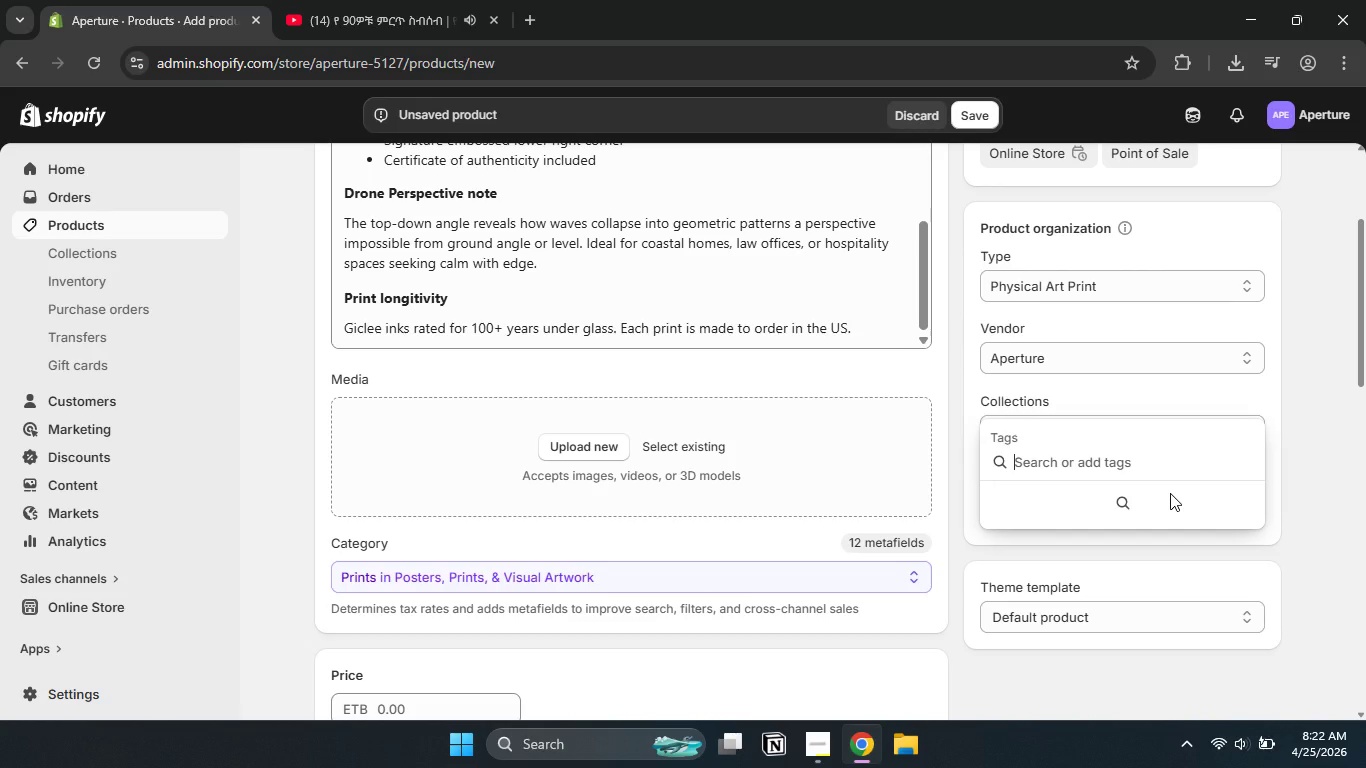 
hold_key(key=ControlLeft, duration=0.64)
 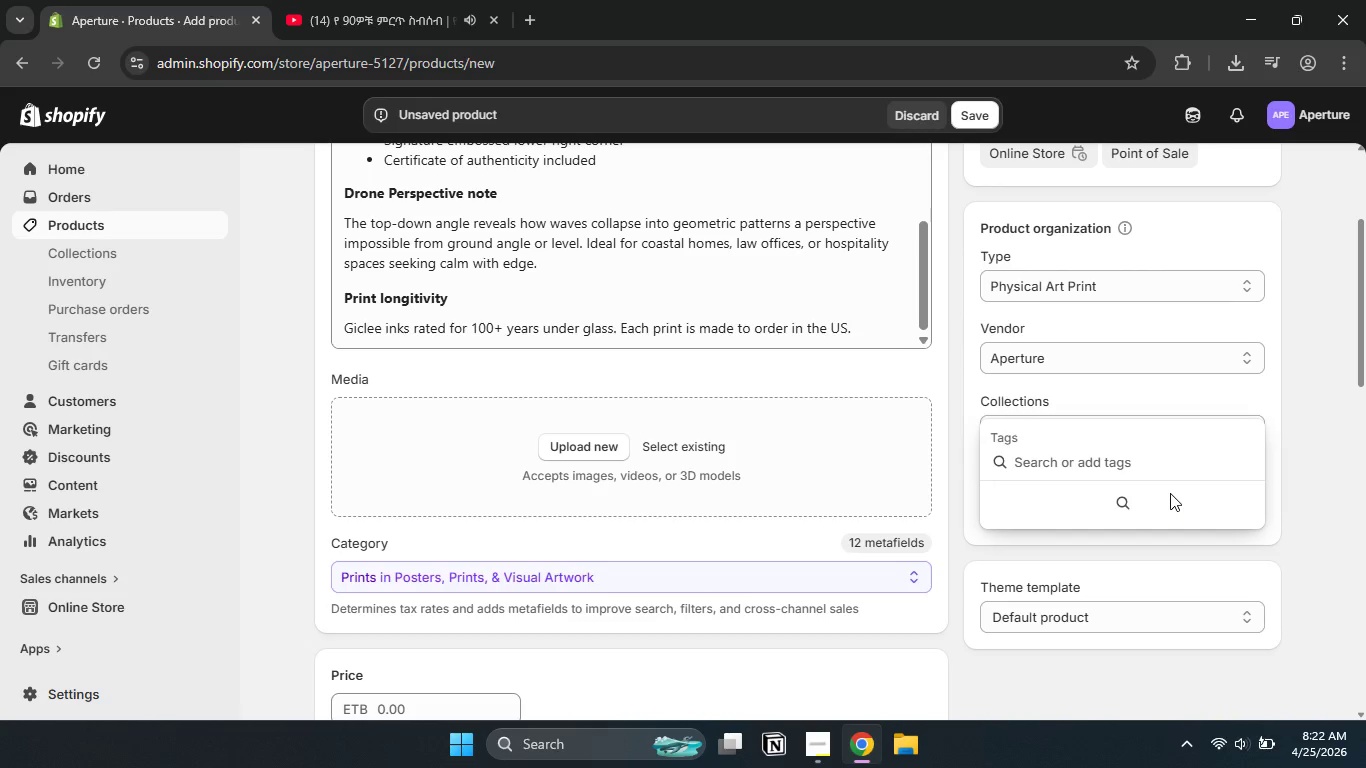 
type(Black A)
key(Backspace)
type(and White)
 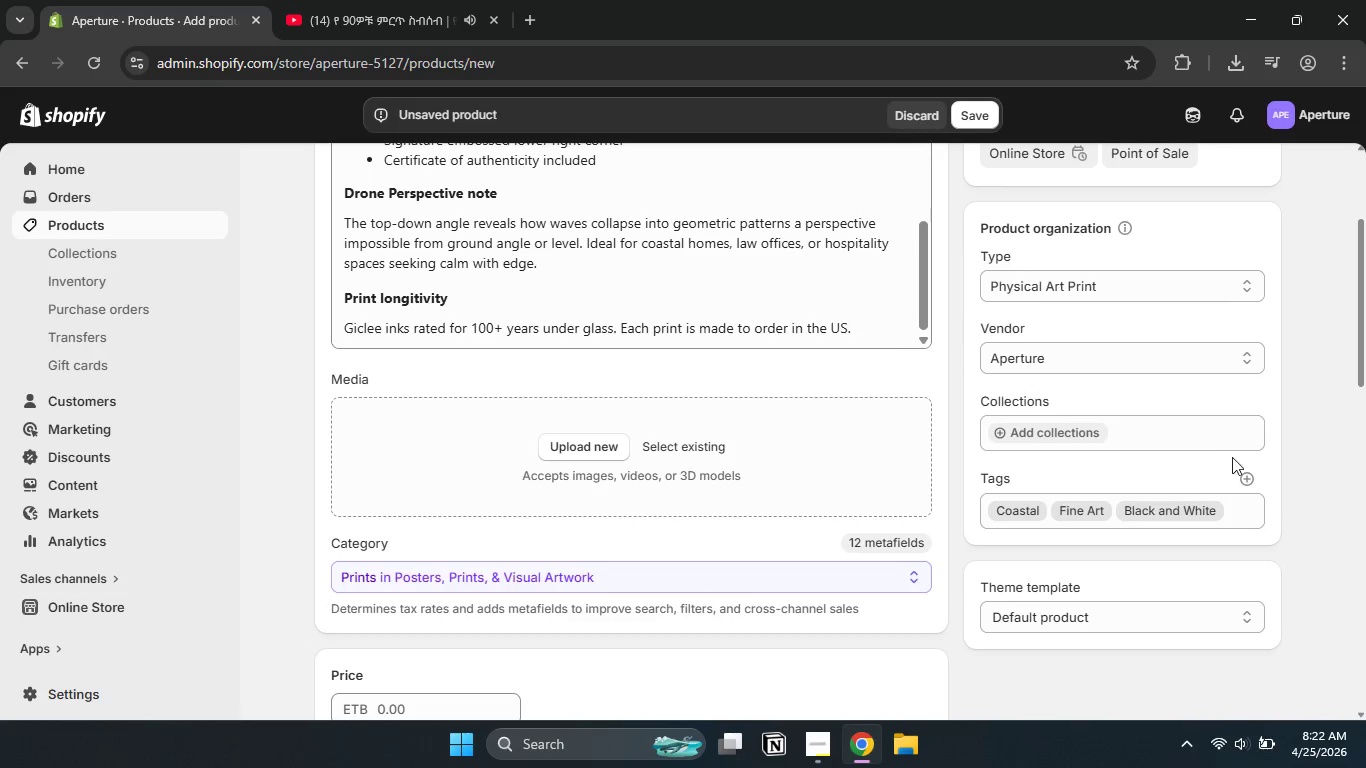 
left_click([1168, 499])
 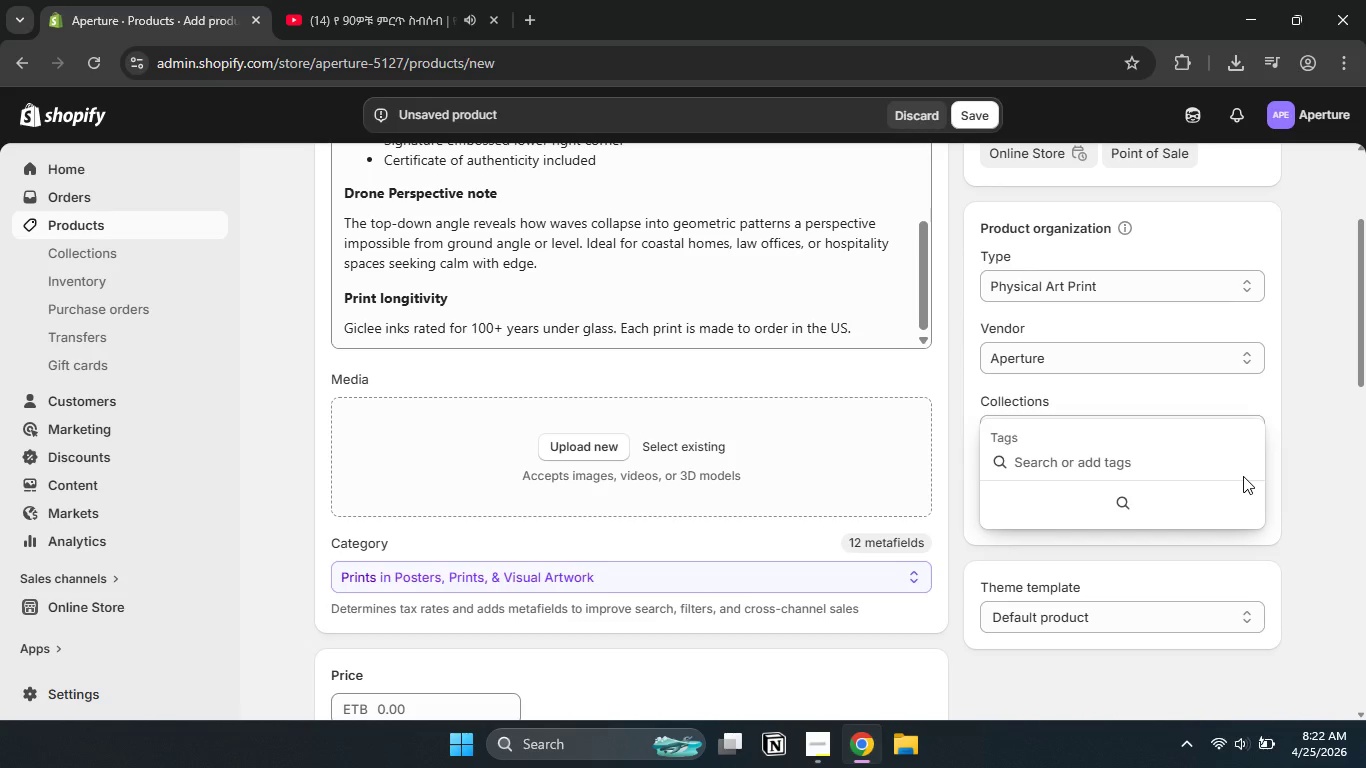 
left_click([1243, 476])
 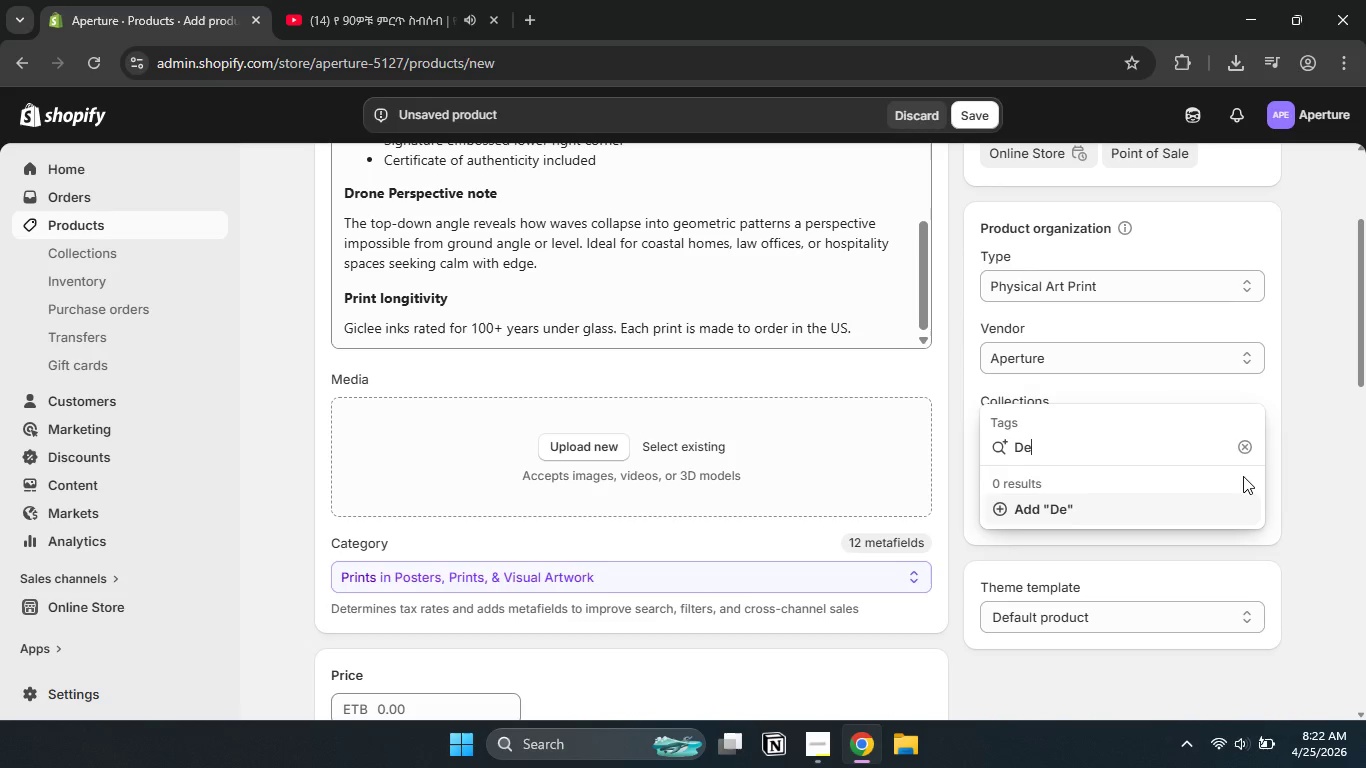 
type(De)
key(Backspace)
type(rone Photography)
 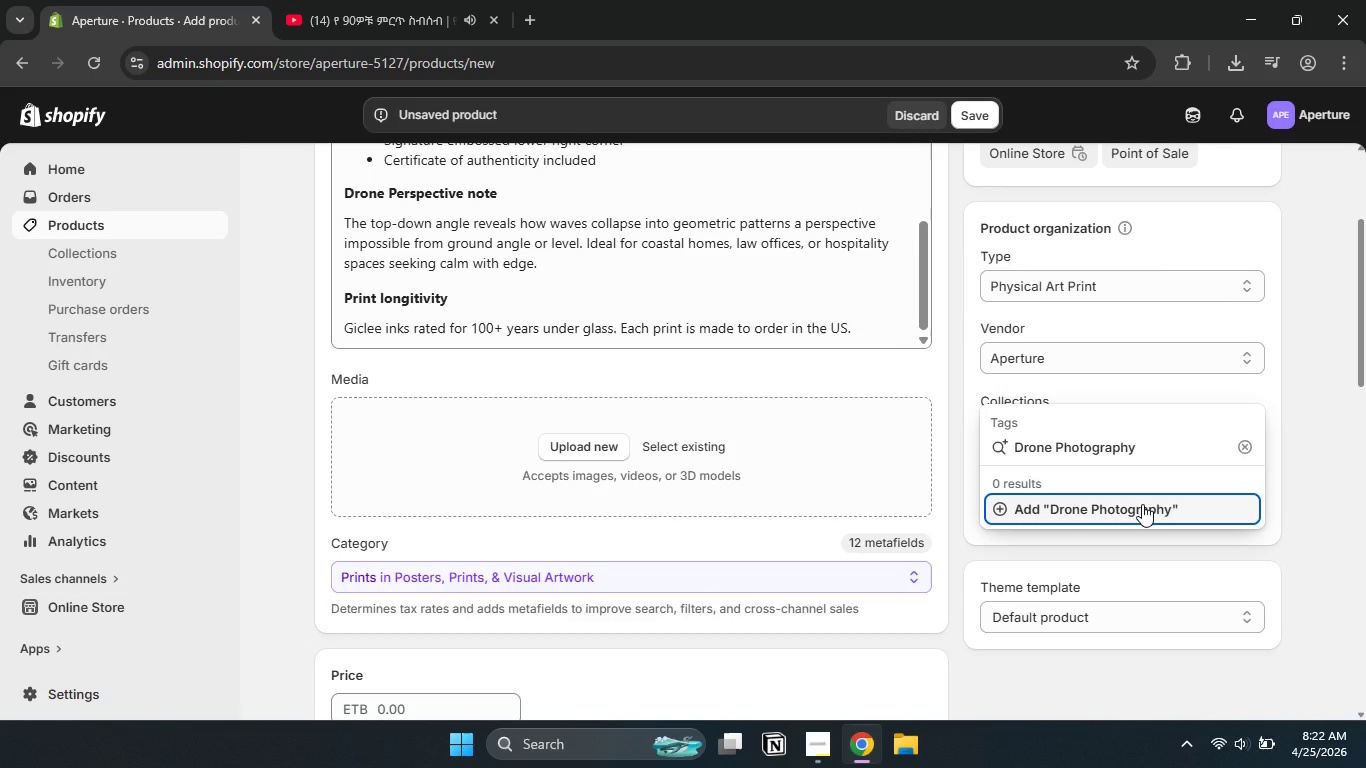 
left_click([1142, 504])
 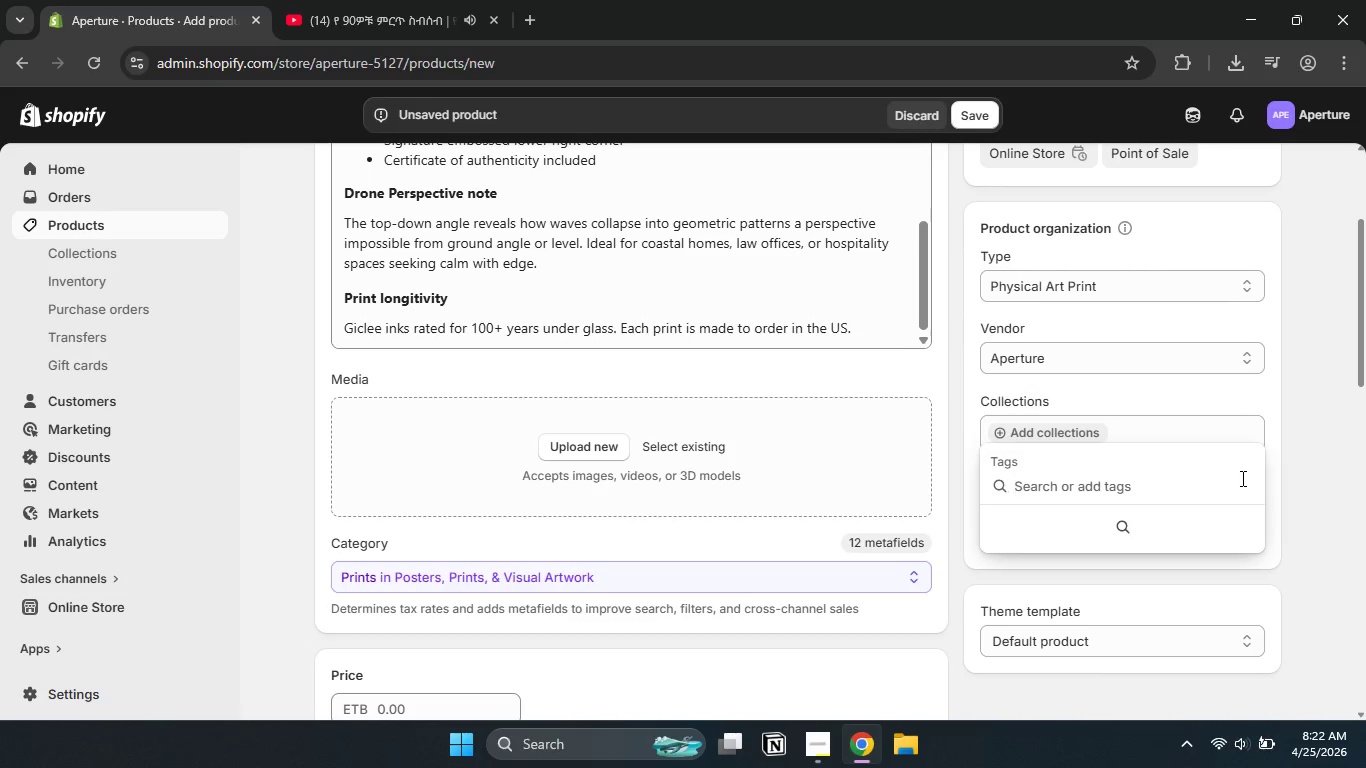 
left_click([1241, 478])
 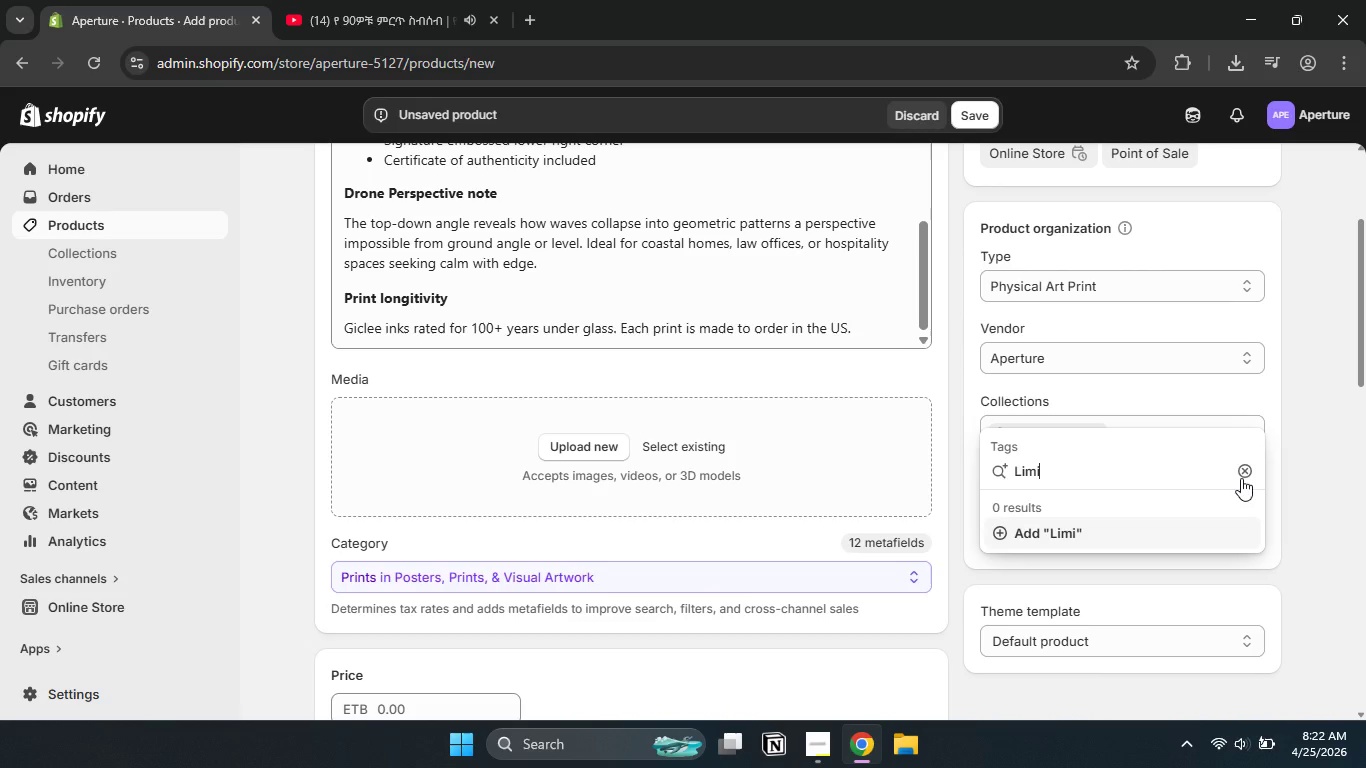 
type(Limited Atmos)
 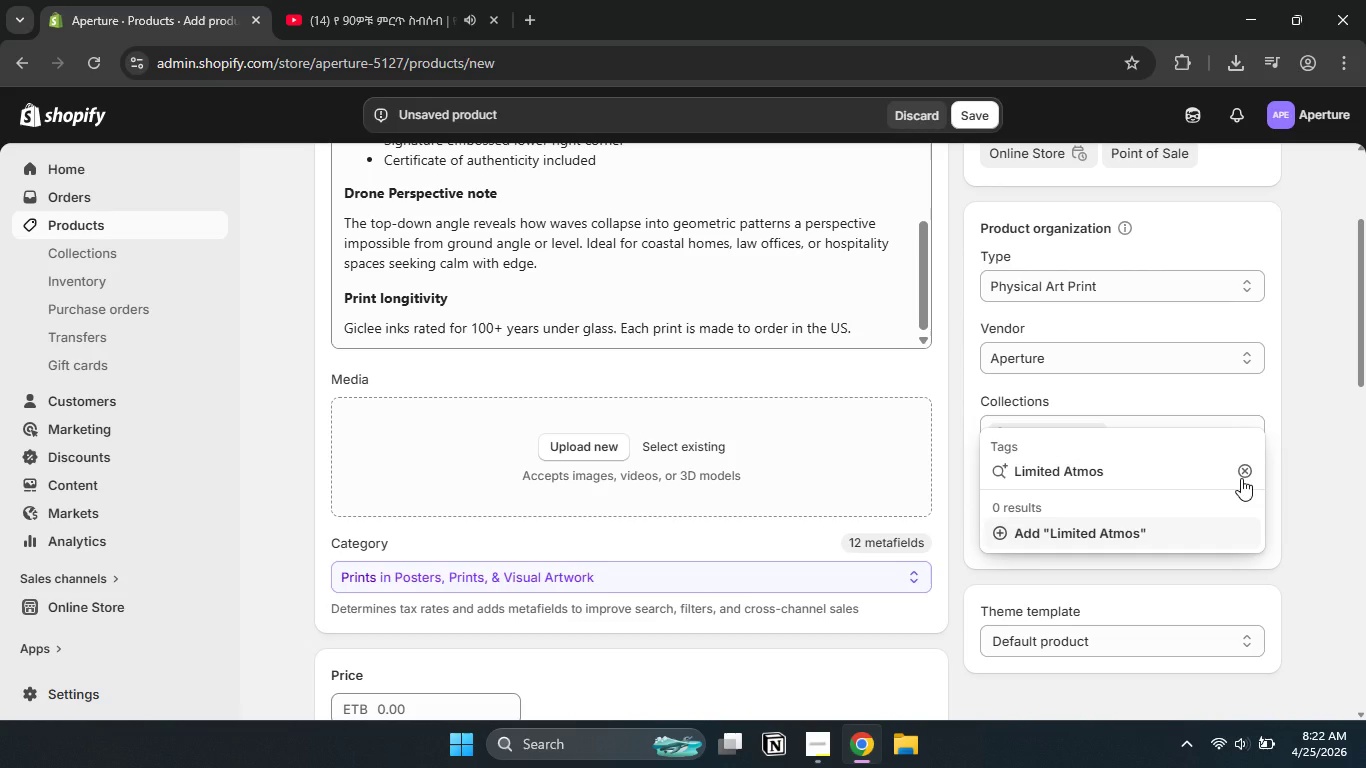 
type(phere)
 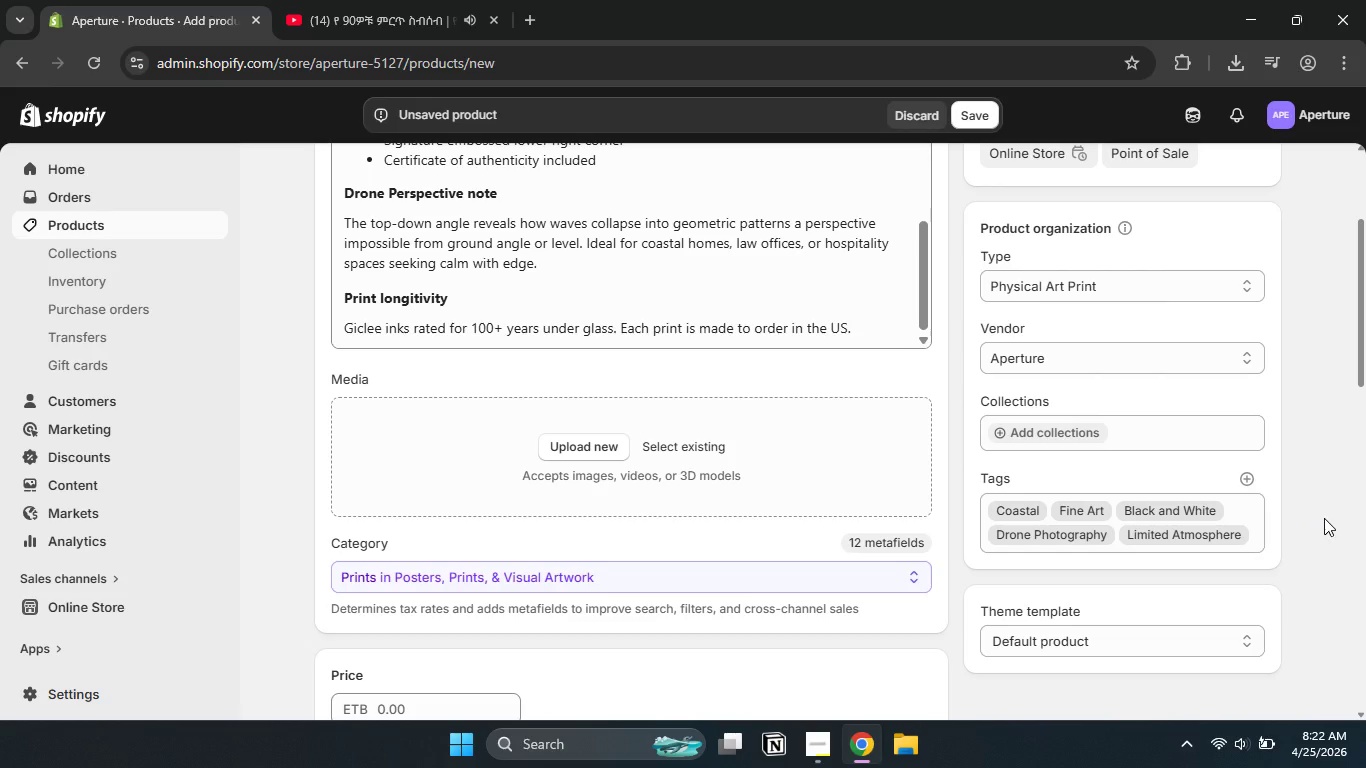 
left_click([1174, 531])
 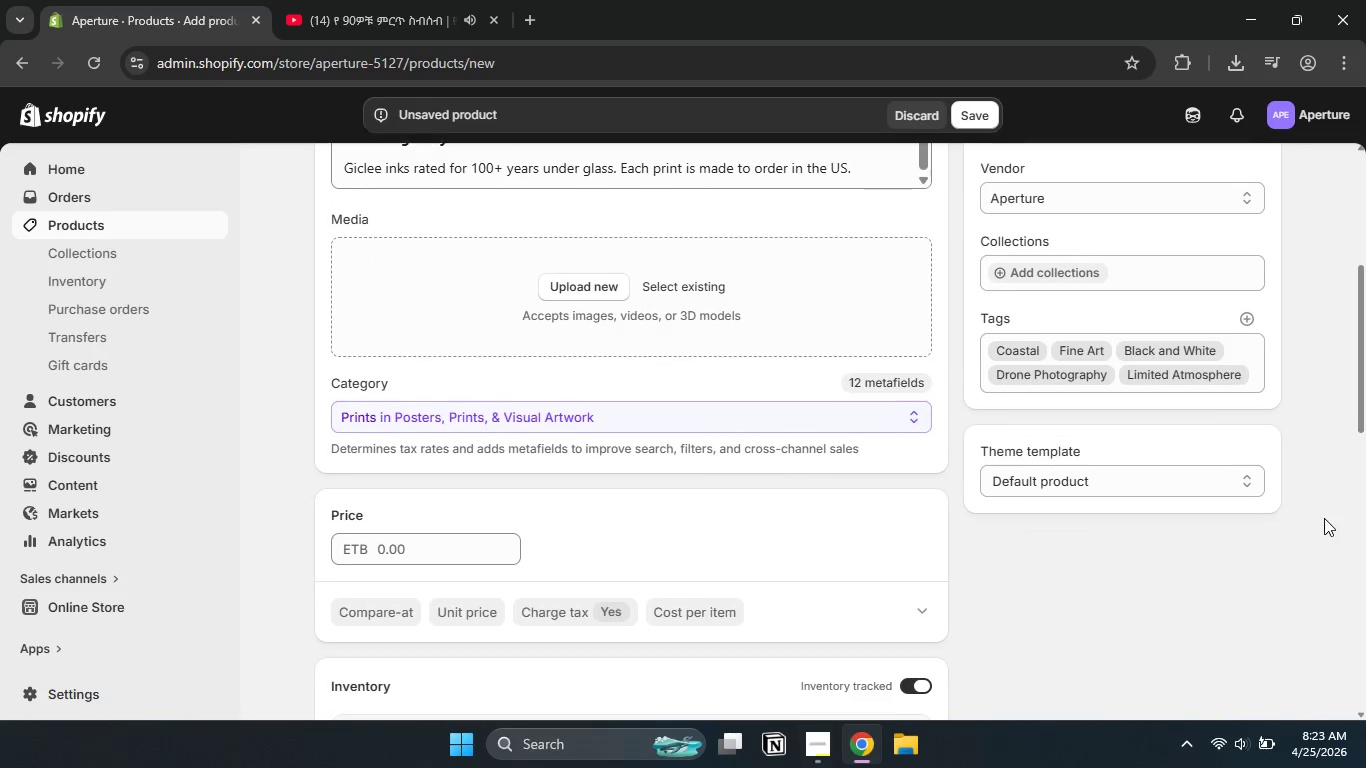 
left_click([1324, 518])
 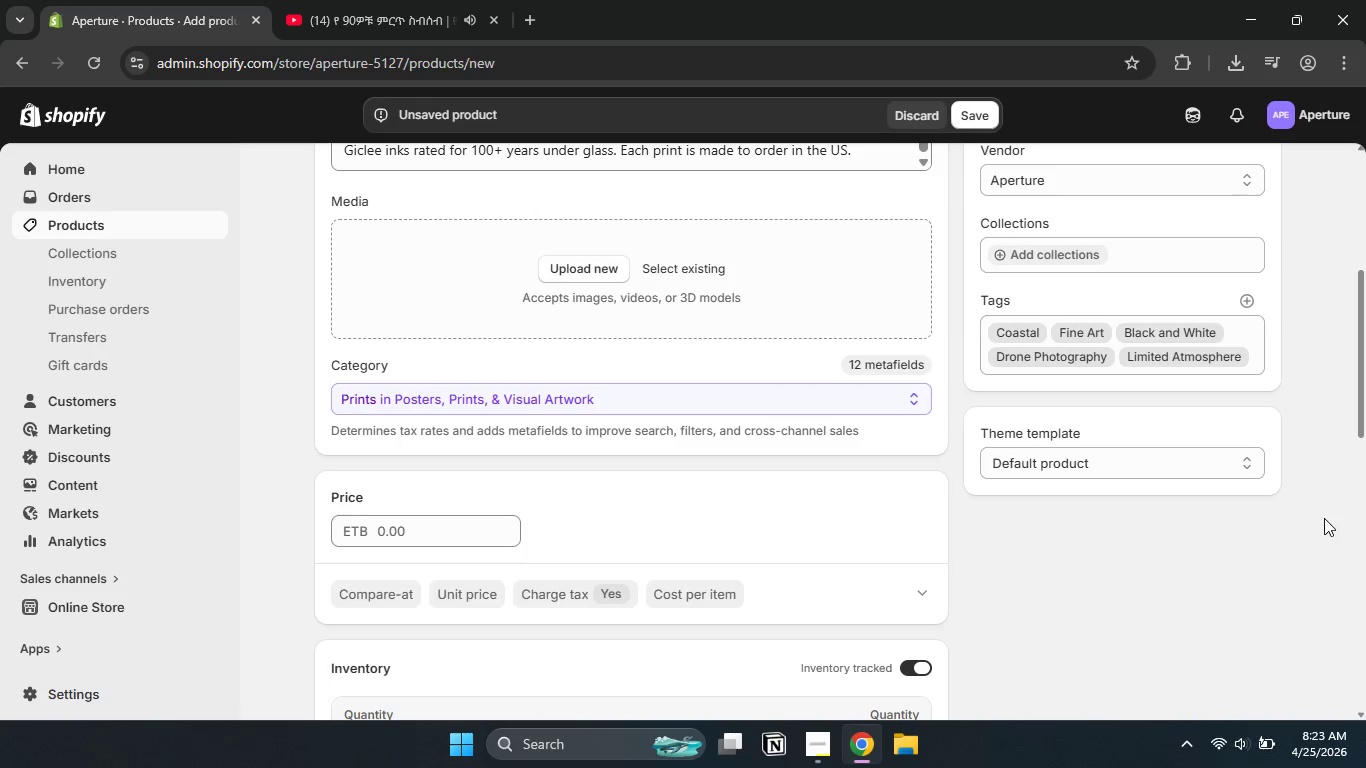 
scroll: coordinate [1324, 518], scroll_direction: down, amount: 2.0
 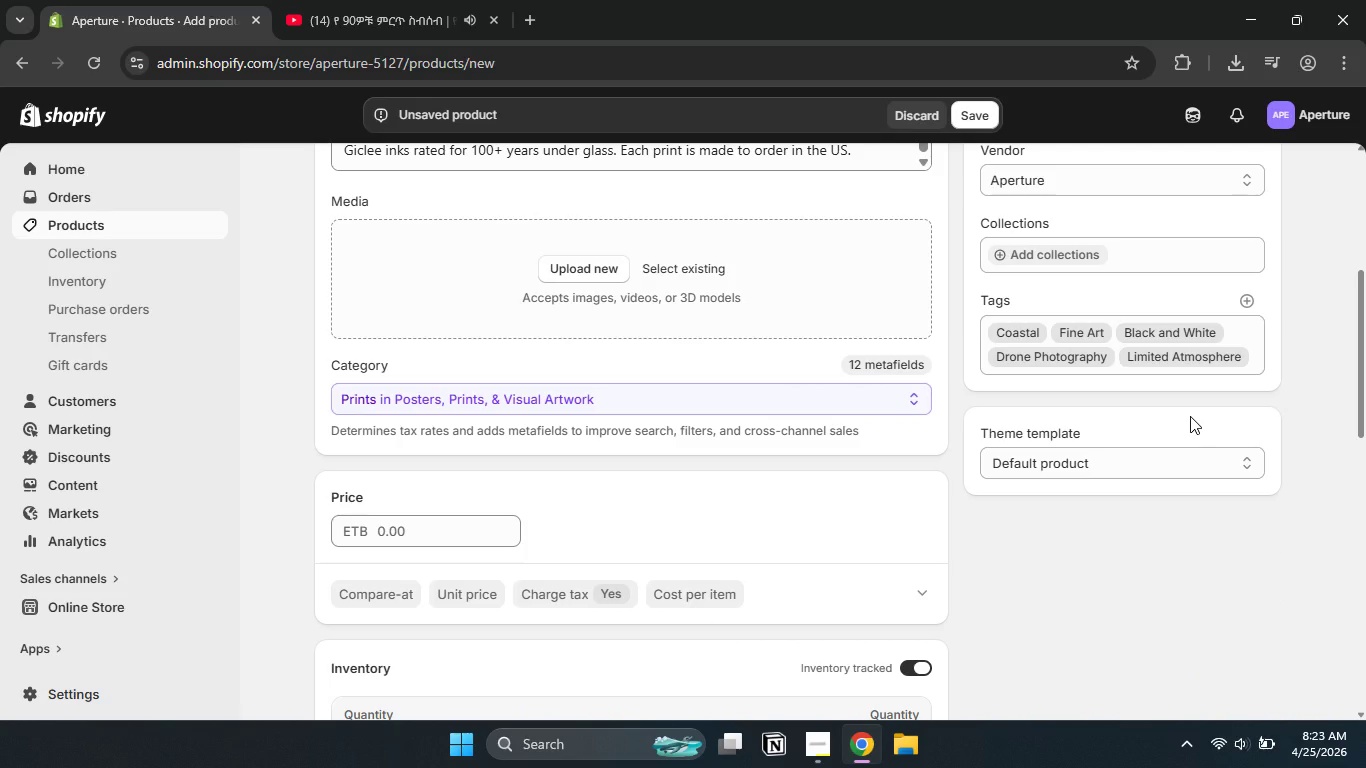 
wait(5.41)
 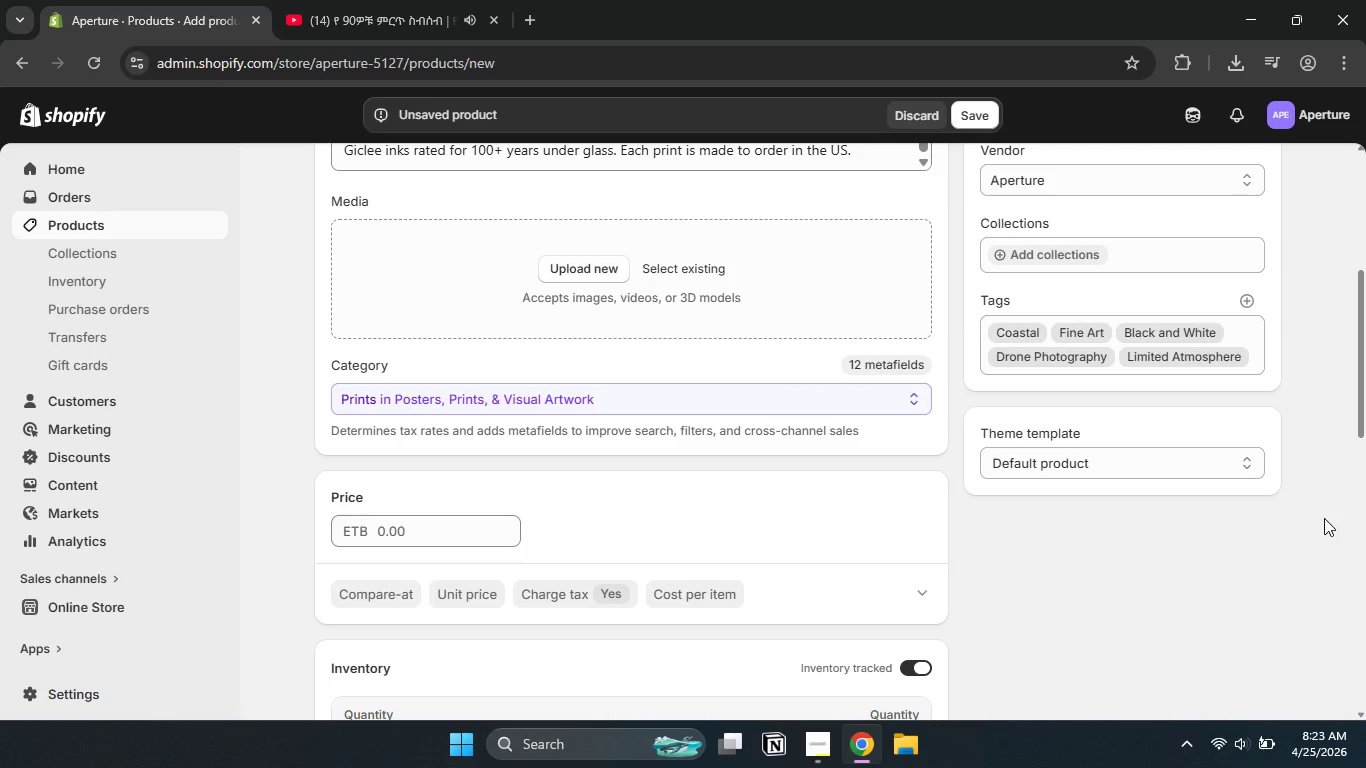 
scroll: coordinate [1190, 416], scroll_direction: down, amount: 2.0
 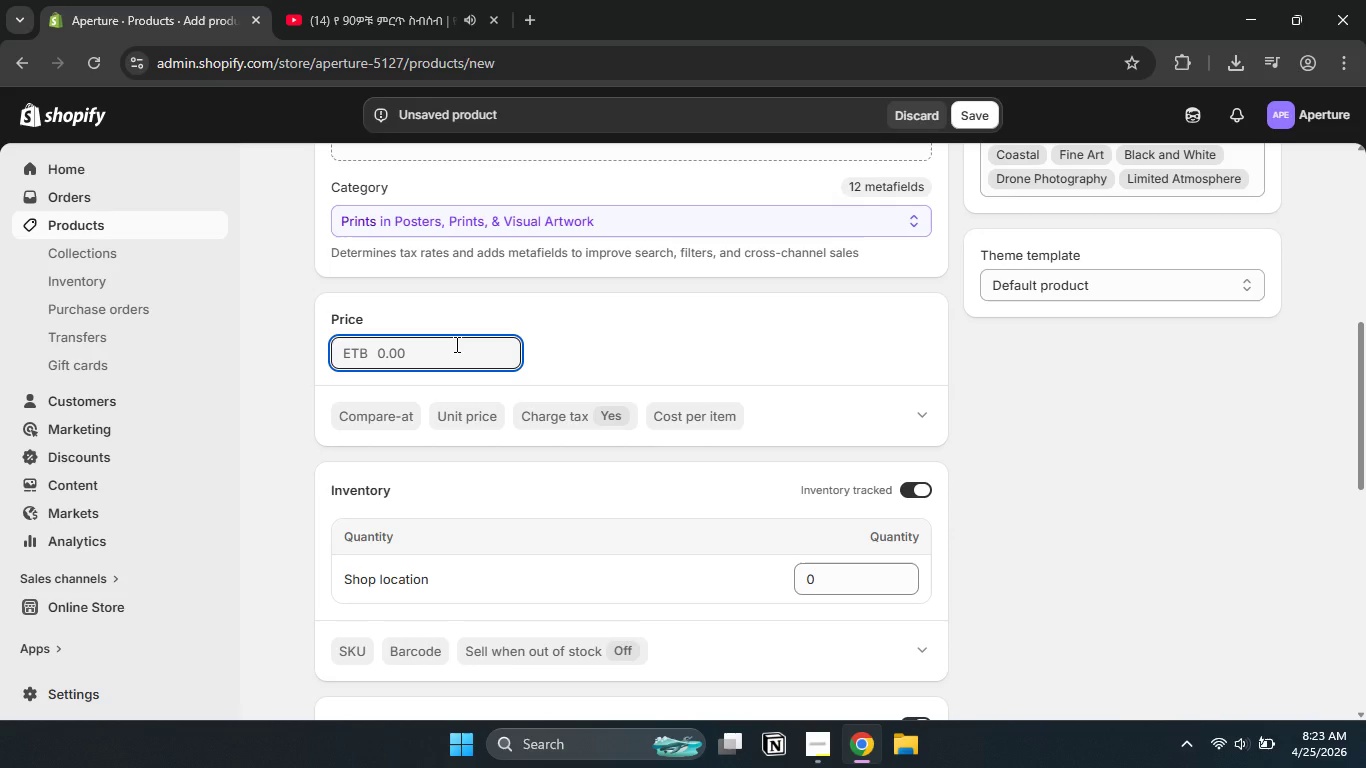 
left_click([455, 344])
 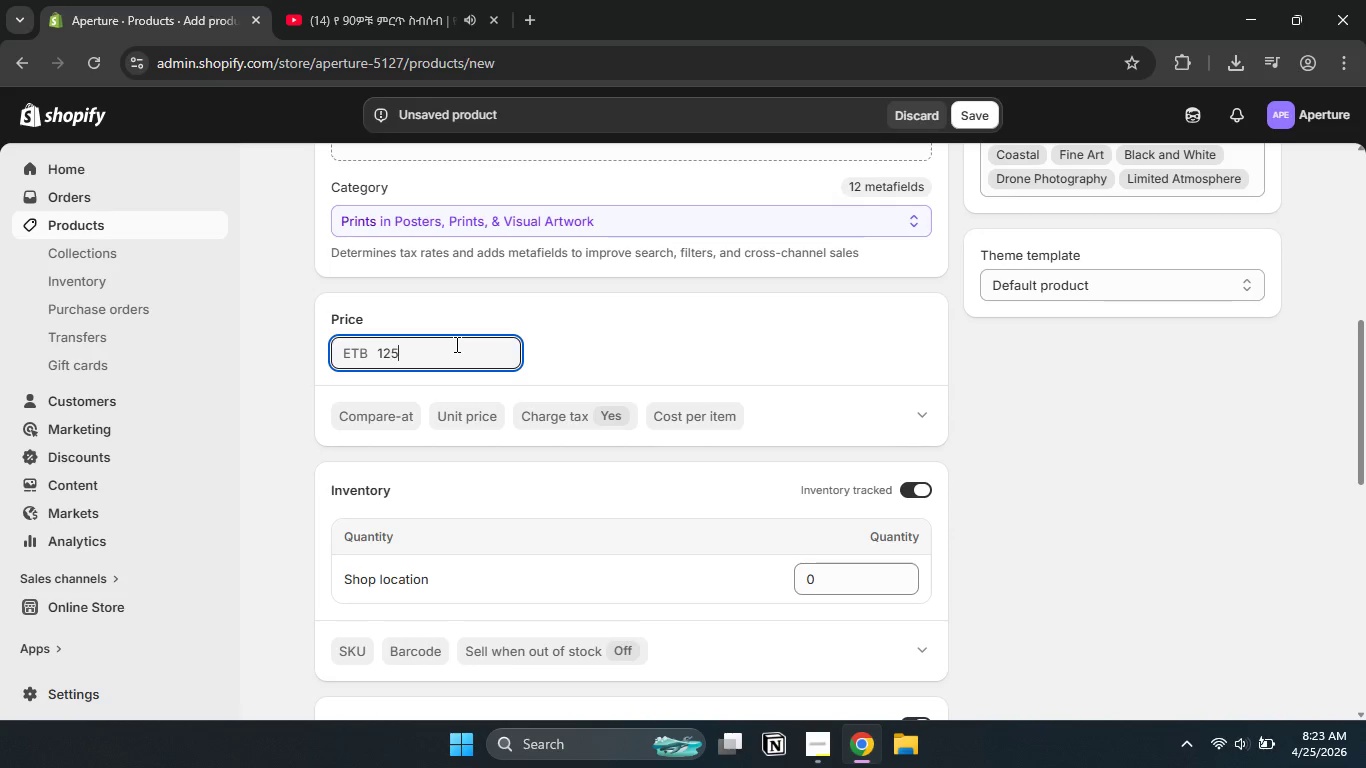 
key(Numpad1)
 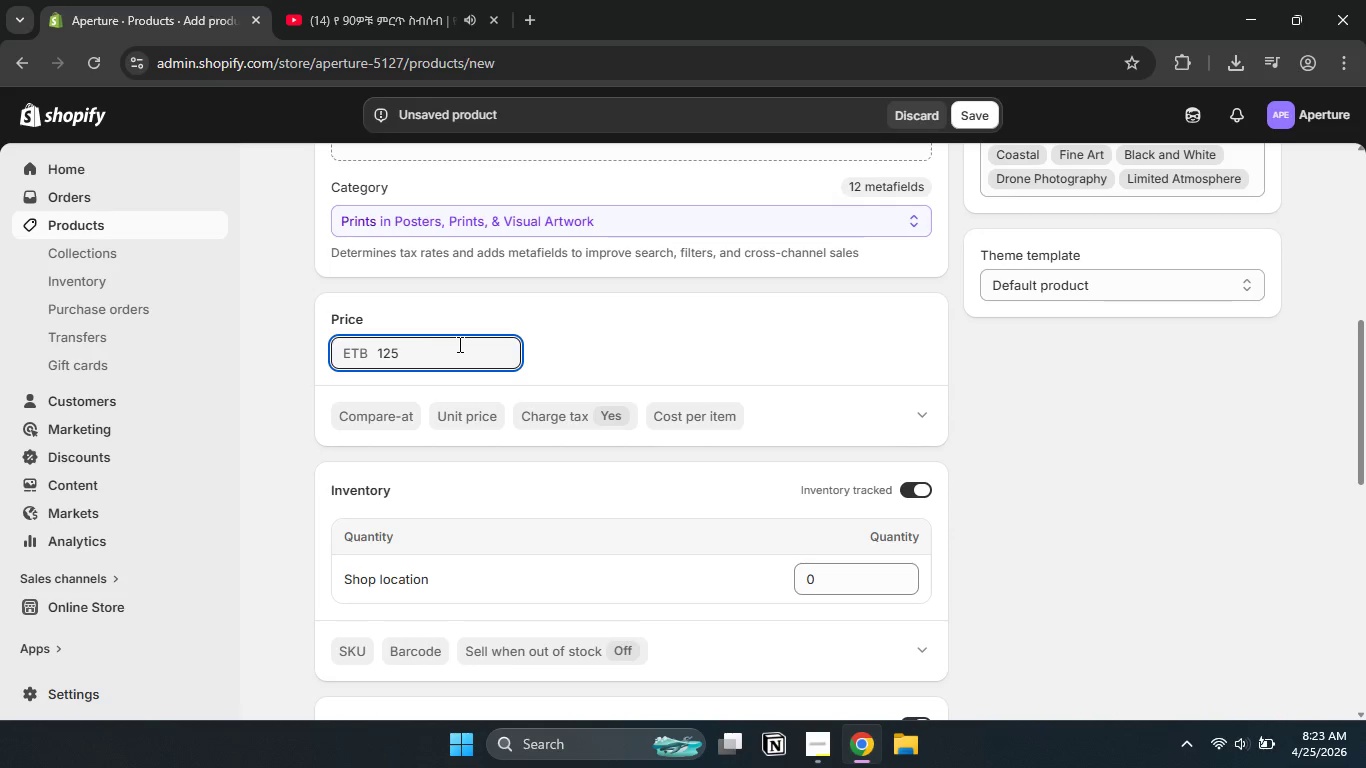 
key(Numpad2)
 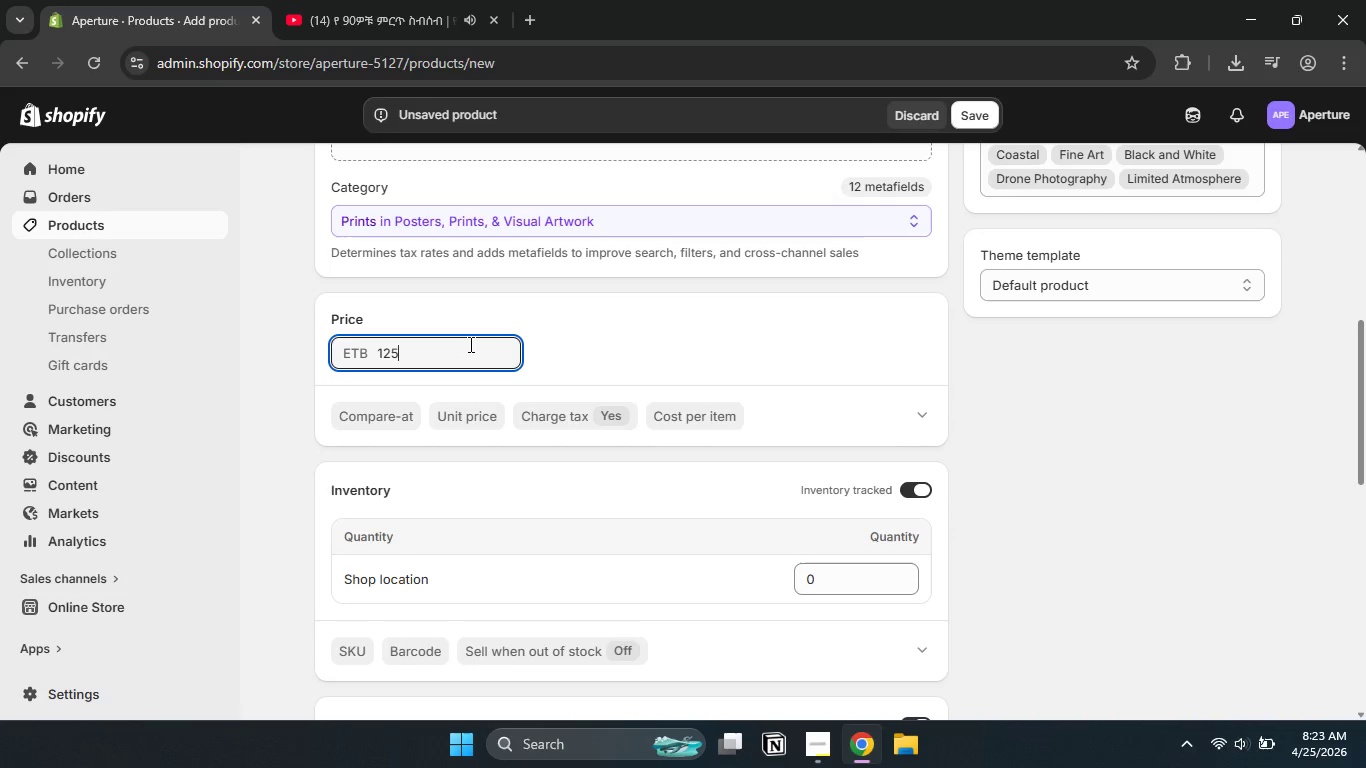 
key(Numpad5)
 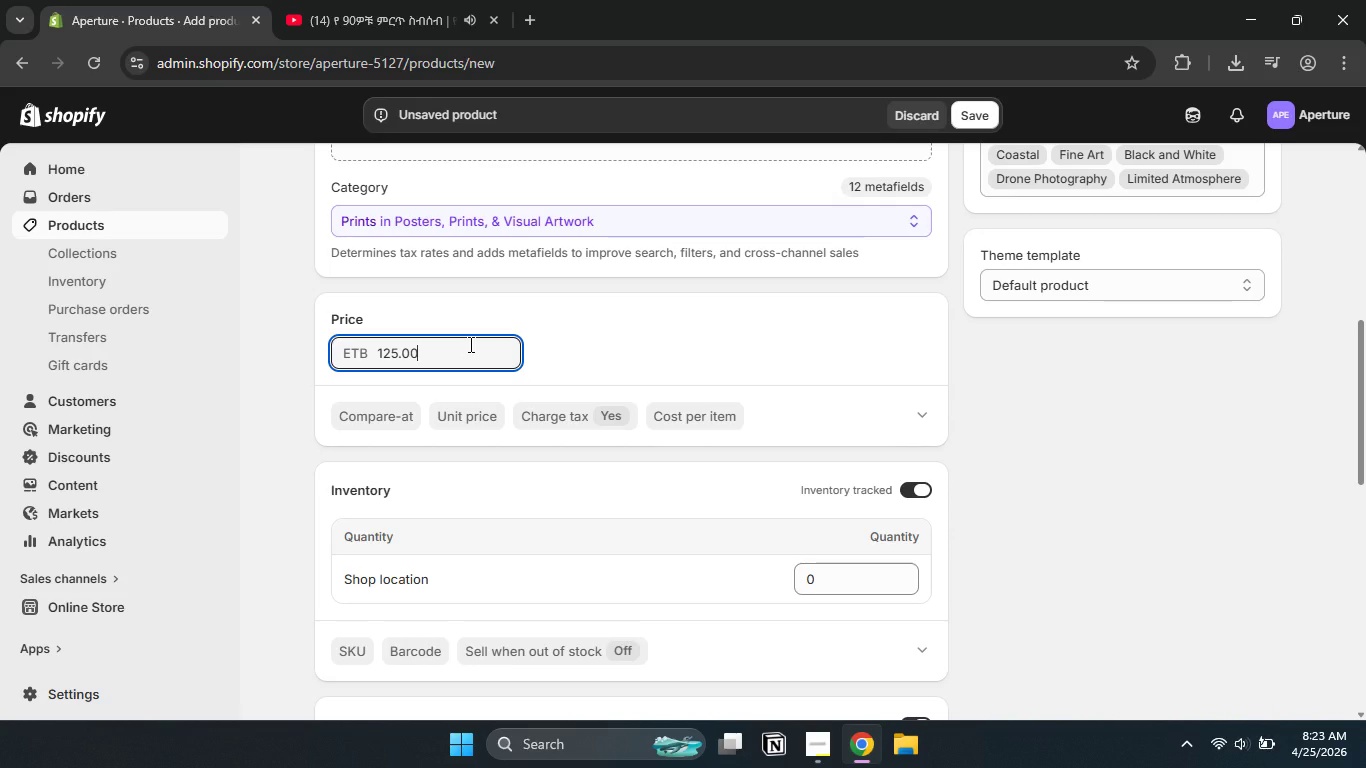 
key(NumpadDecimal)
 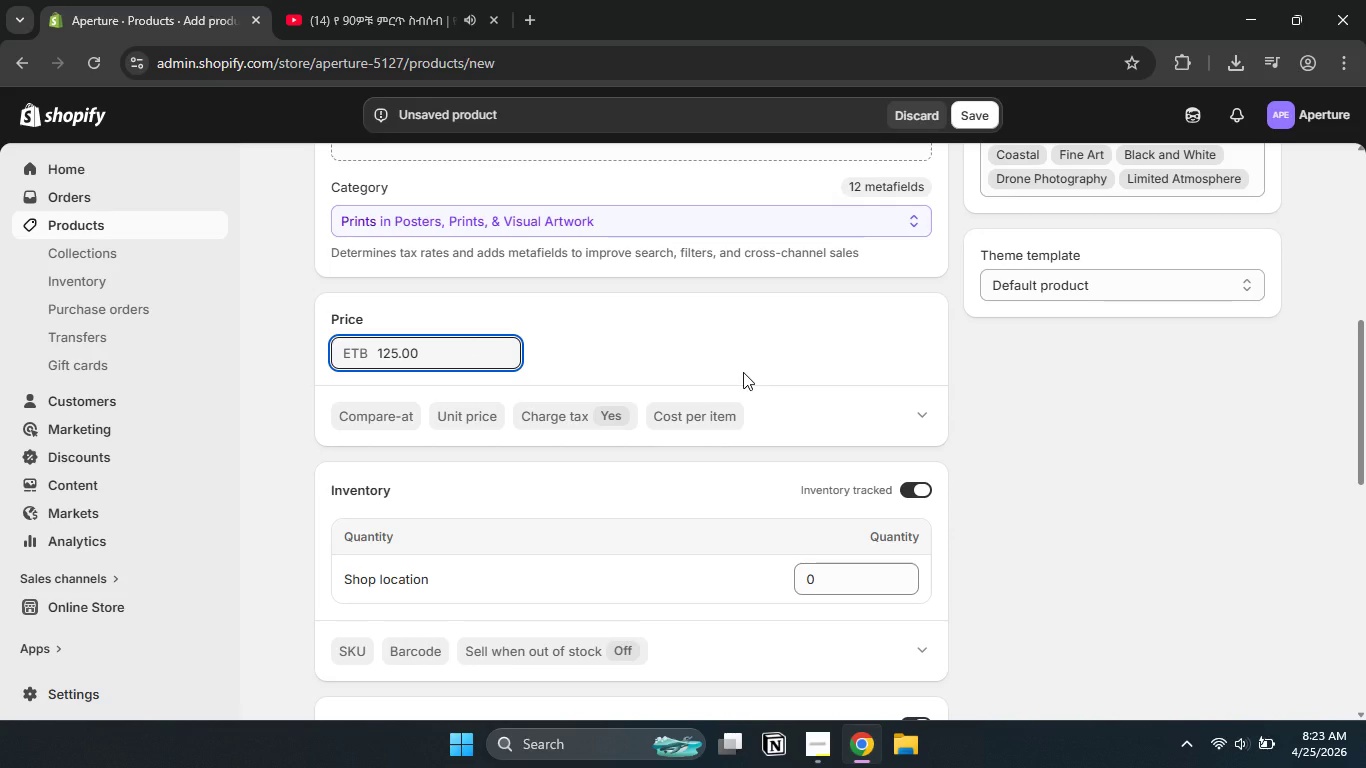 
key(Numpad0)
 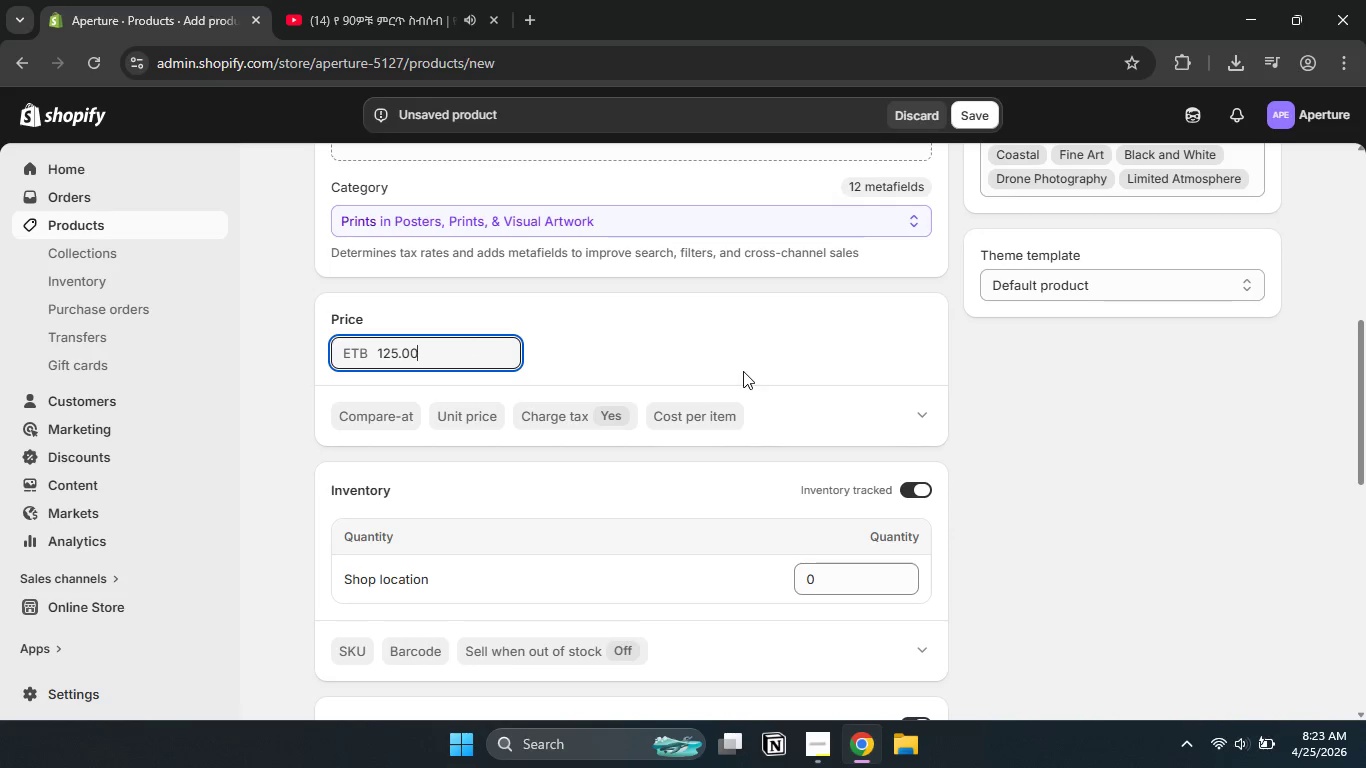 
key(Numpad0)
 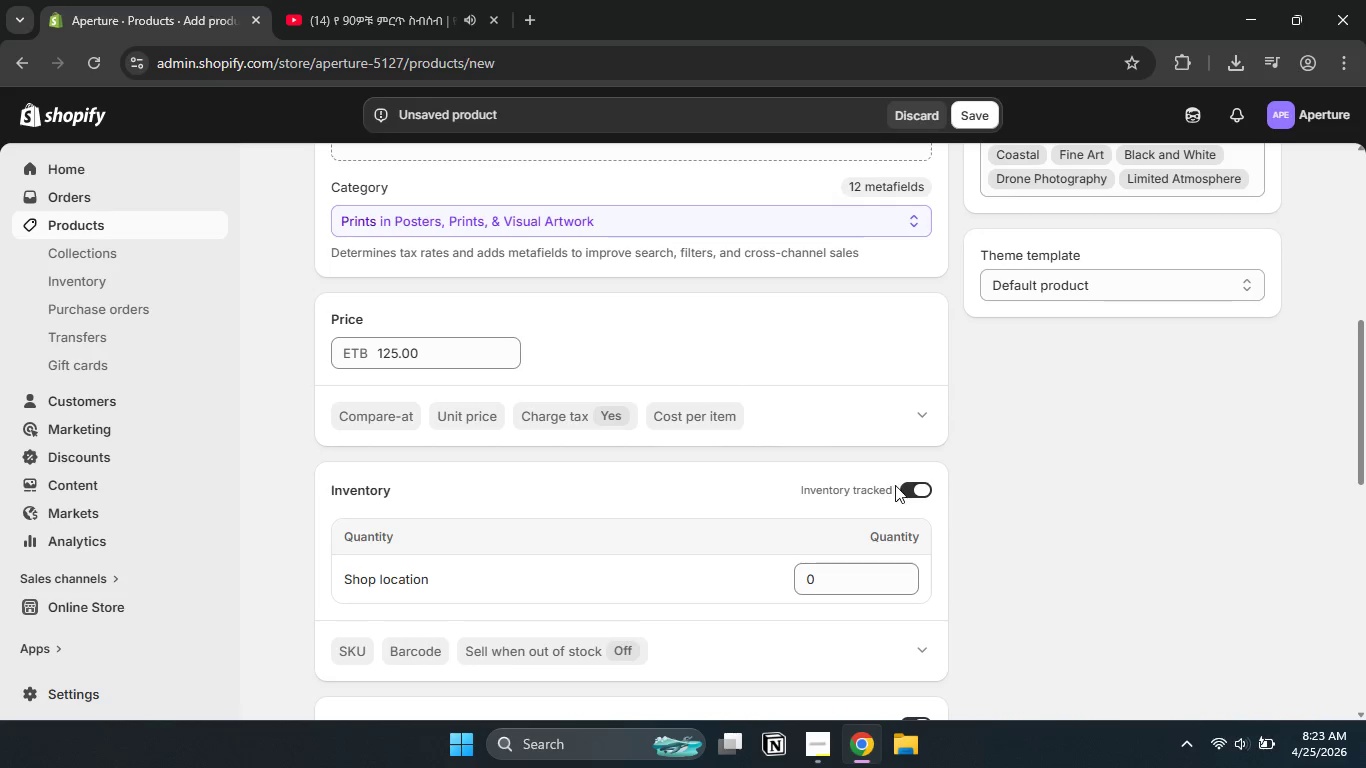 
left_click([739, 353])
 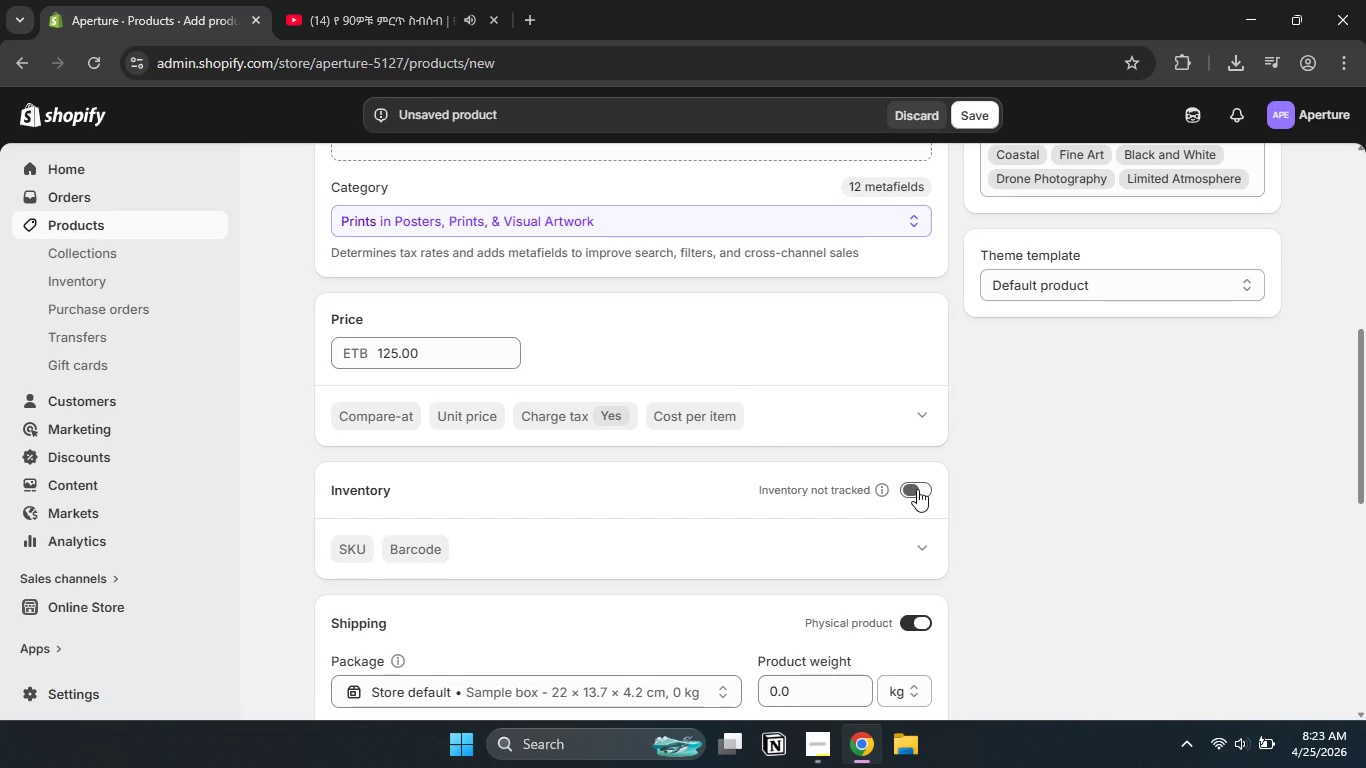 
left_click([917, 489])
 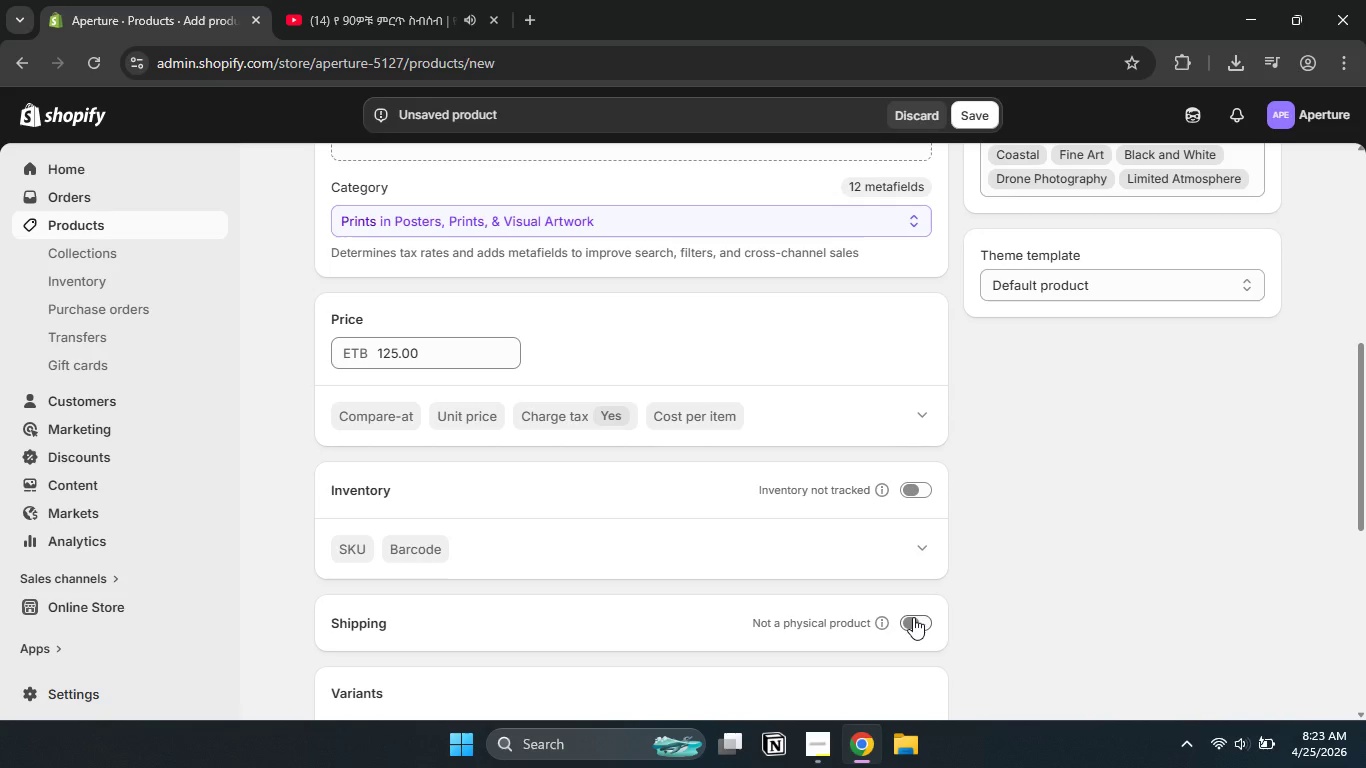 
left_click([913, 617])
 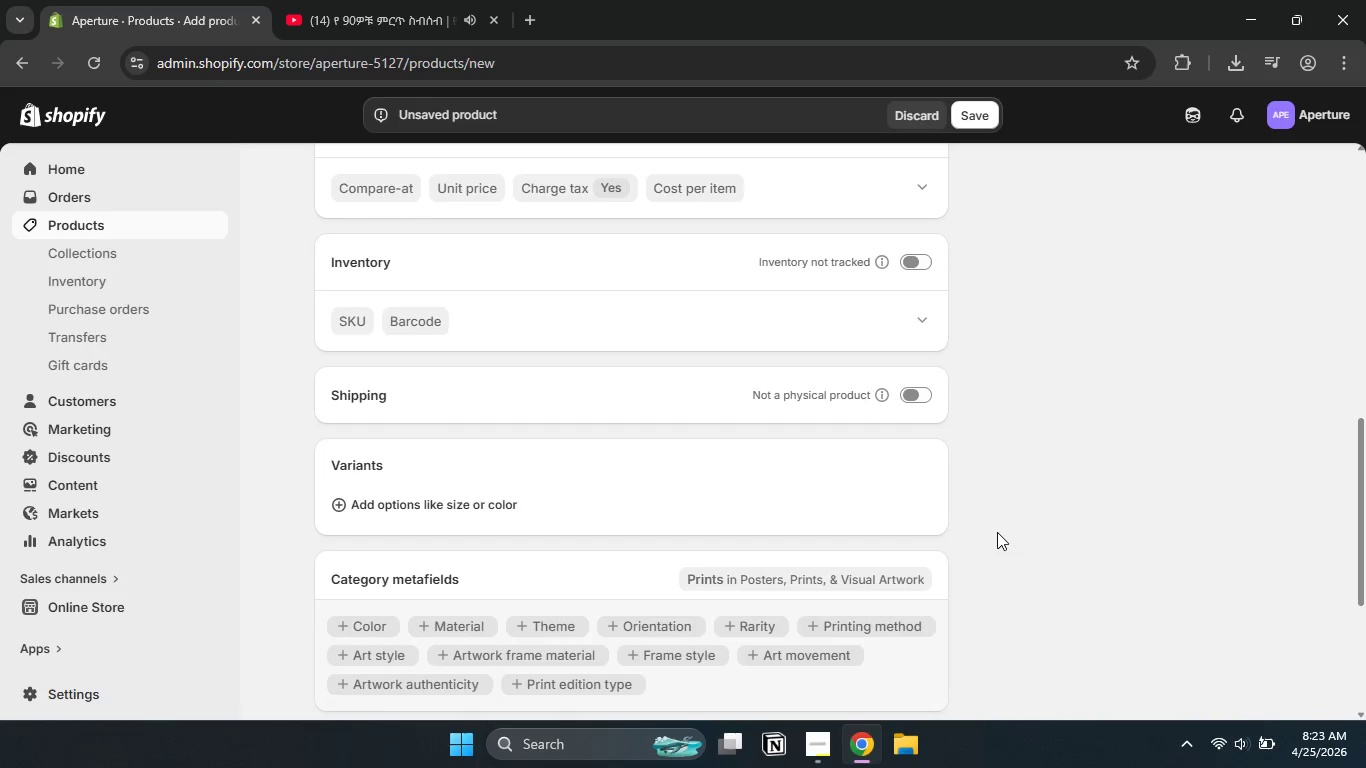 
left_click([997, 532])
 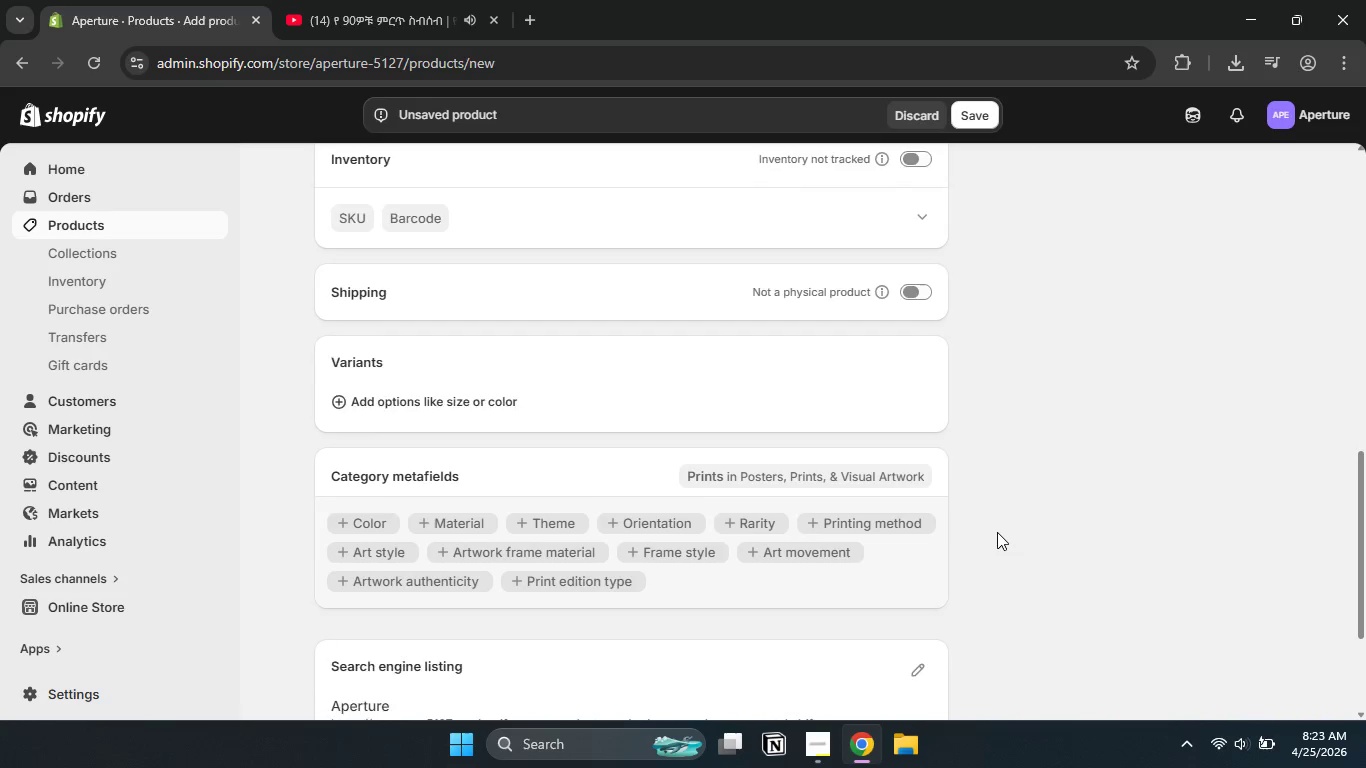 
scroll: coordinate [997, 532], scroll_direction: down, amount: 4.0
 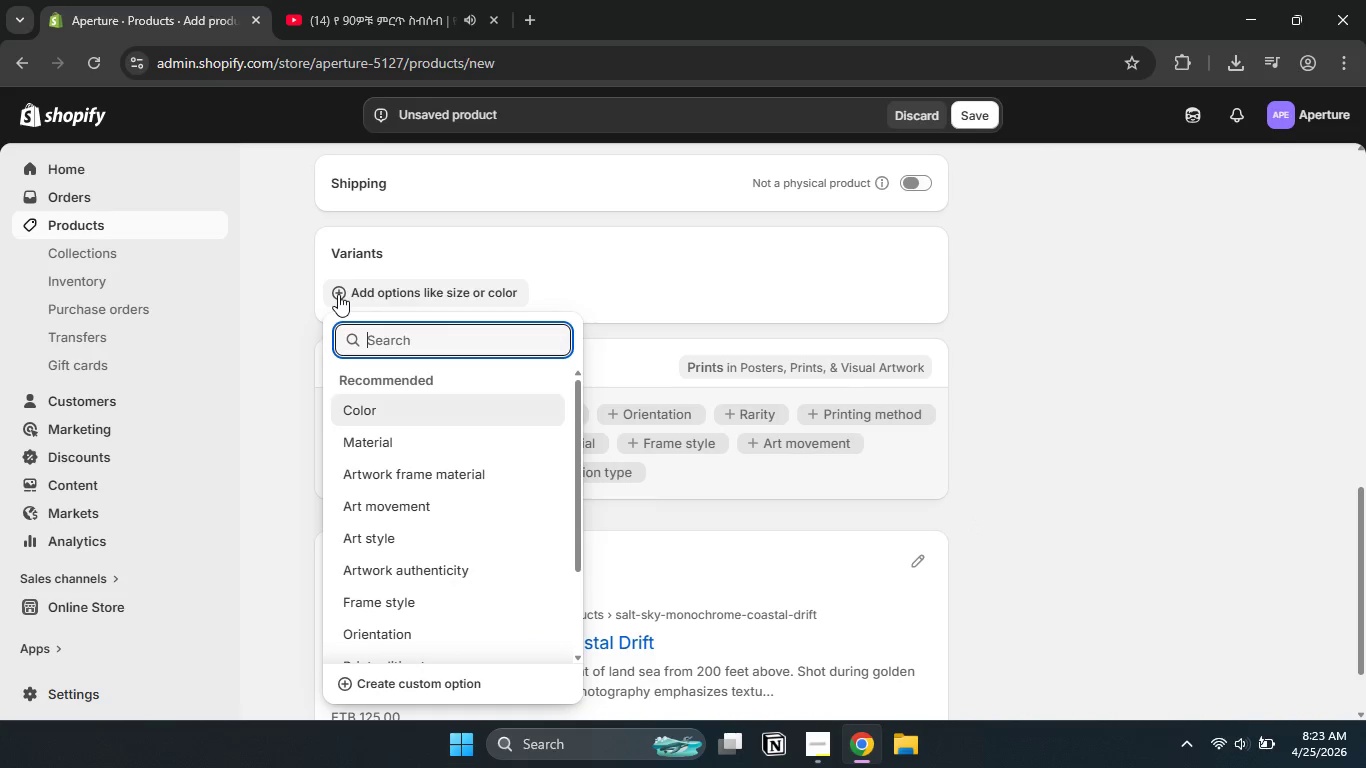 
left_click([338, 294])
 